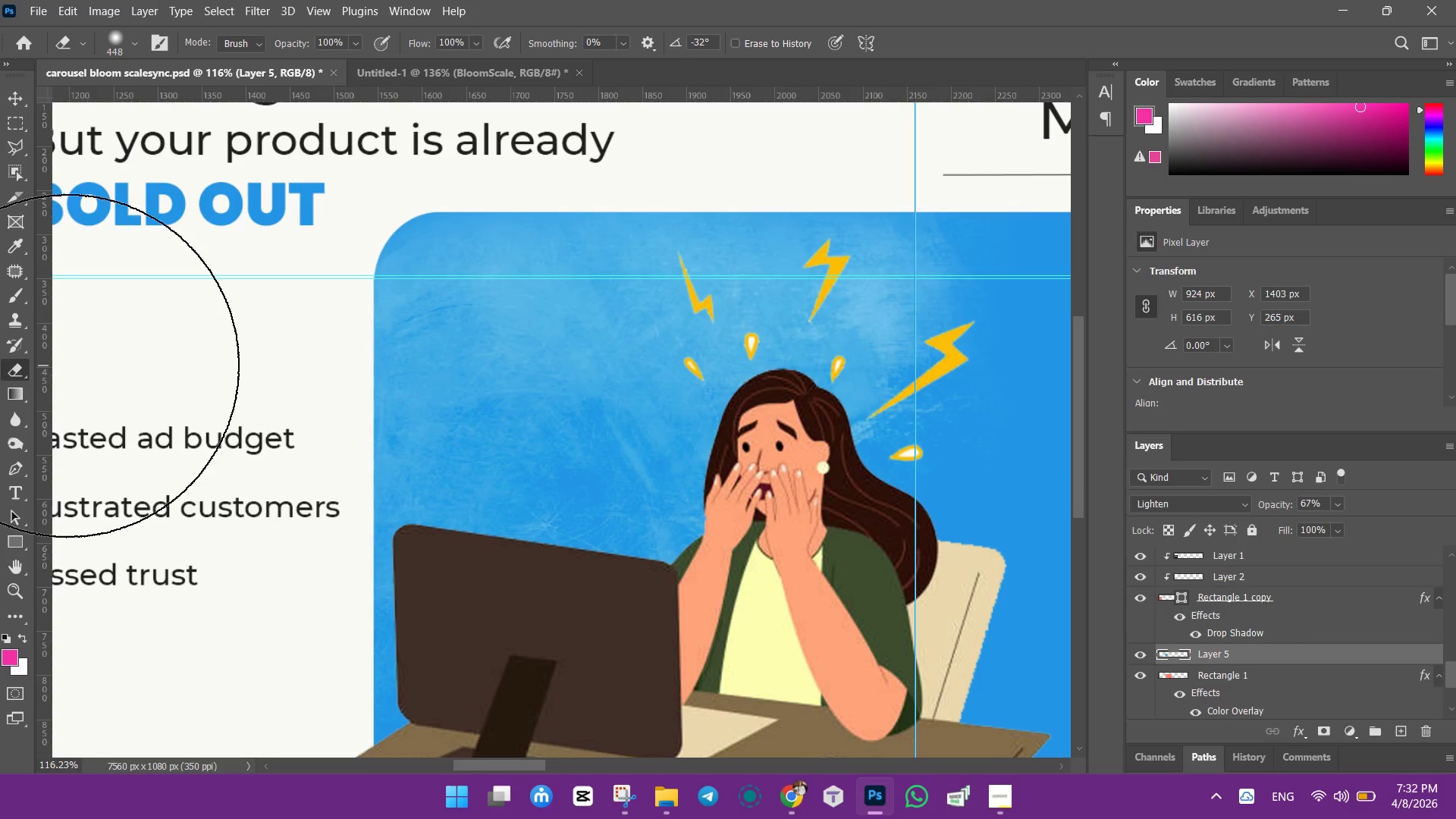 
right_click([179, 341])
 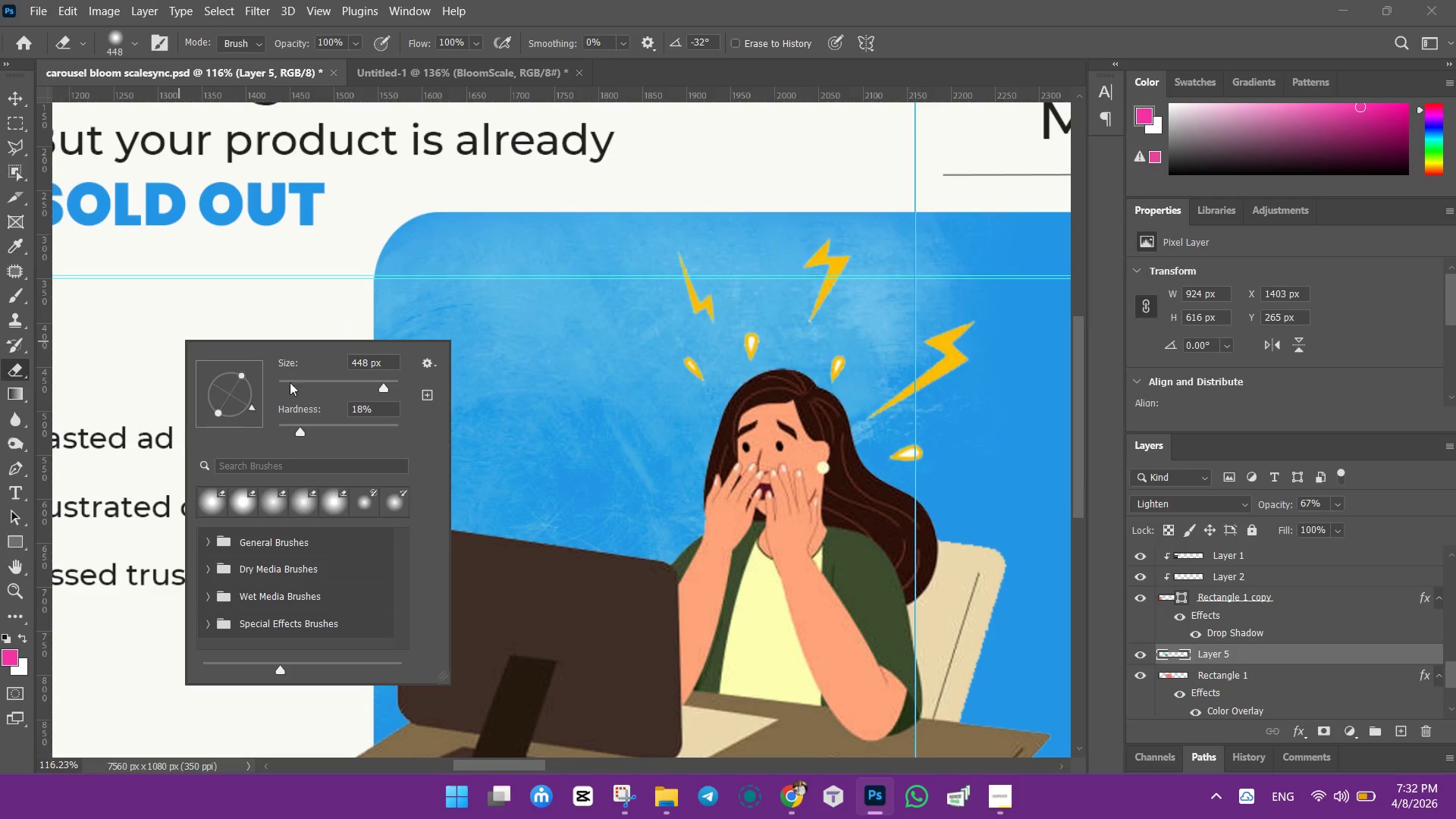 
left_click([298, 378])
 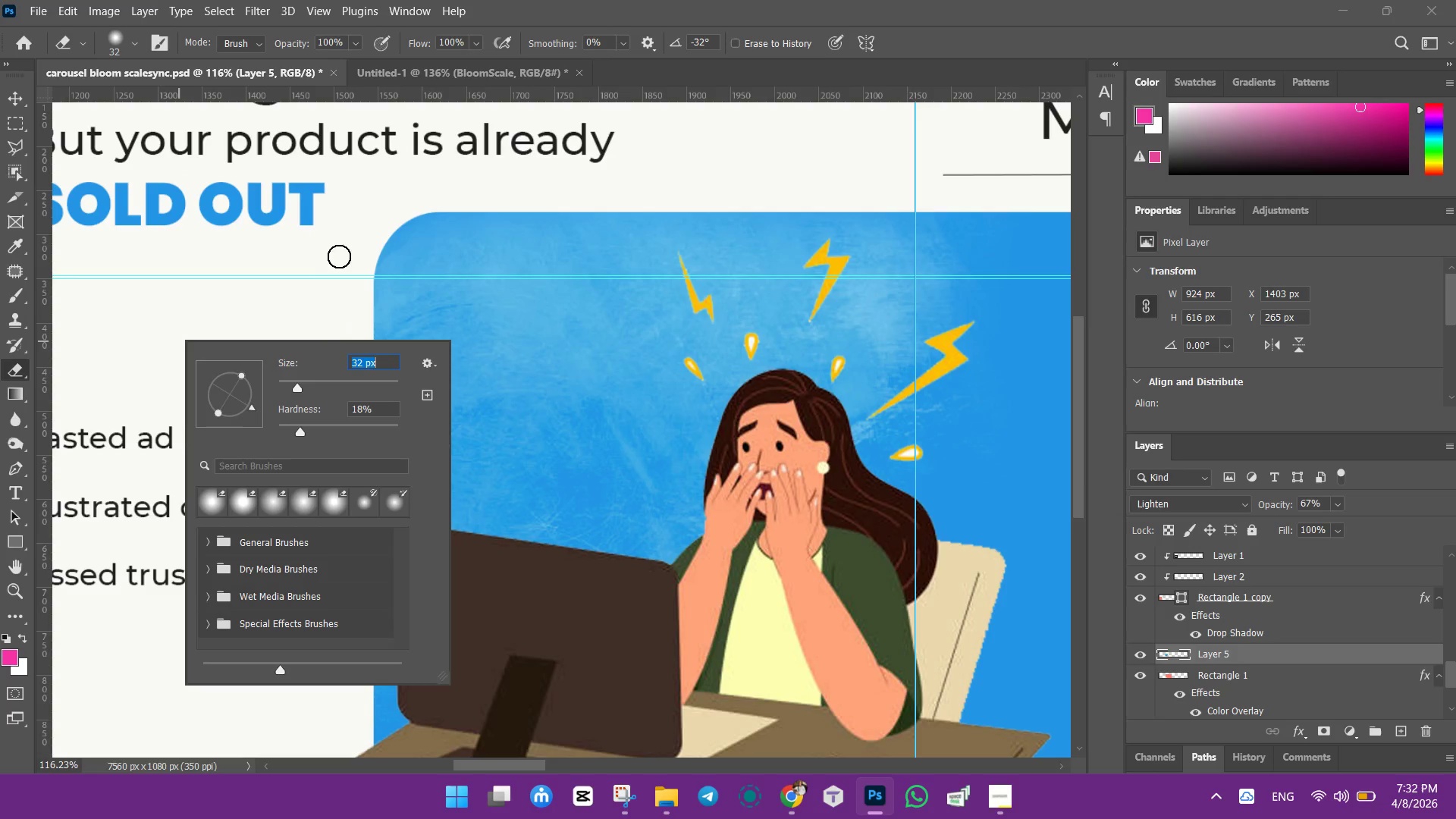 
left_click_drag(start_coordinate=[339, 256], to_coordinate=[1001, 191])
 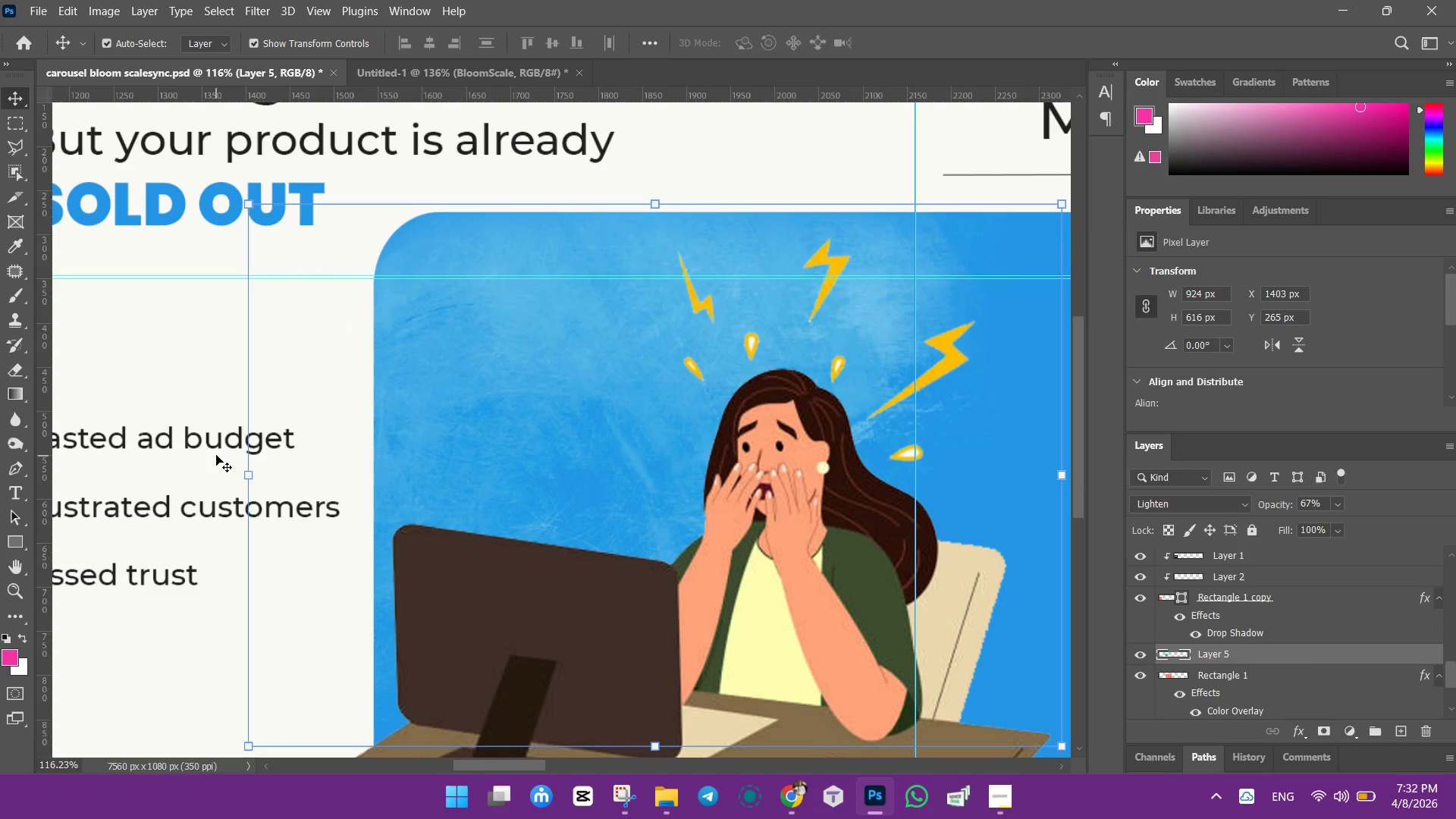 
key(Control+S)
 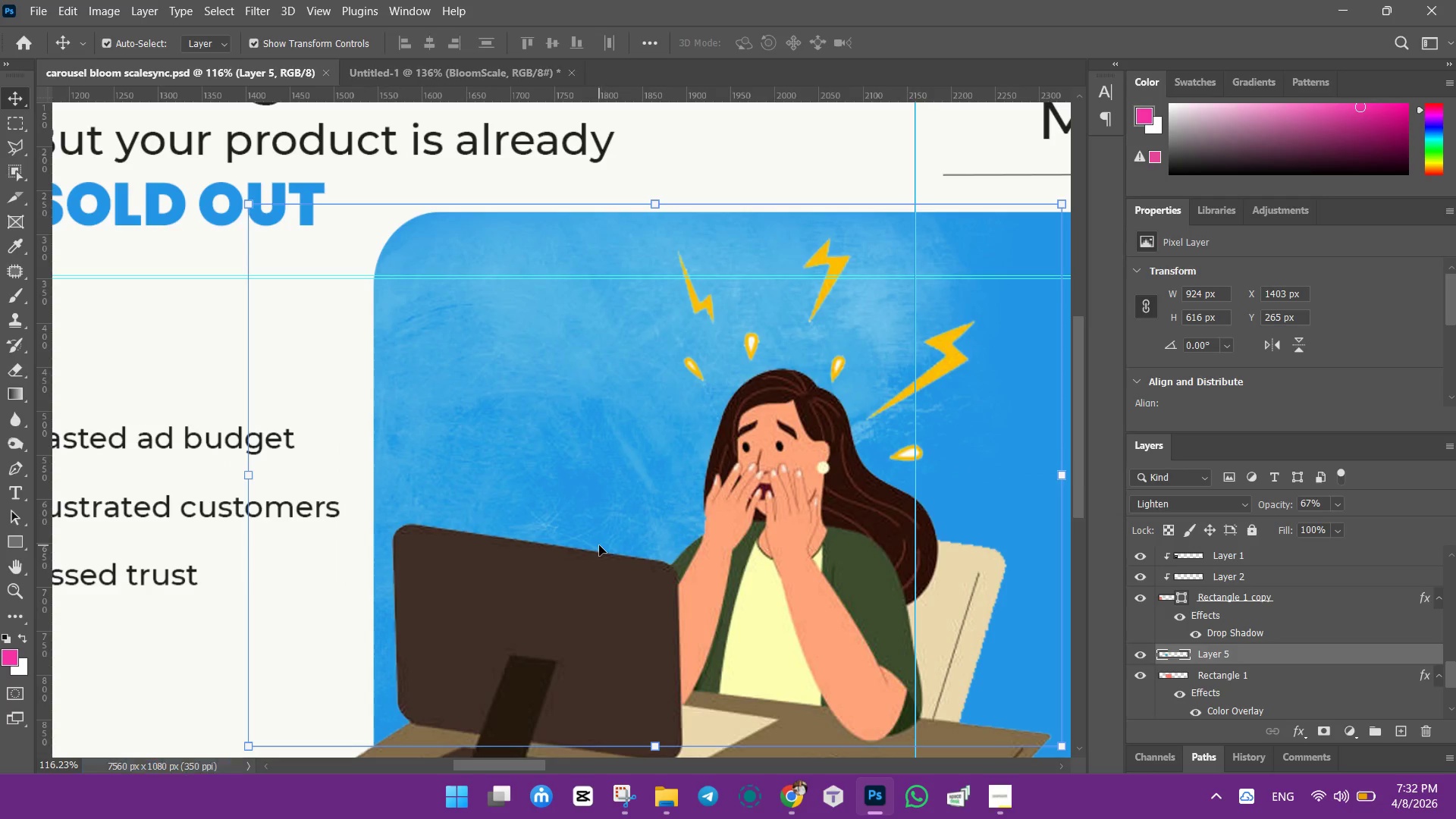 
key(Control+0)
 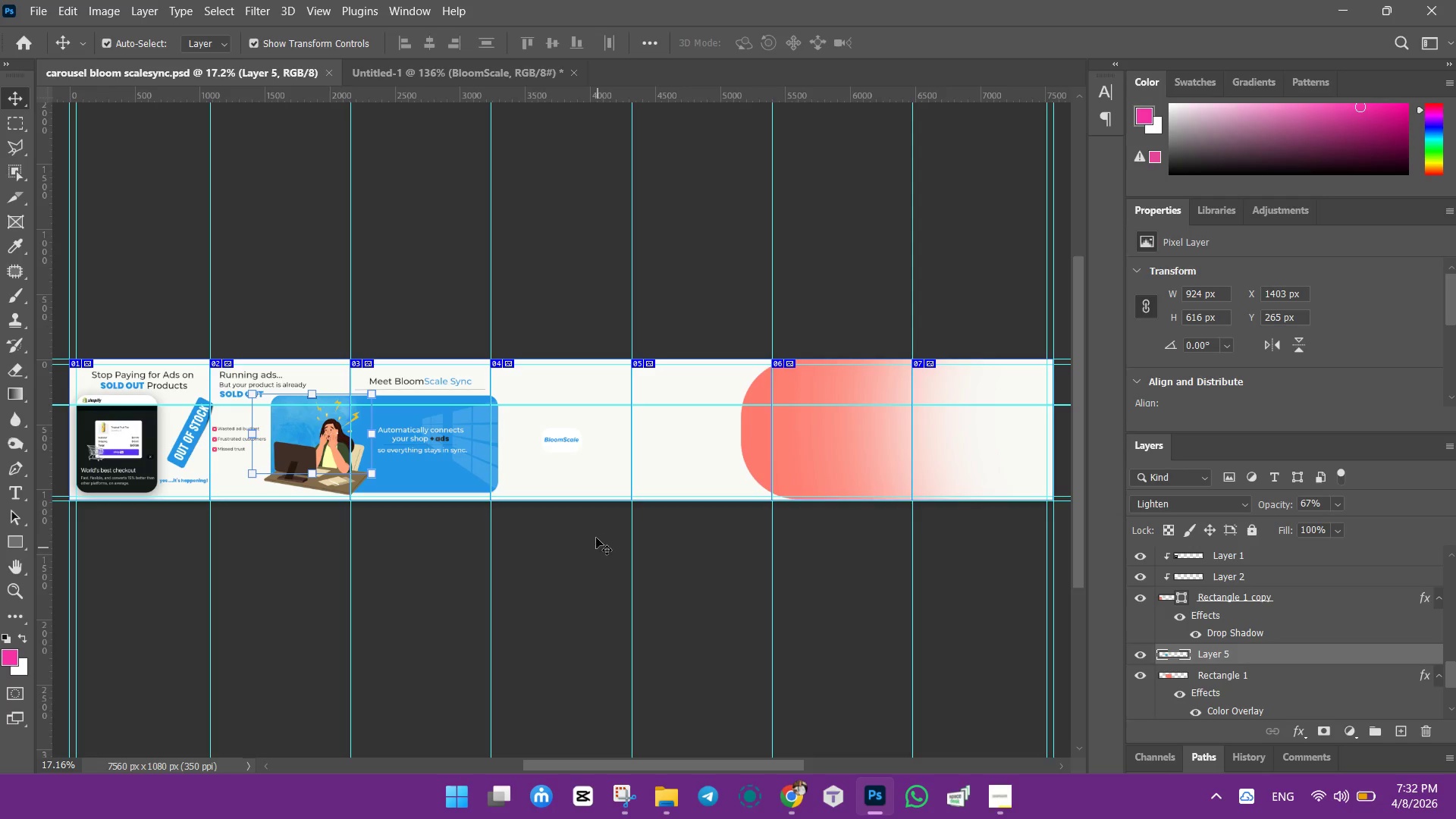 
left_click([579, 566])
 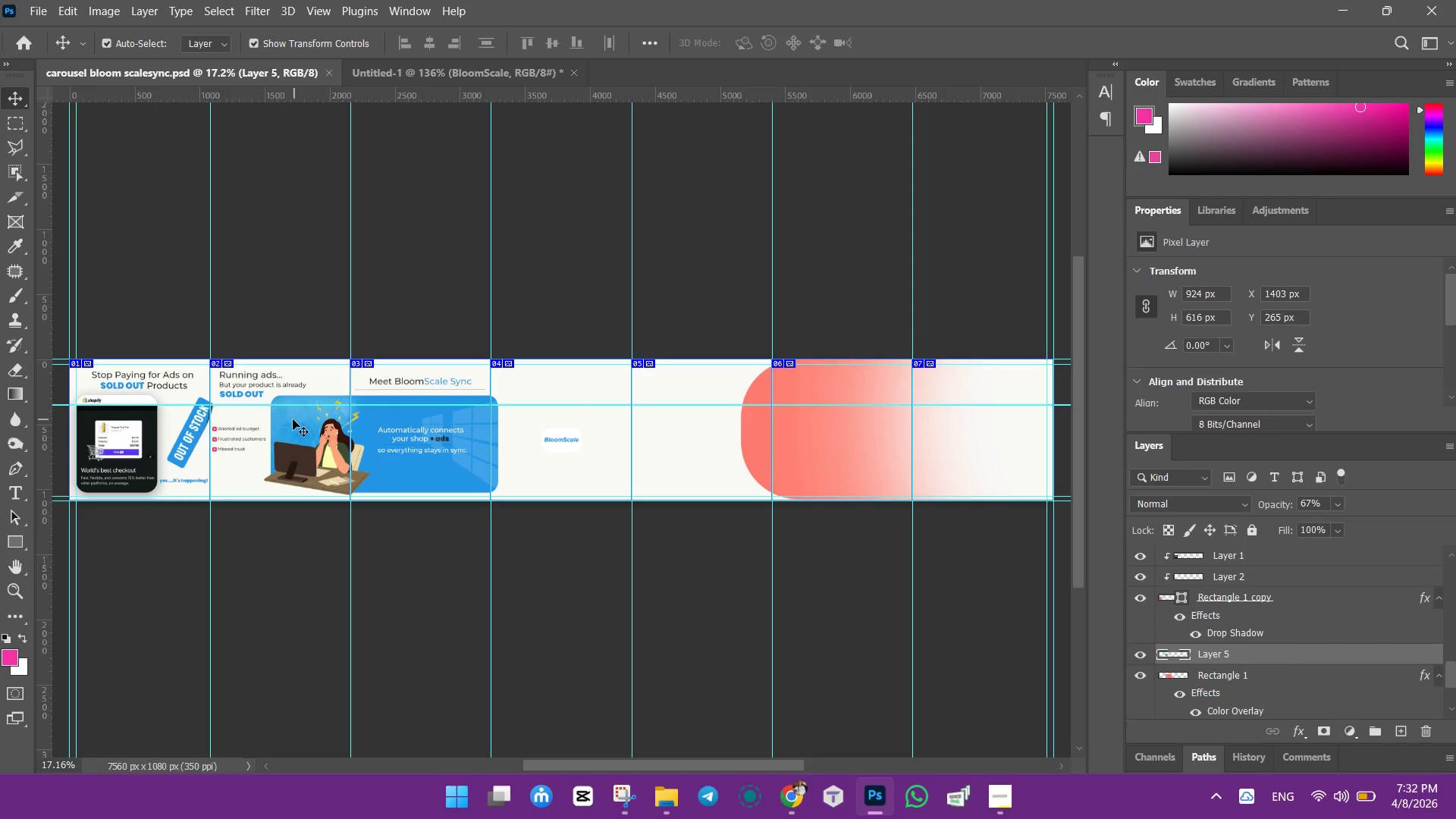 
left_click([293, 419])
 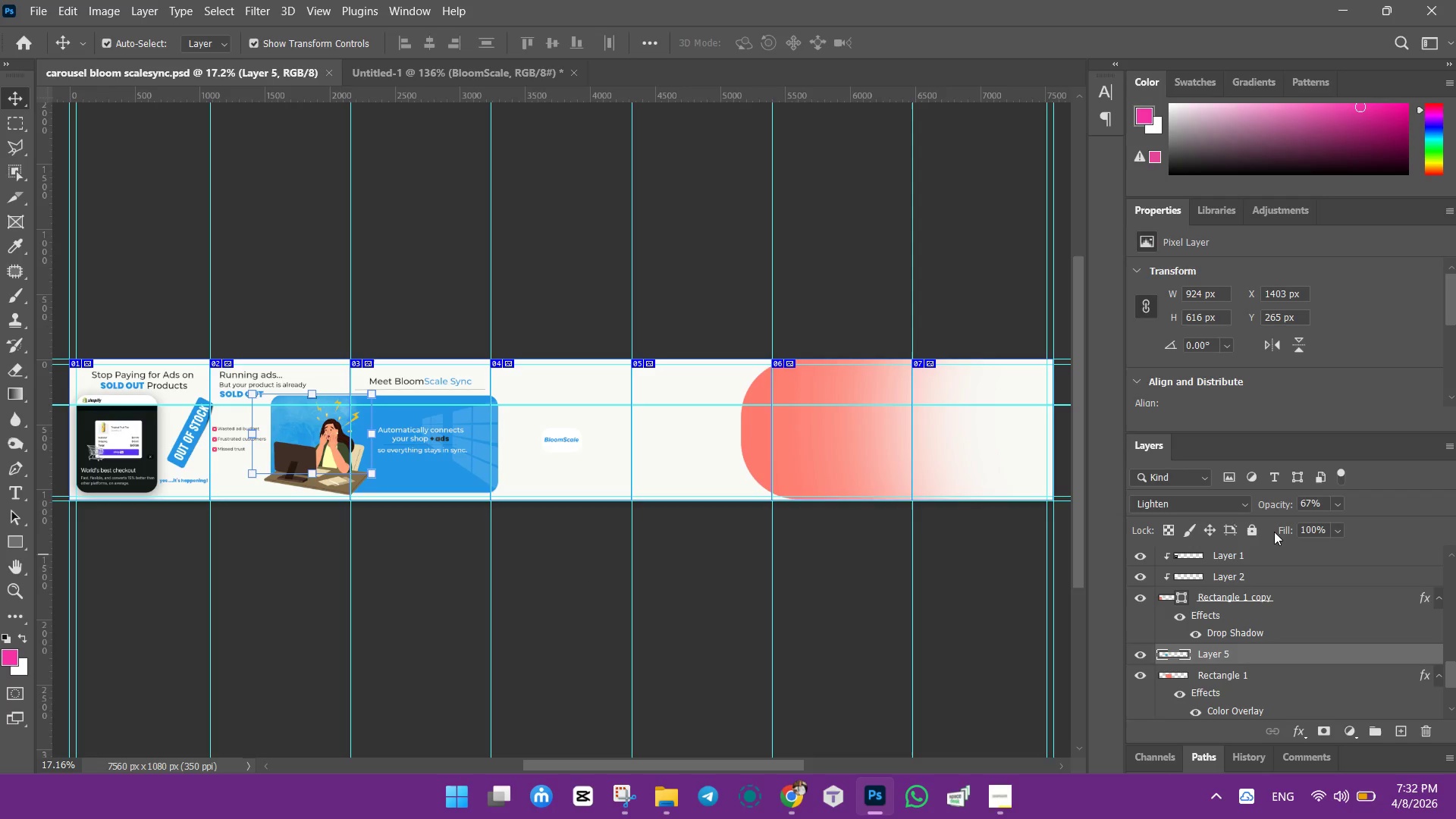 
left_click([1253, 530])
 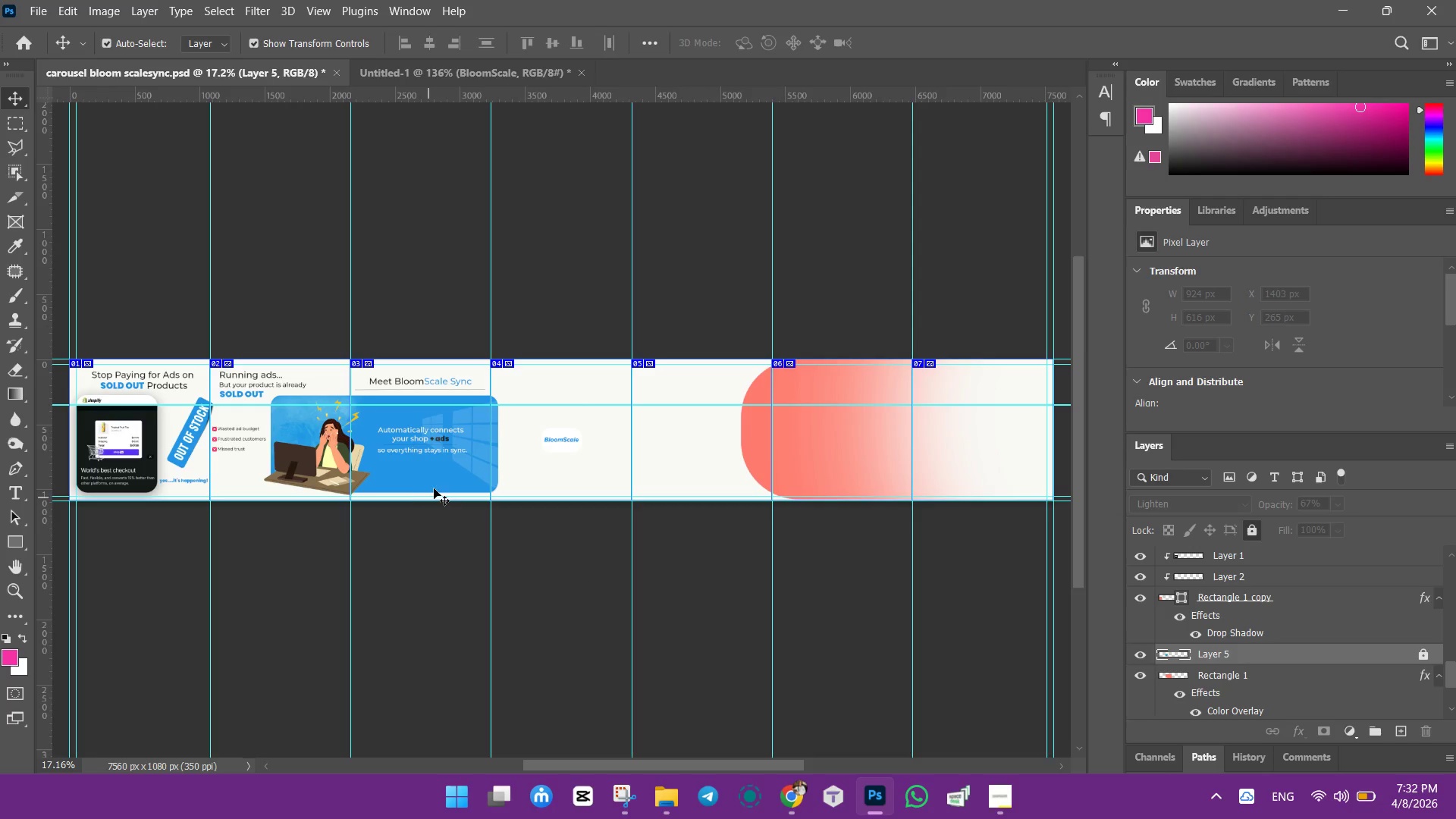 
left_click([440, 481])
 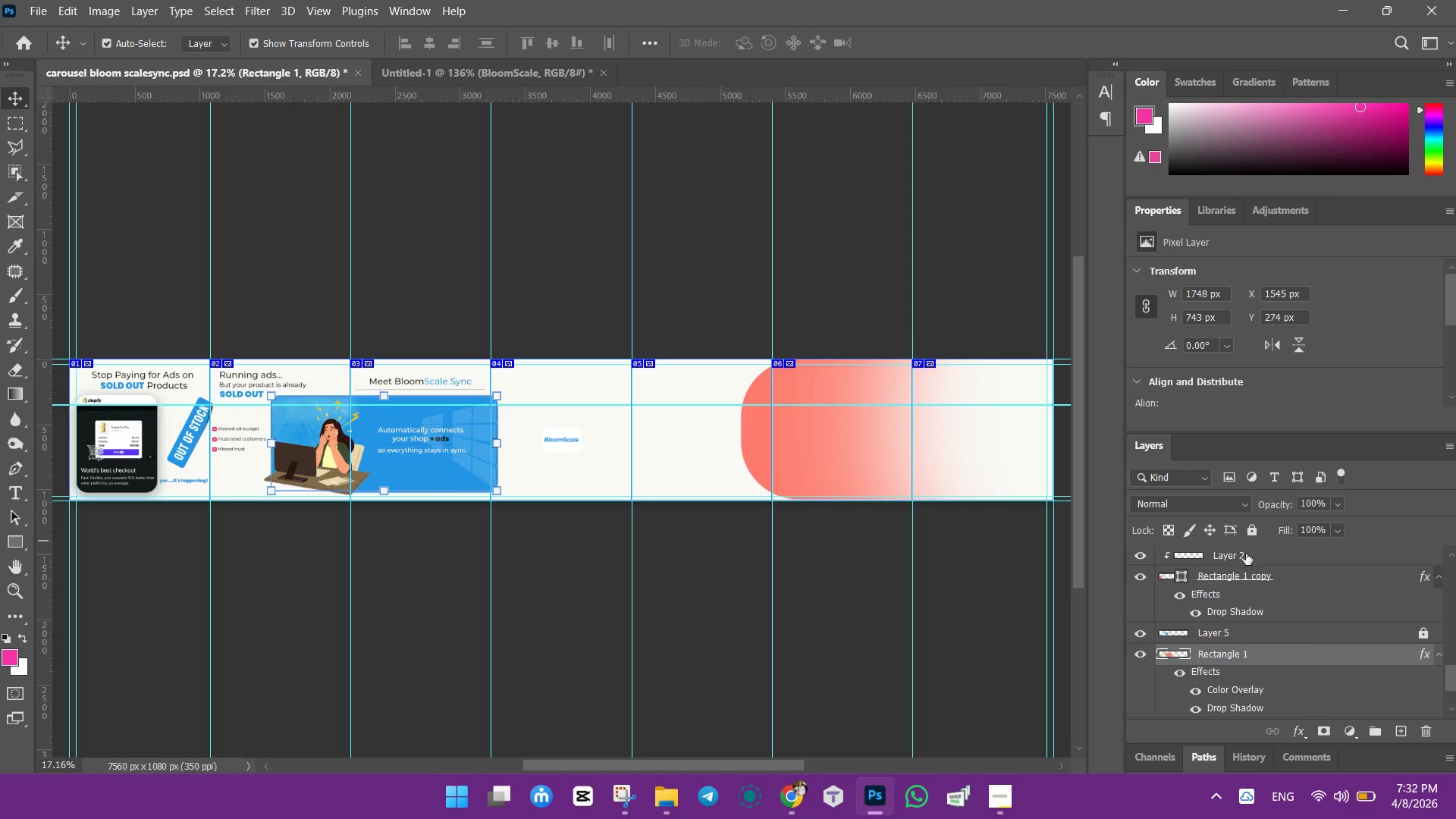 
left_click([1256, 524])
 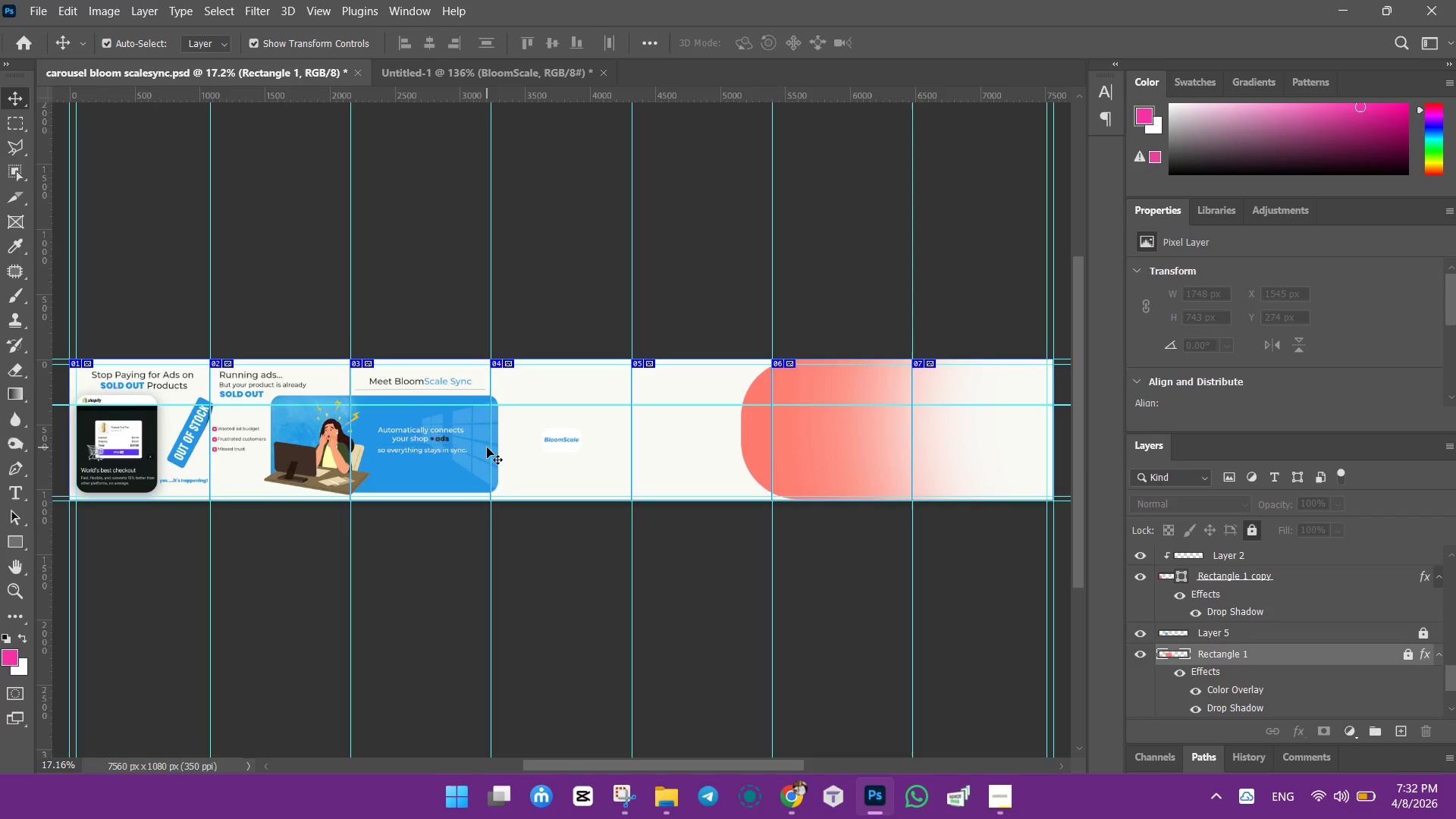 
left_click([485, 448])
 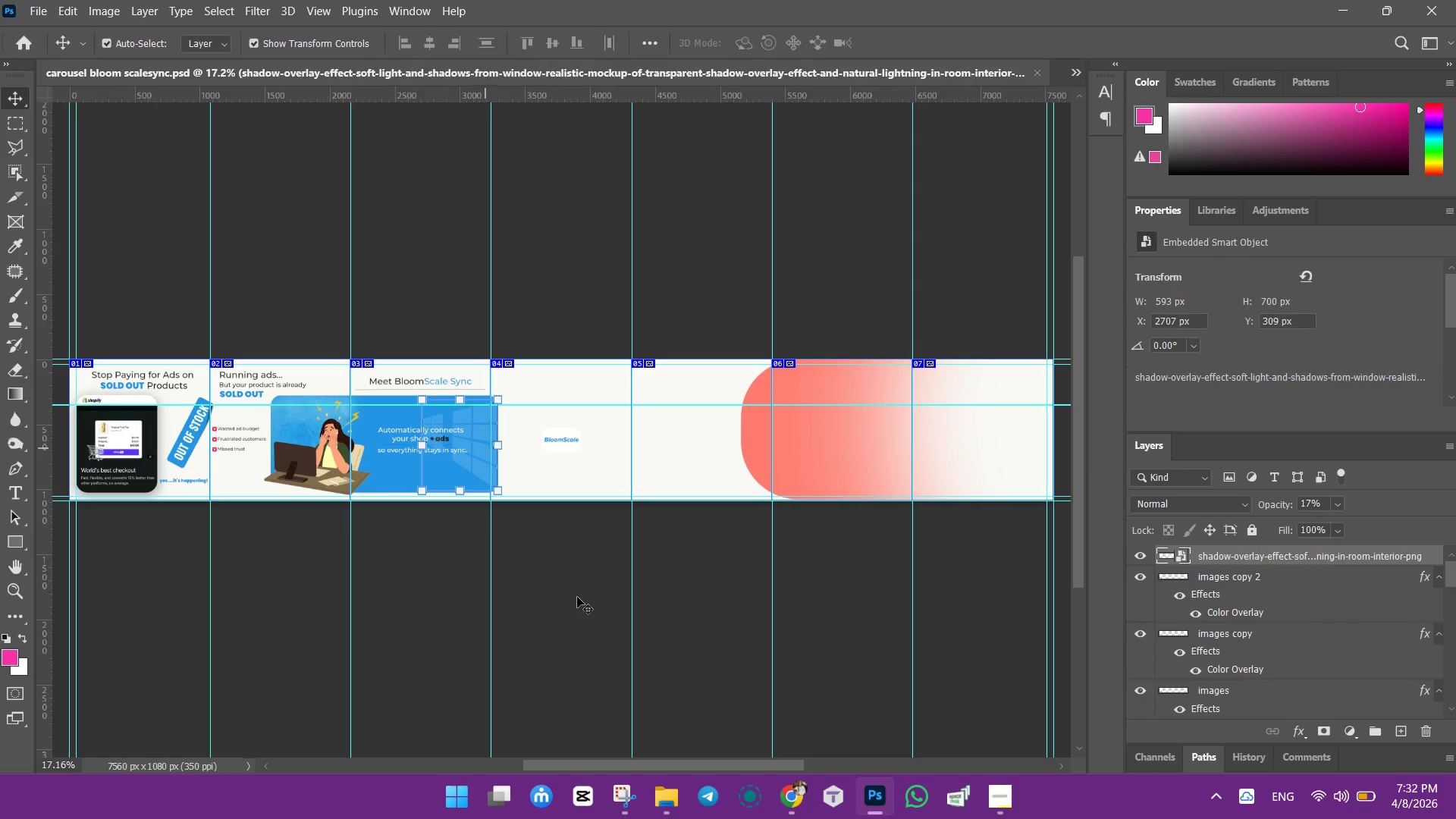 
hold_key(key=AltLeft, duration=1.52)
 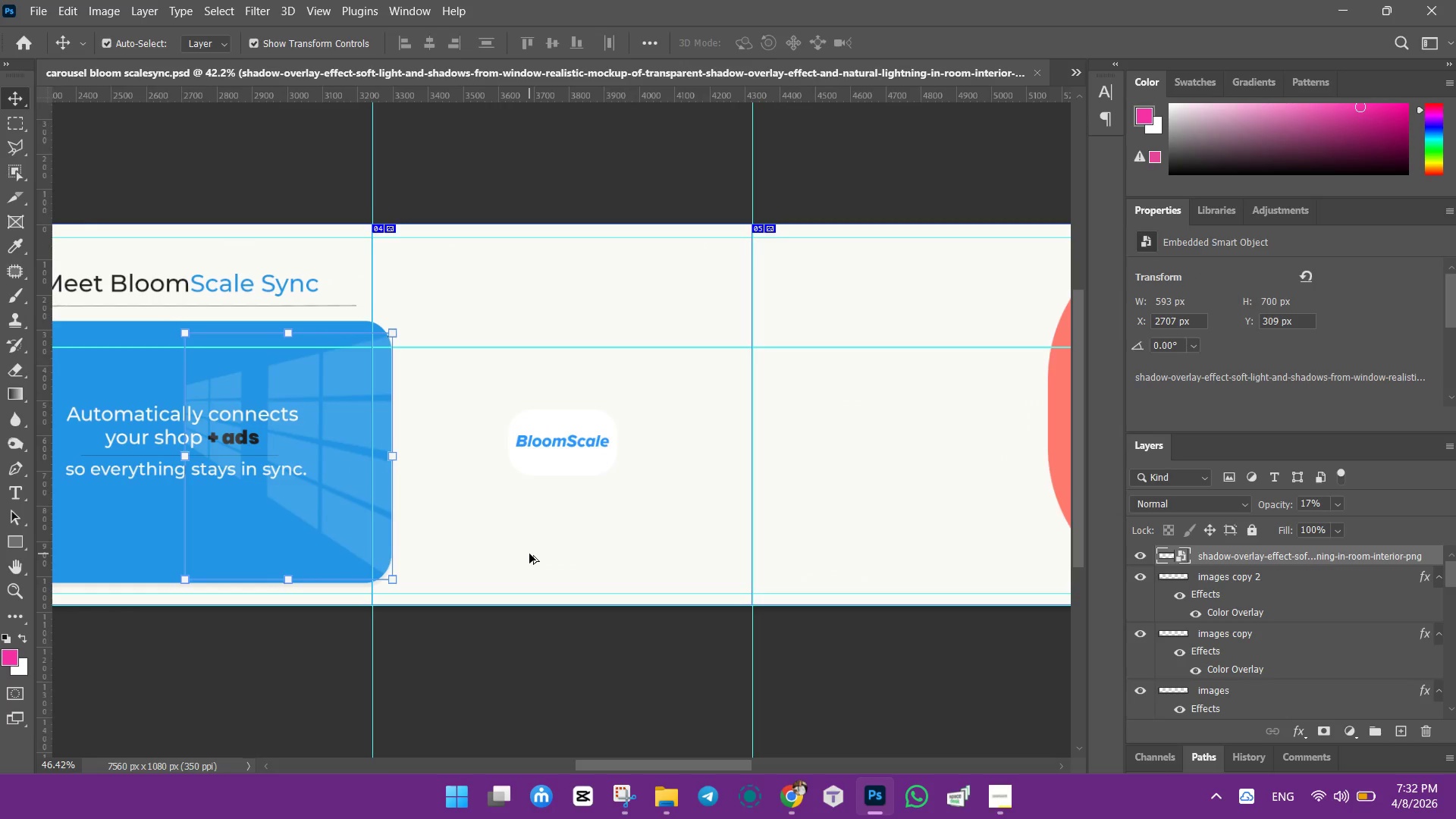 
hold_key(key=AltLeft, duration=1.52)
 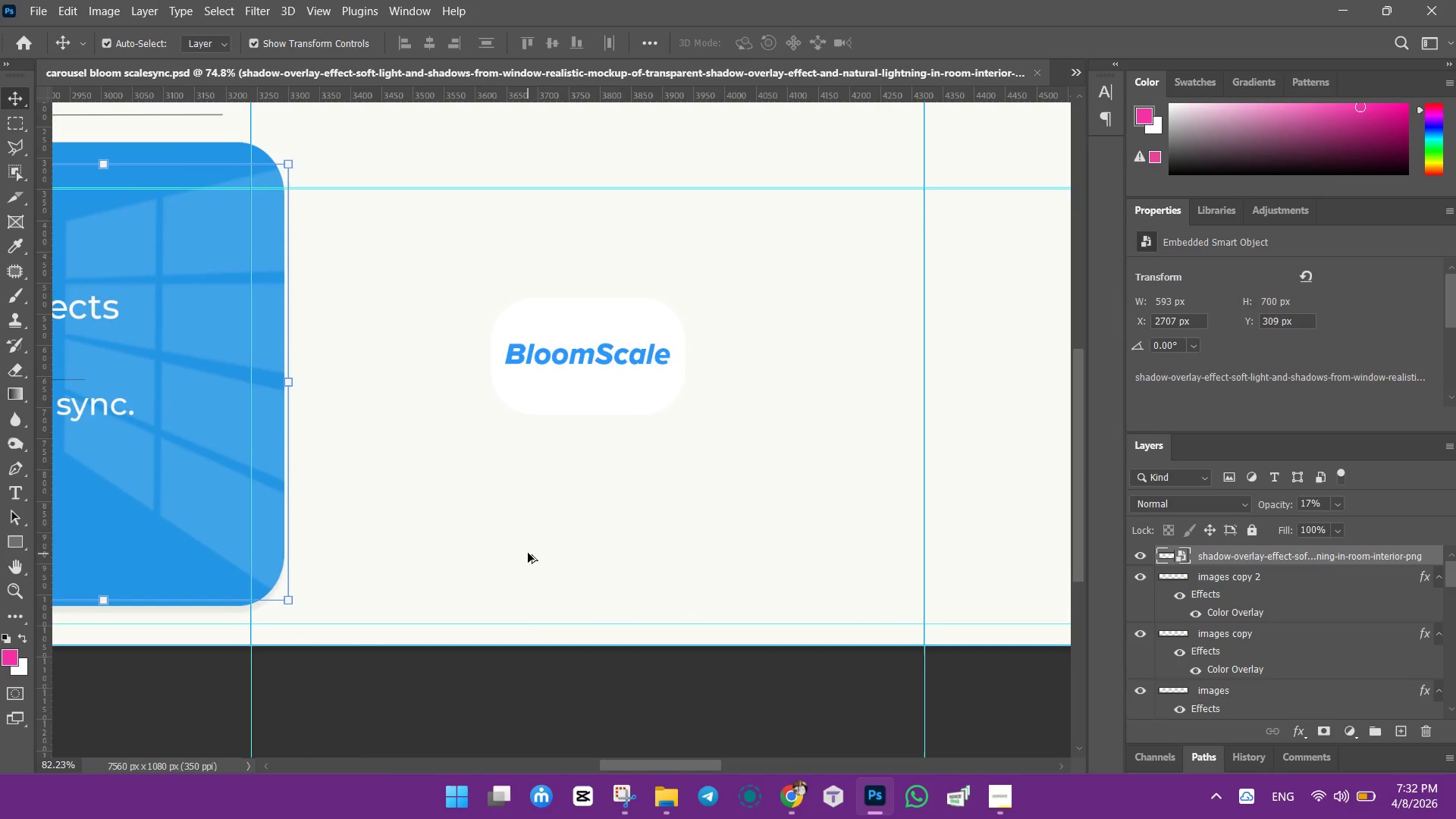 
hold_key(key=AltLeft, duration=0.45)
 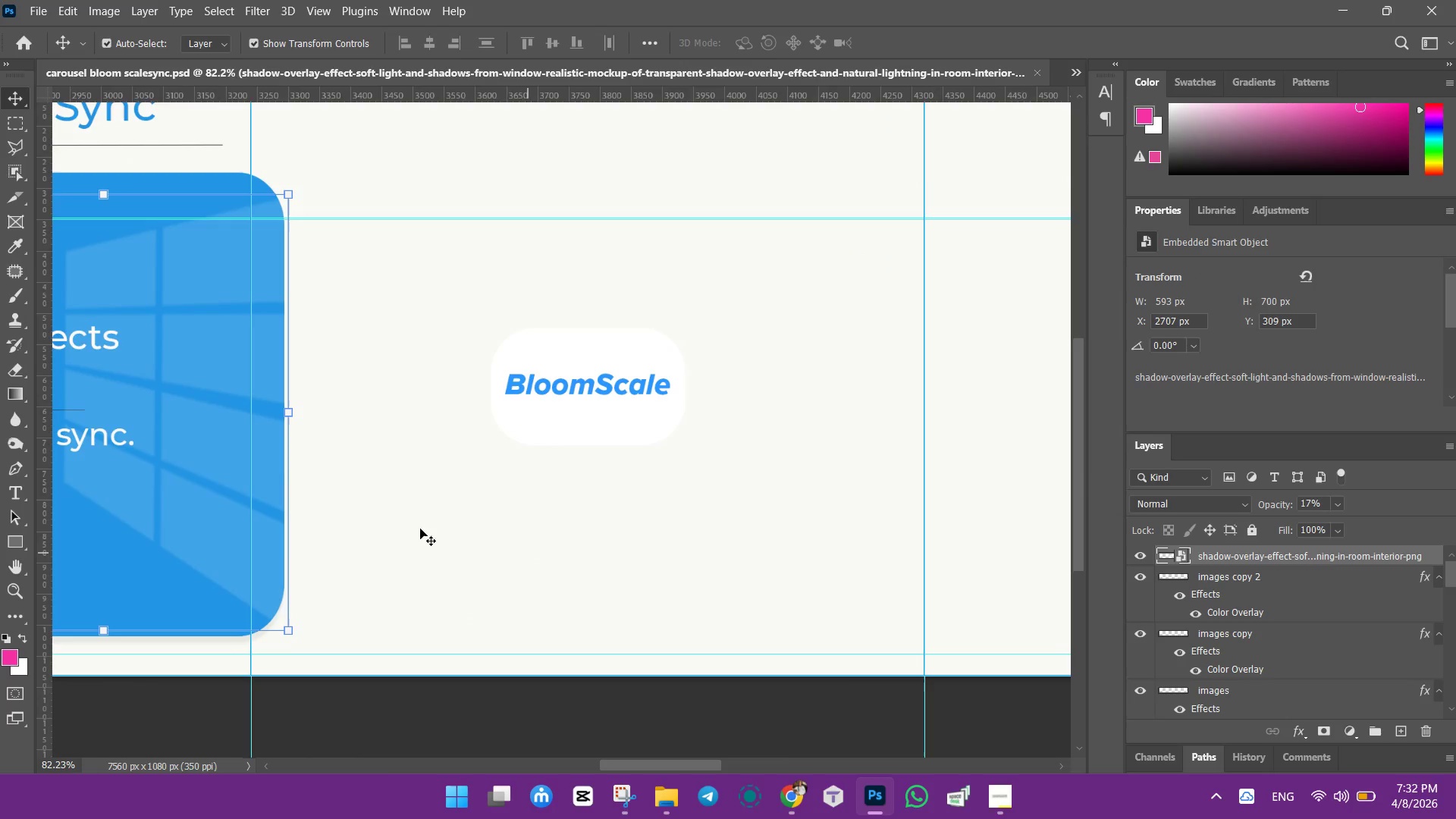 
scroll: coordinate [529, 554], scroll_direction: up, amount: 17.0
 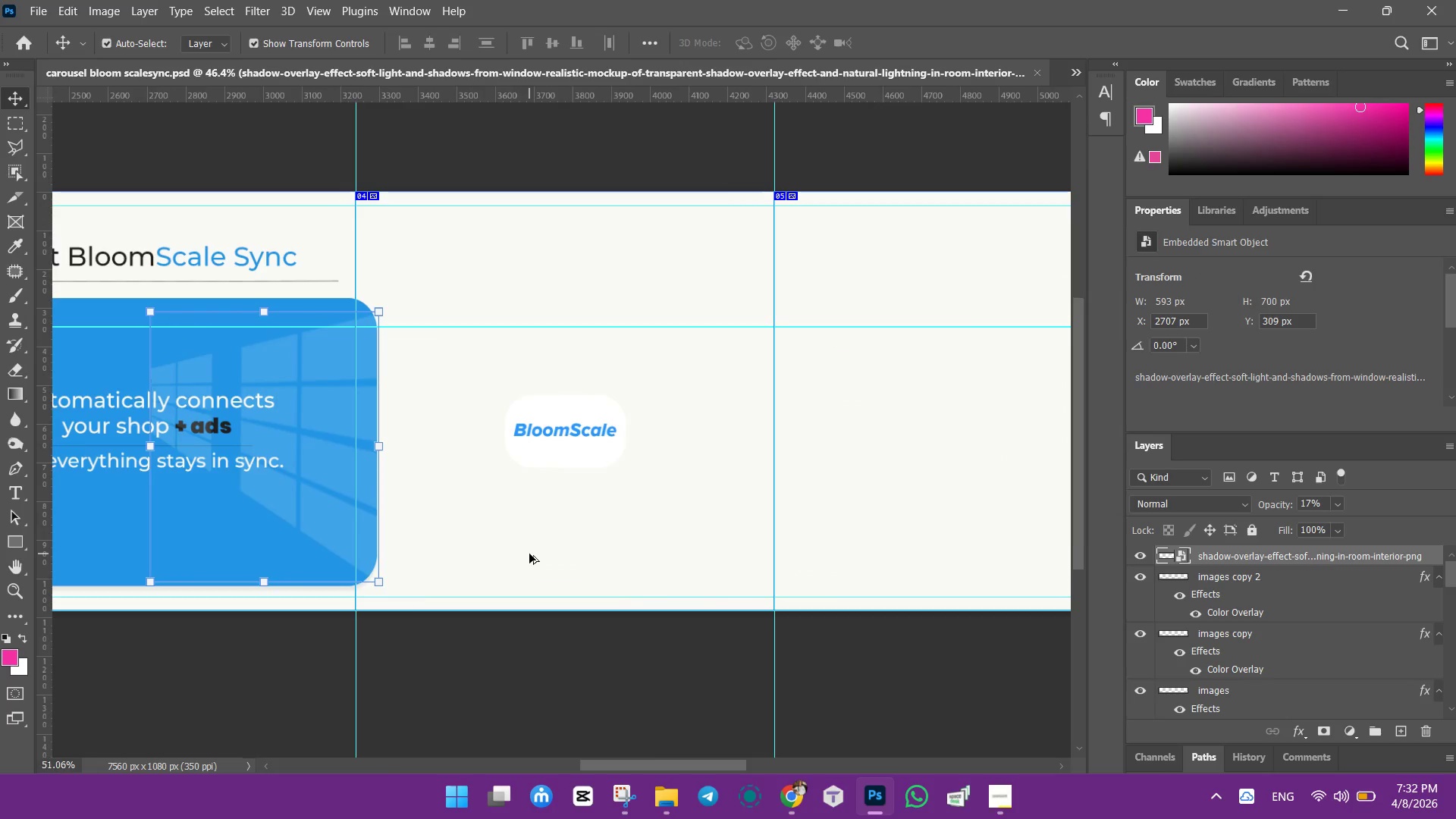 
hold_key(key=AltLeft, duration=0.91)
scroll: coordinate [321, 457], scroll_direction: up, amount: 4.0
 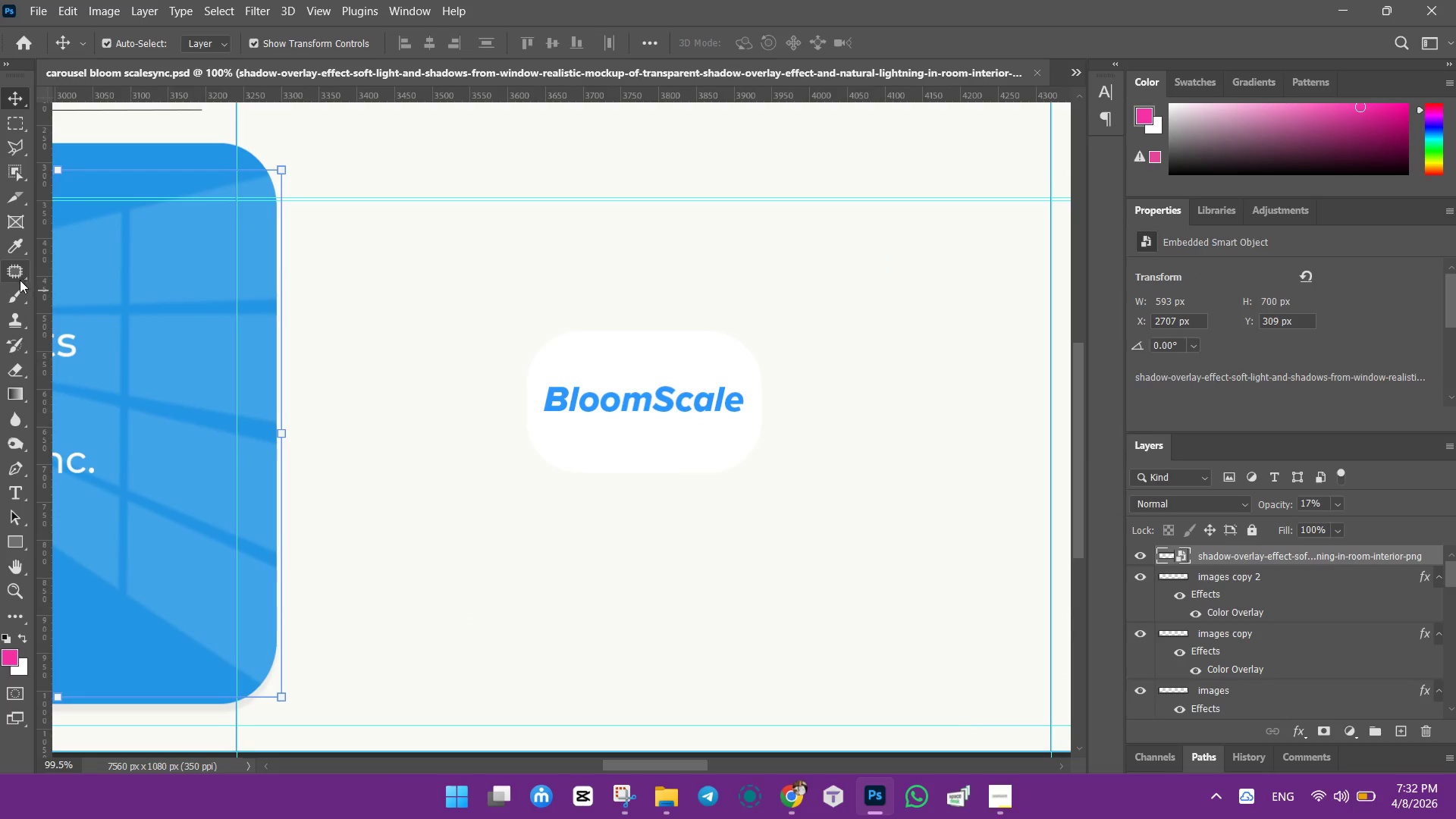 
right_click([12, 364])
 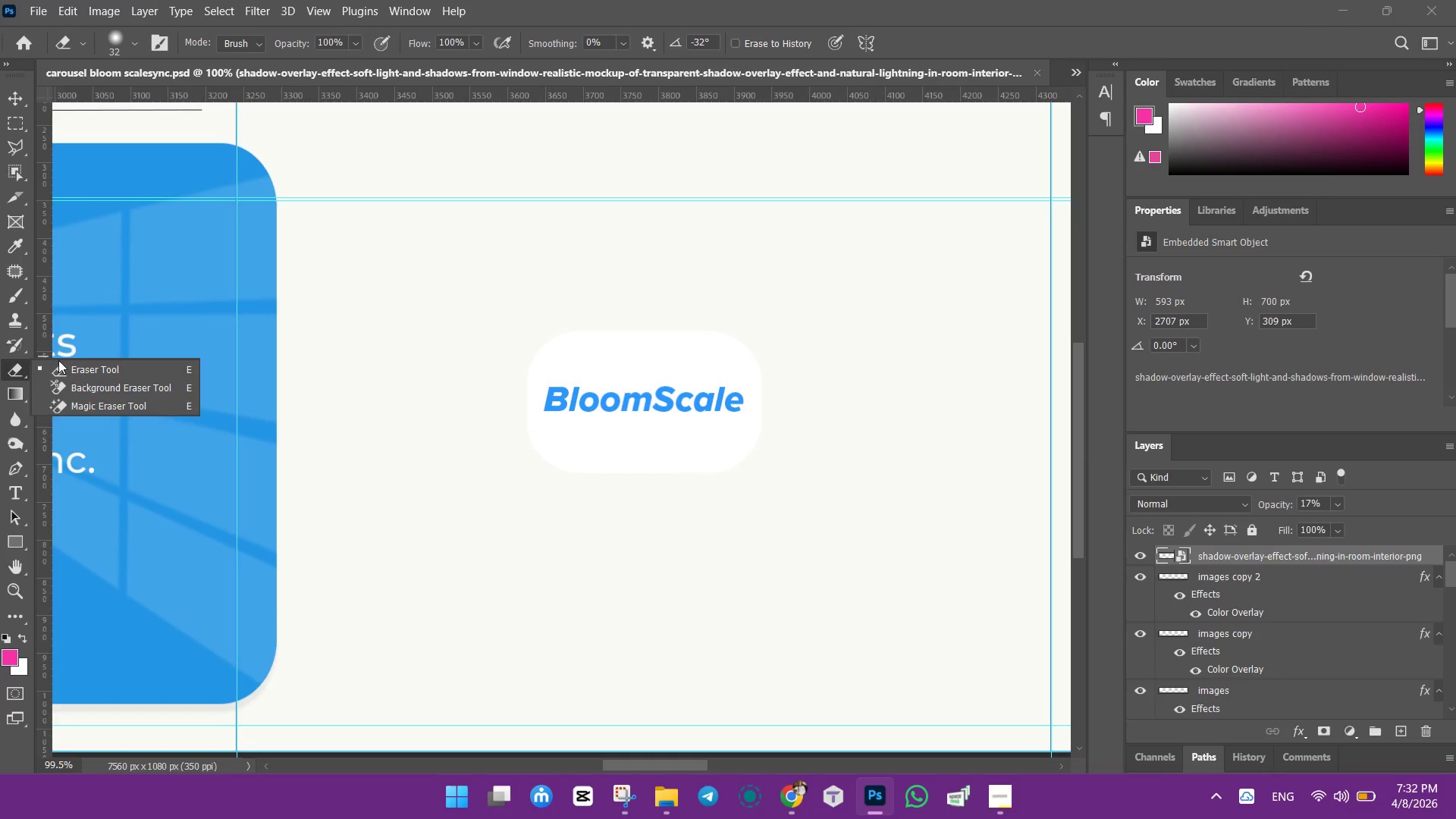 
left_click([60, 361])
 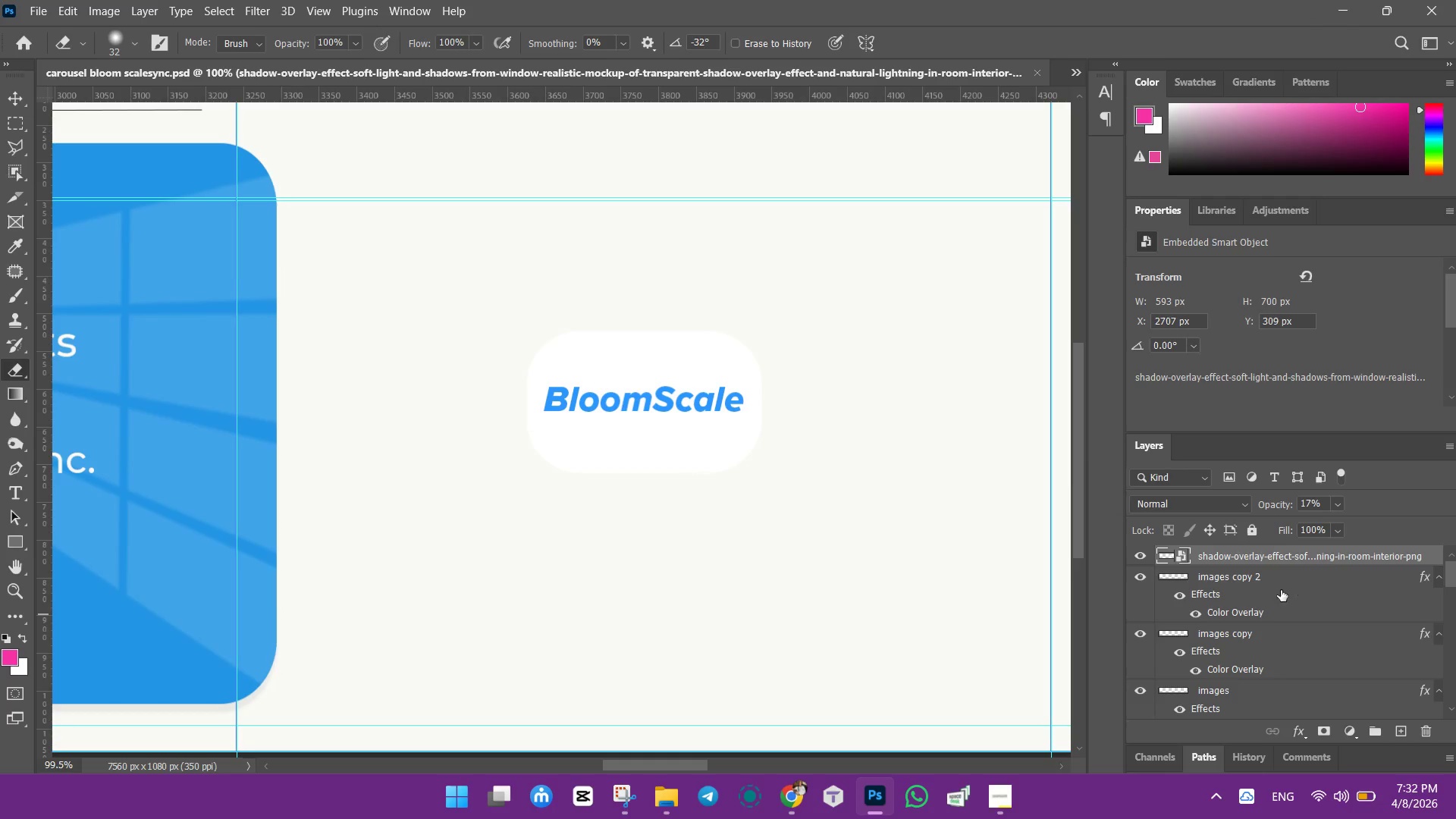 
right_click([1246, 555])
 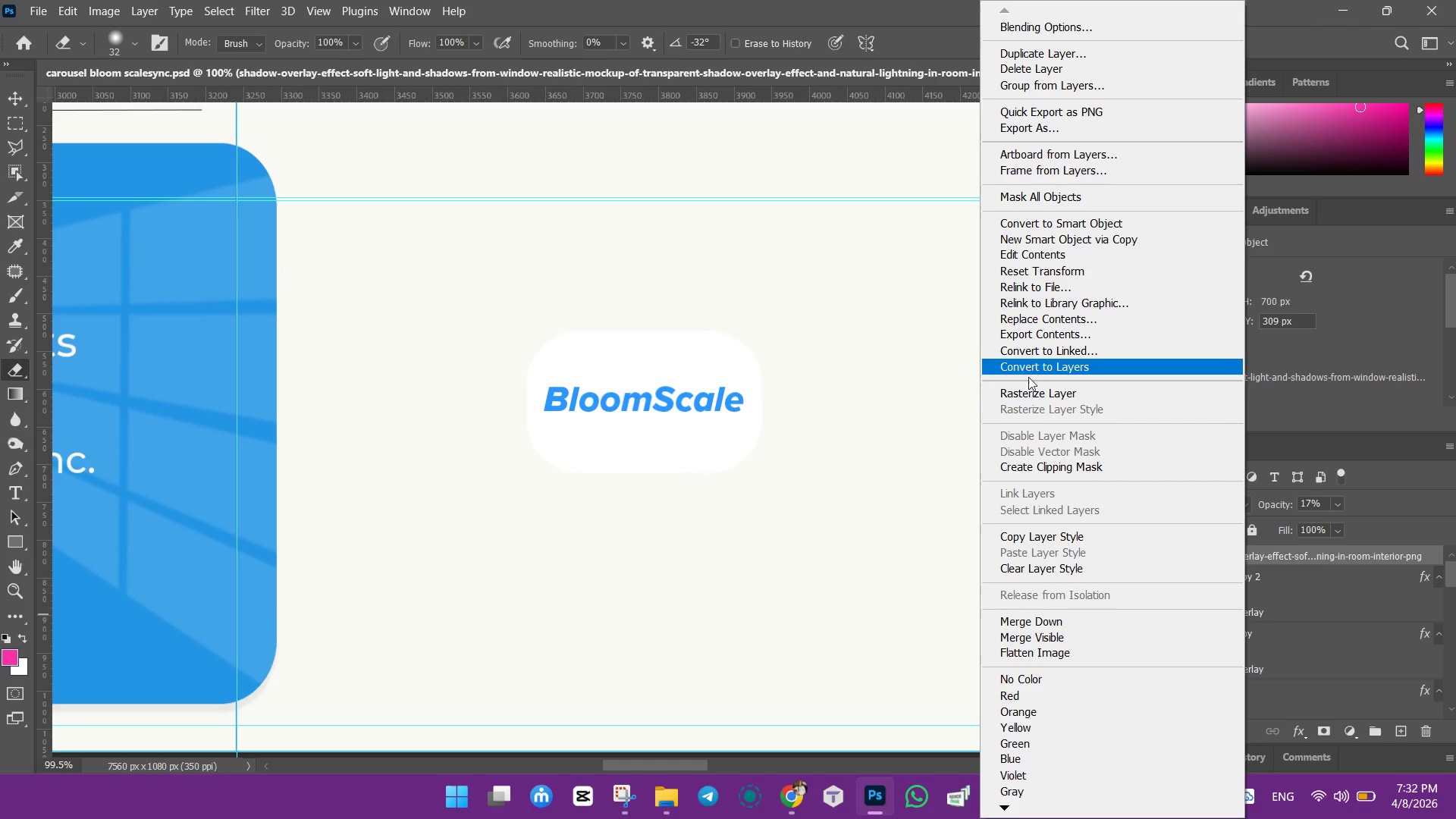 
left_click([1040, 391])
 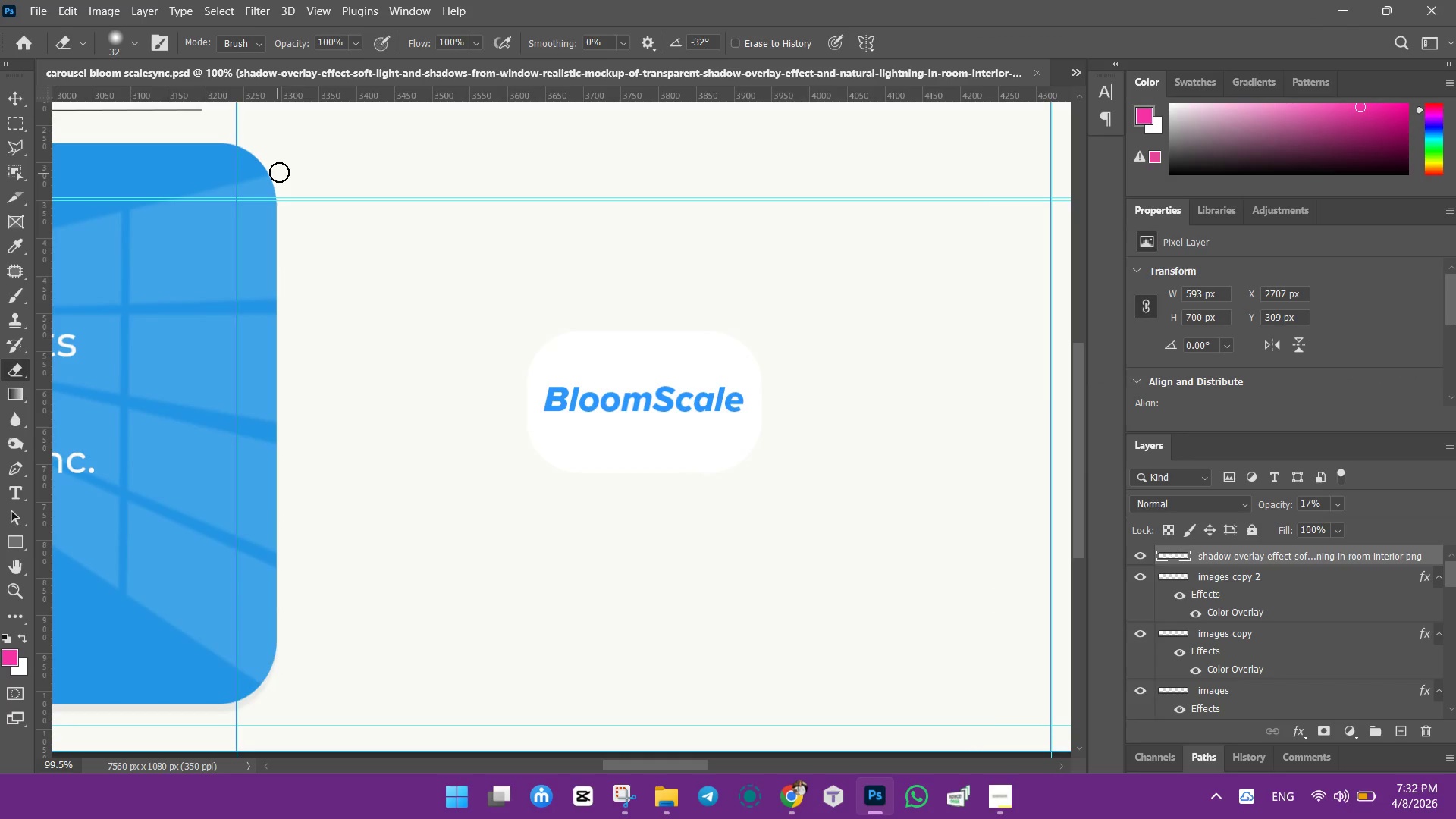 
left_click_drag(start_coordinate=[281, 165], to_coordinate=[302, 616])
 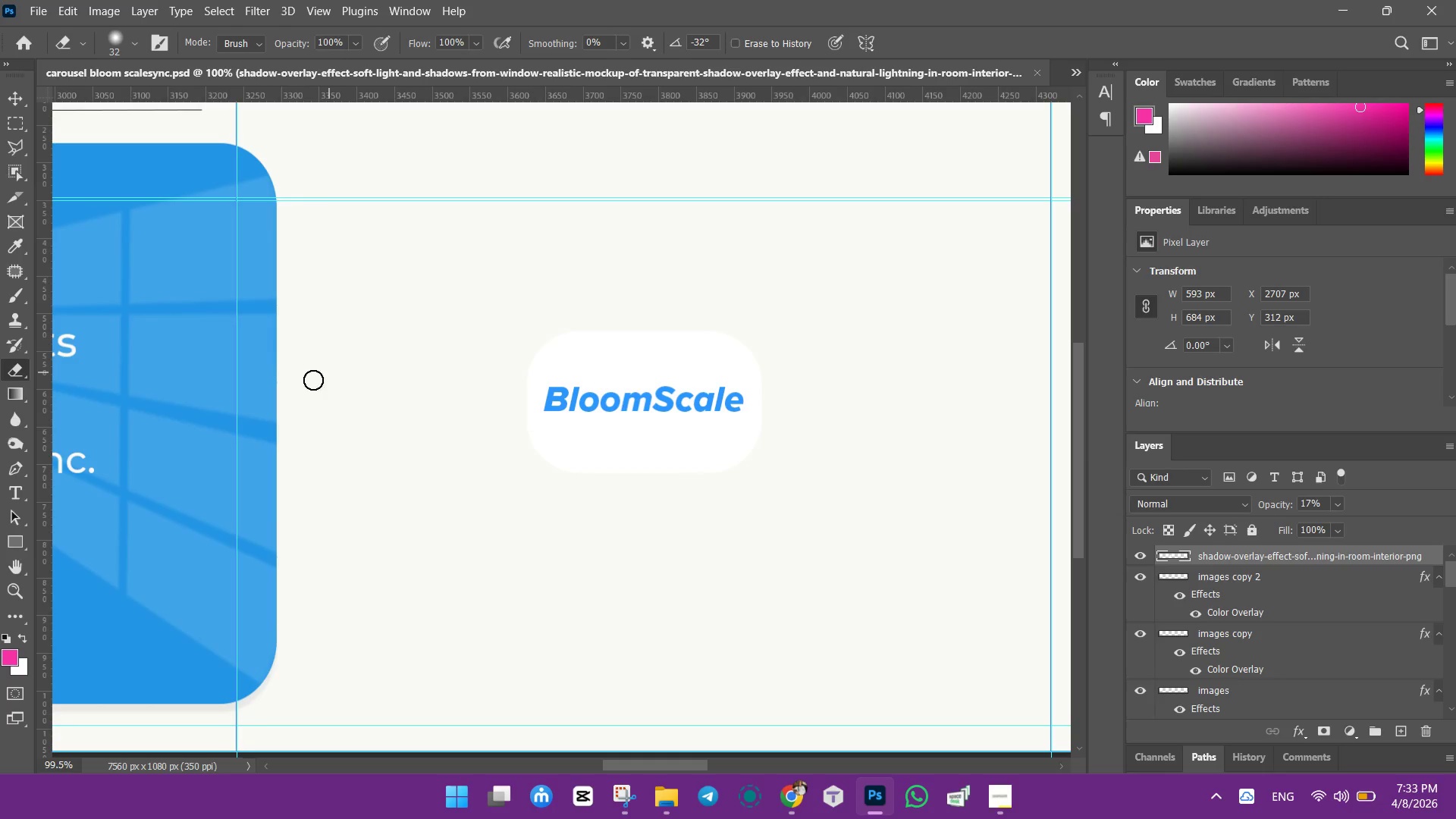 
left_click_drag(start_coordinate=[313, 390], to_coordinate=[344, 593])
 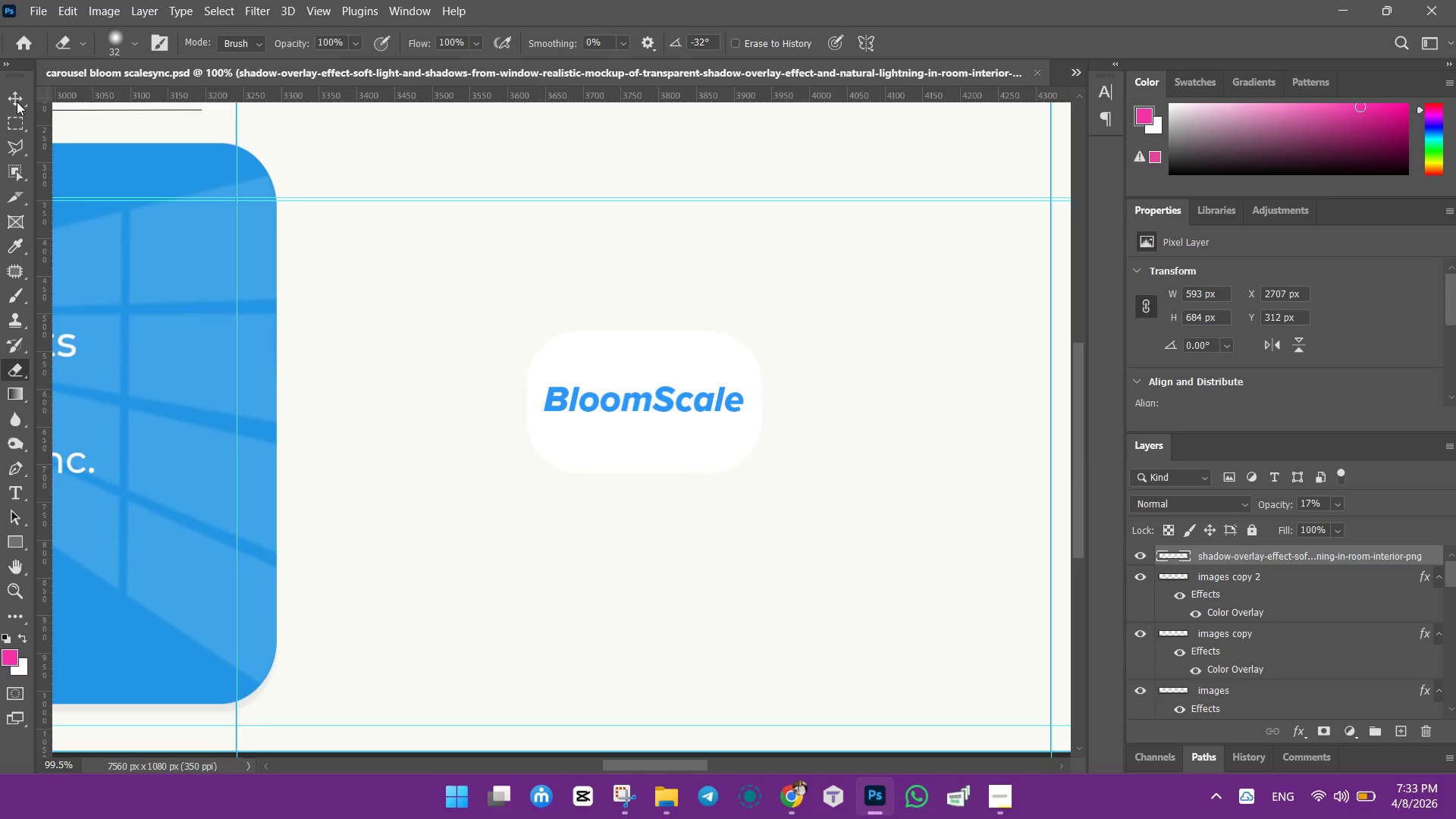 
left_click([19, 104])
 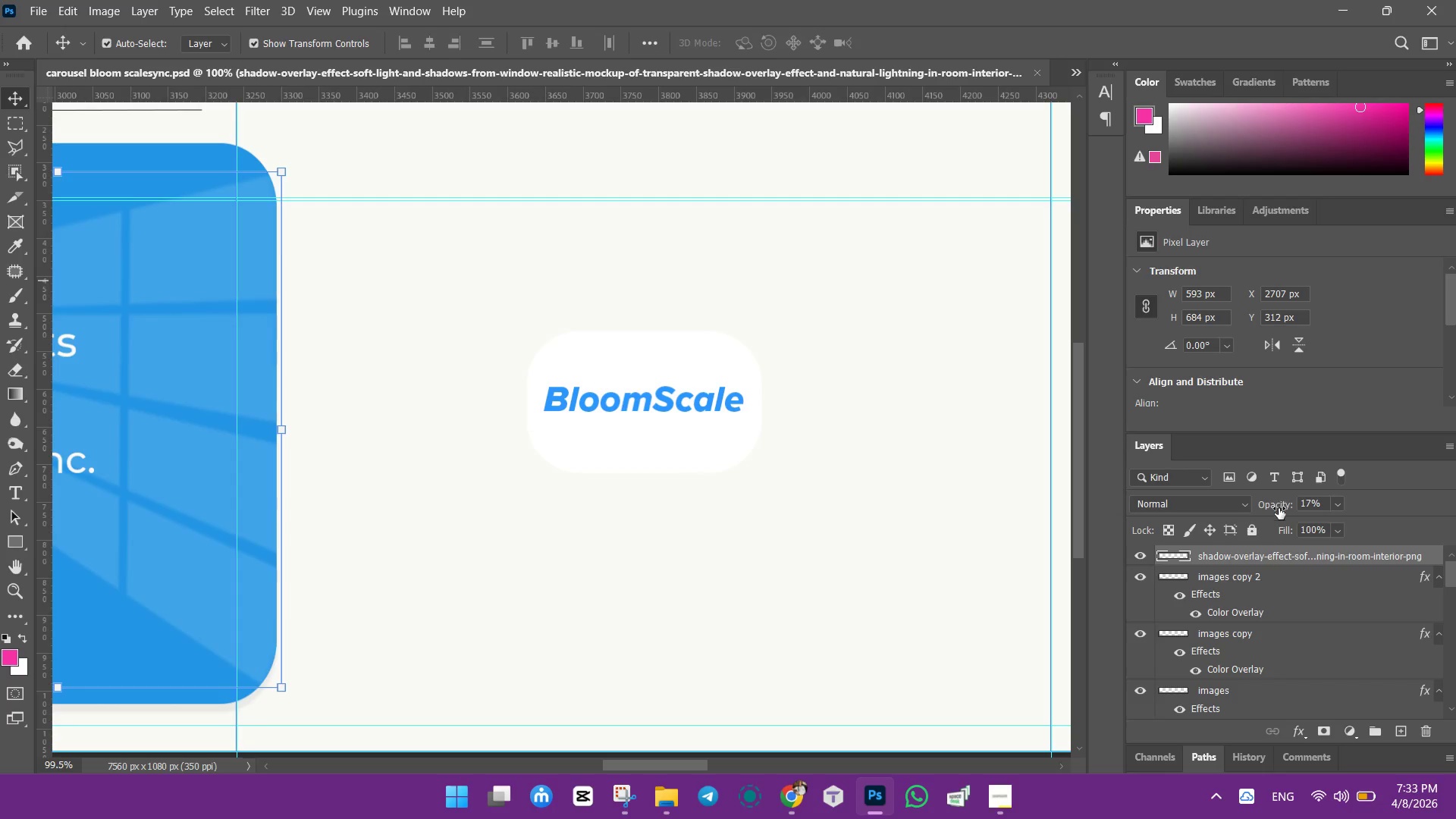 
left_click([1256, 533])
 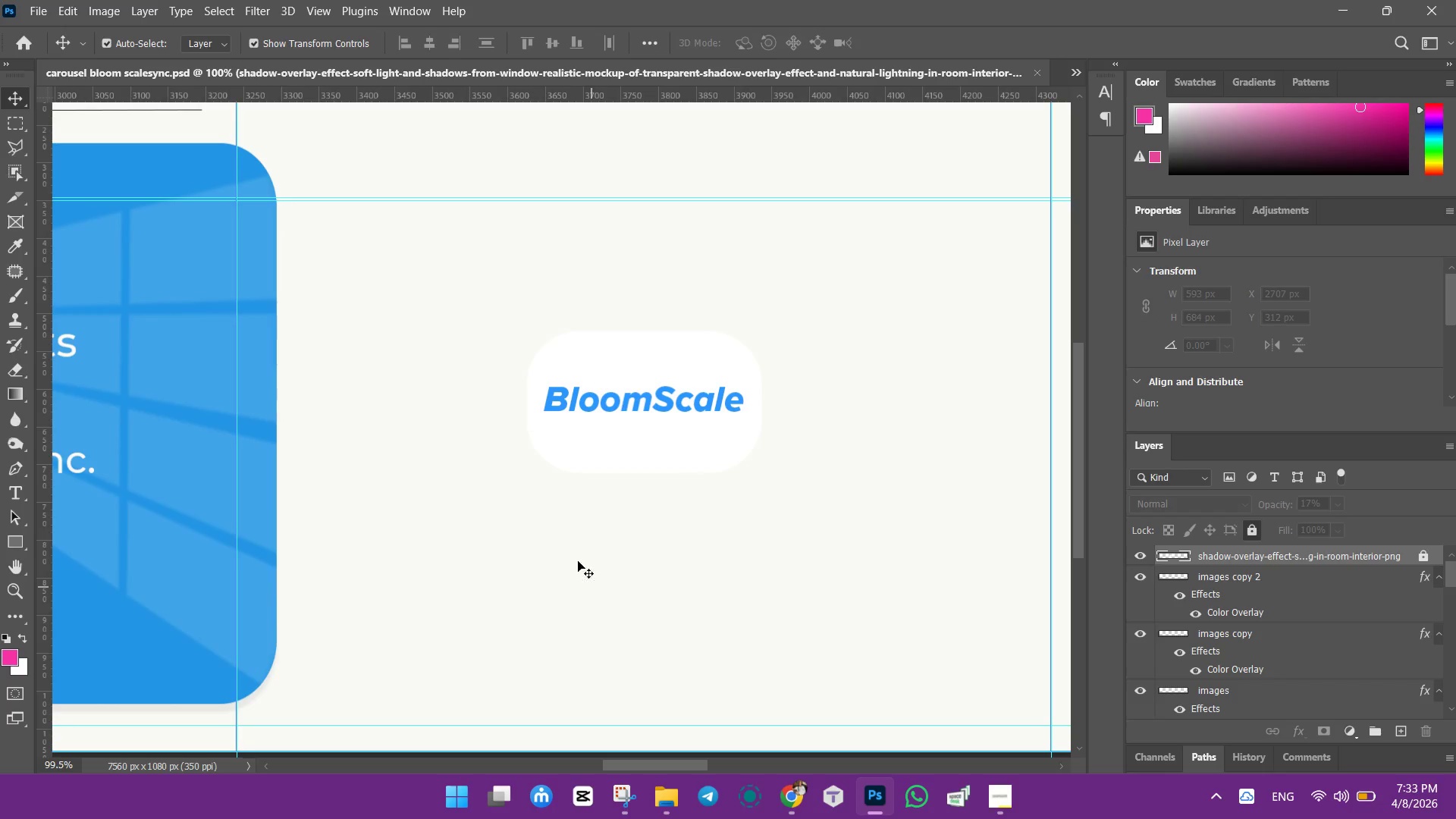 
key(Control+0)
 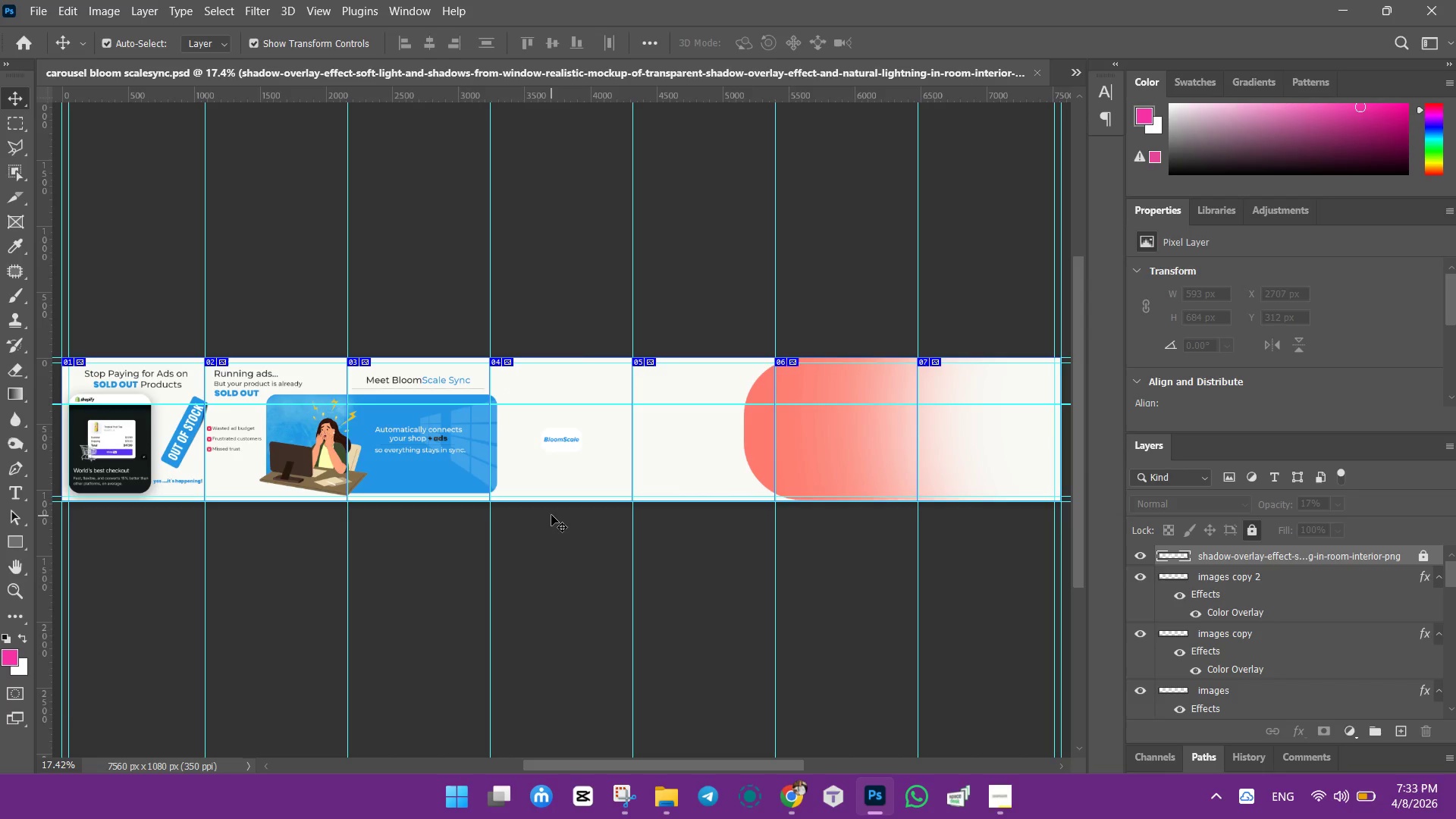 
hold_key(key=AltLeft, duration=1.51)
 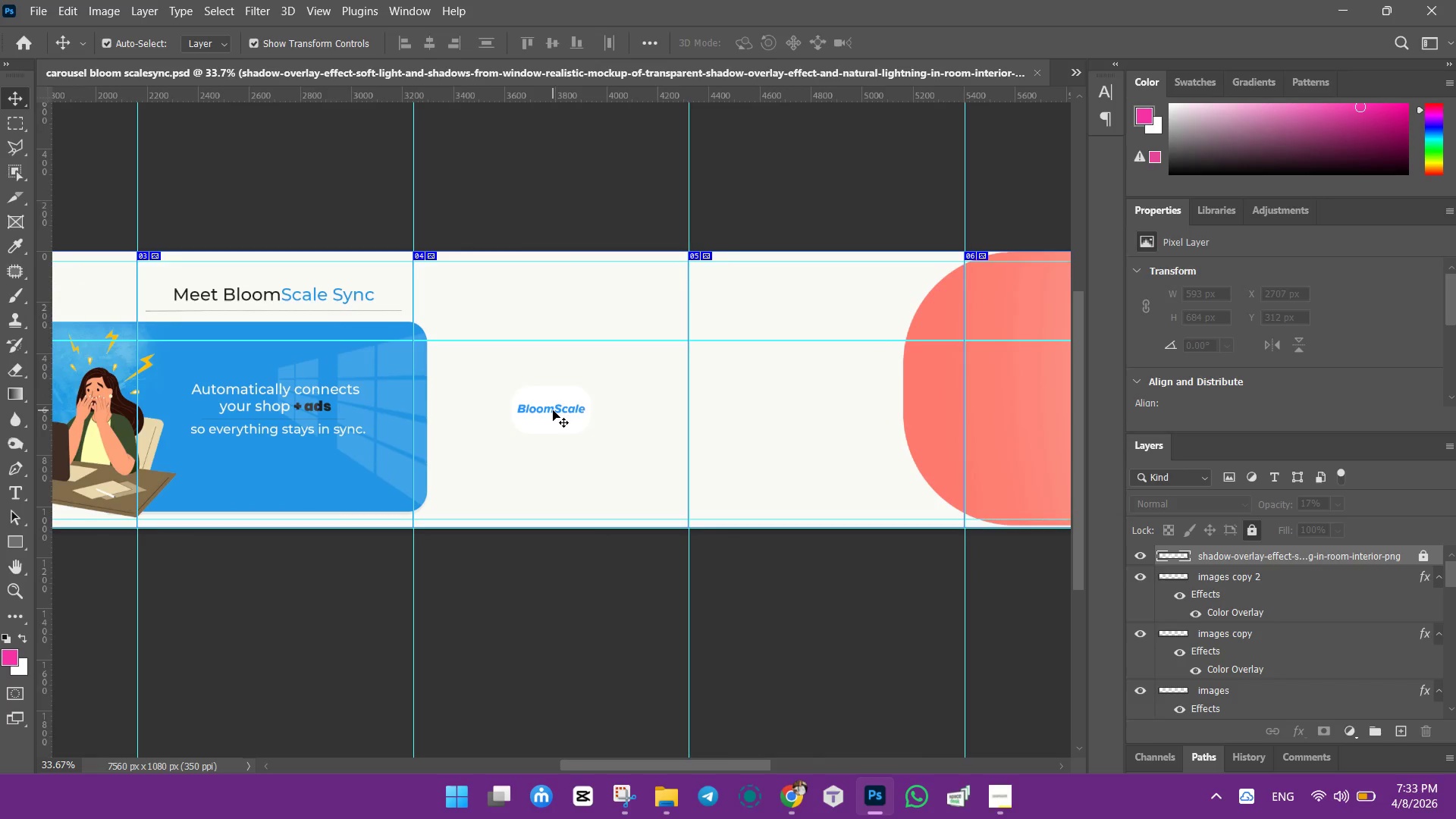 
key(Alt+AltLeft)
 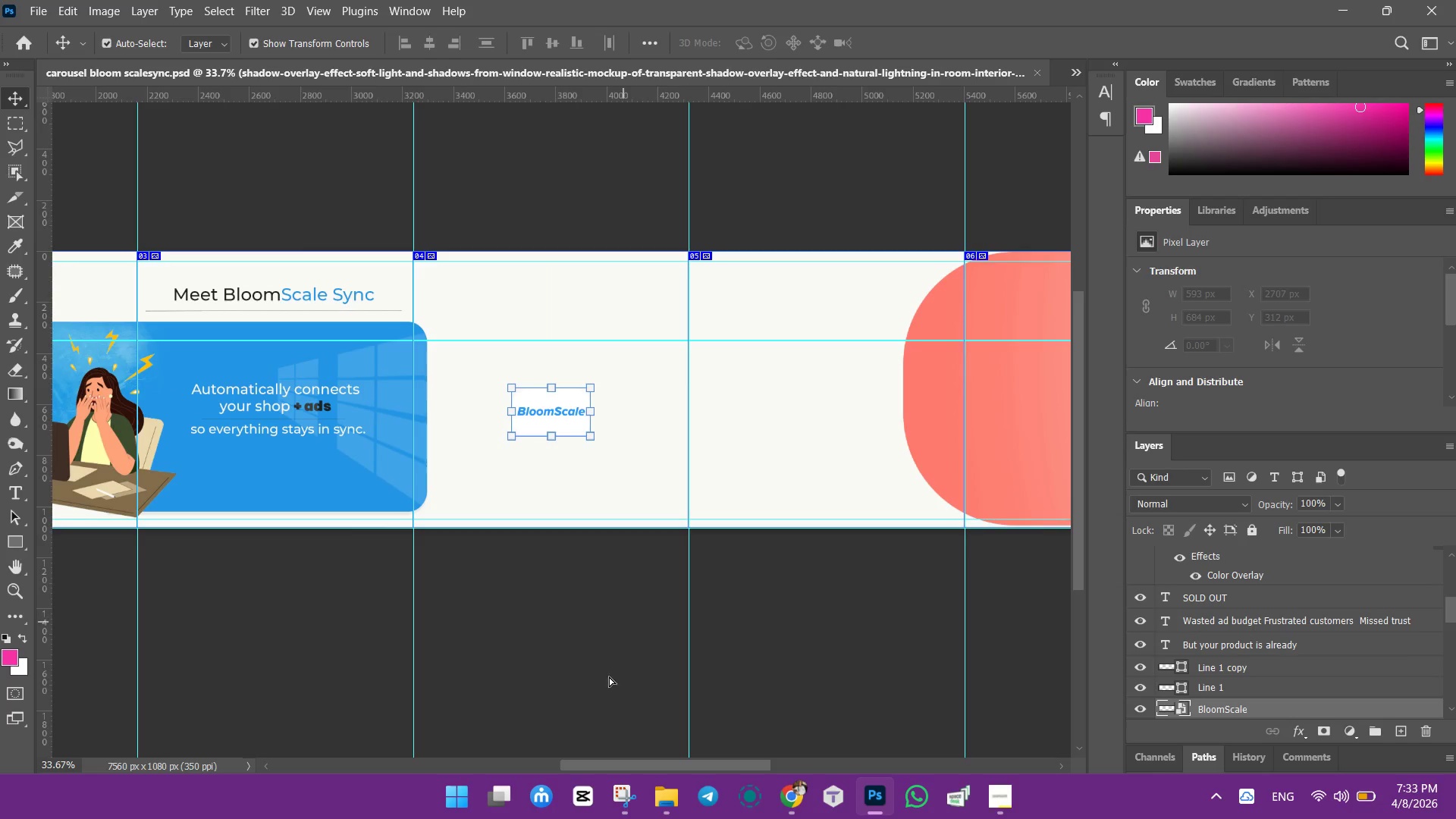 
scroll: coordinate [573, 472], scroll_direction: up, amount: 7.0
 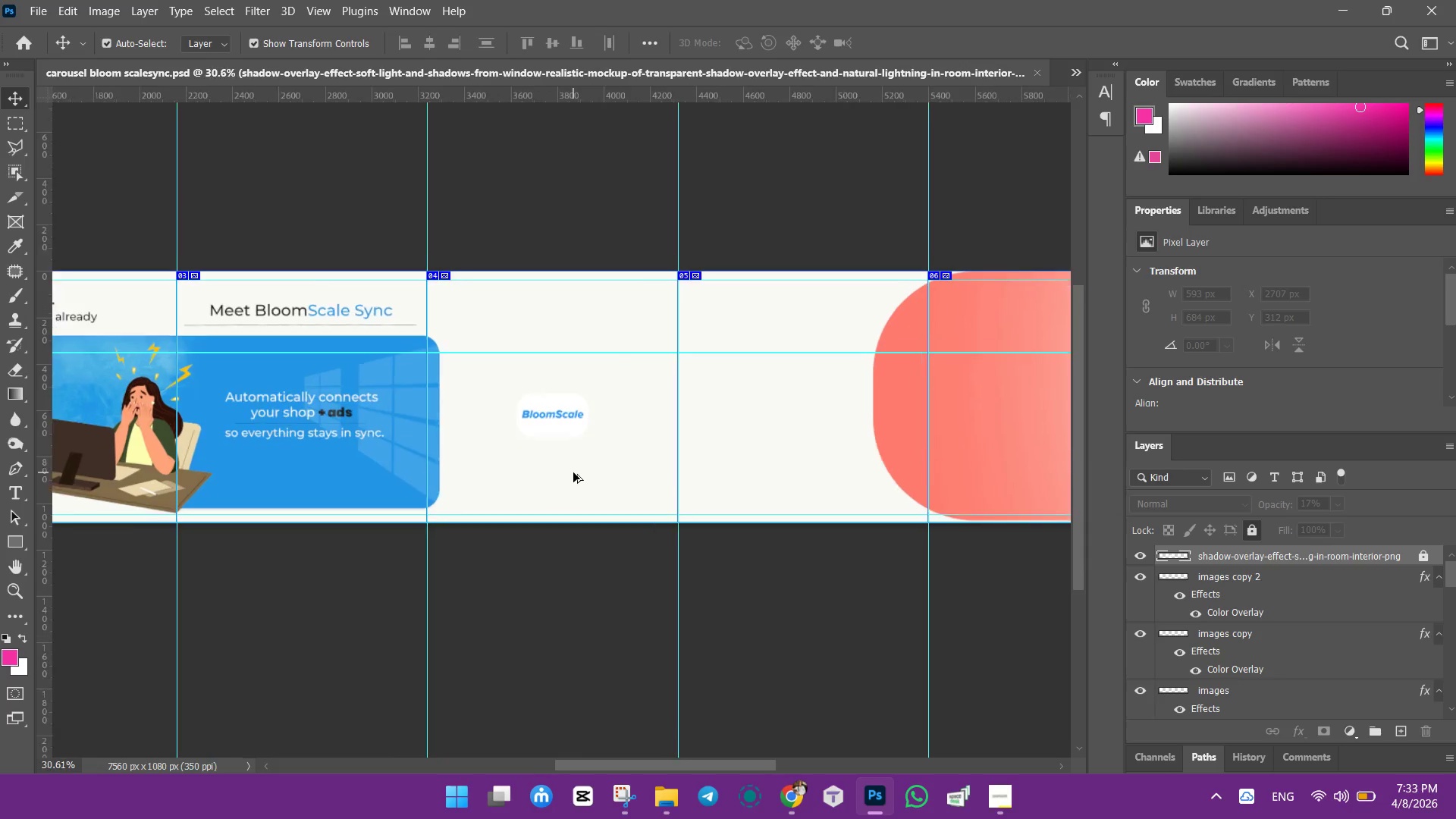 
left_click([790, 794])
 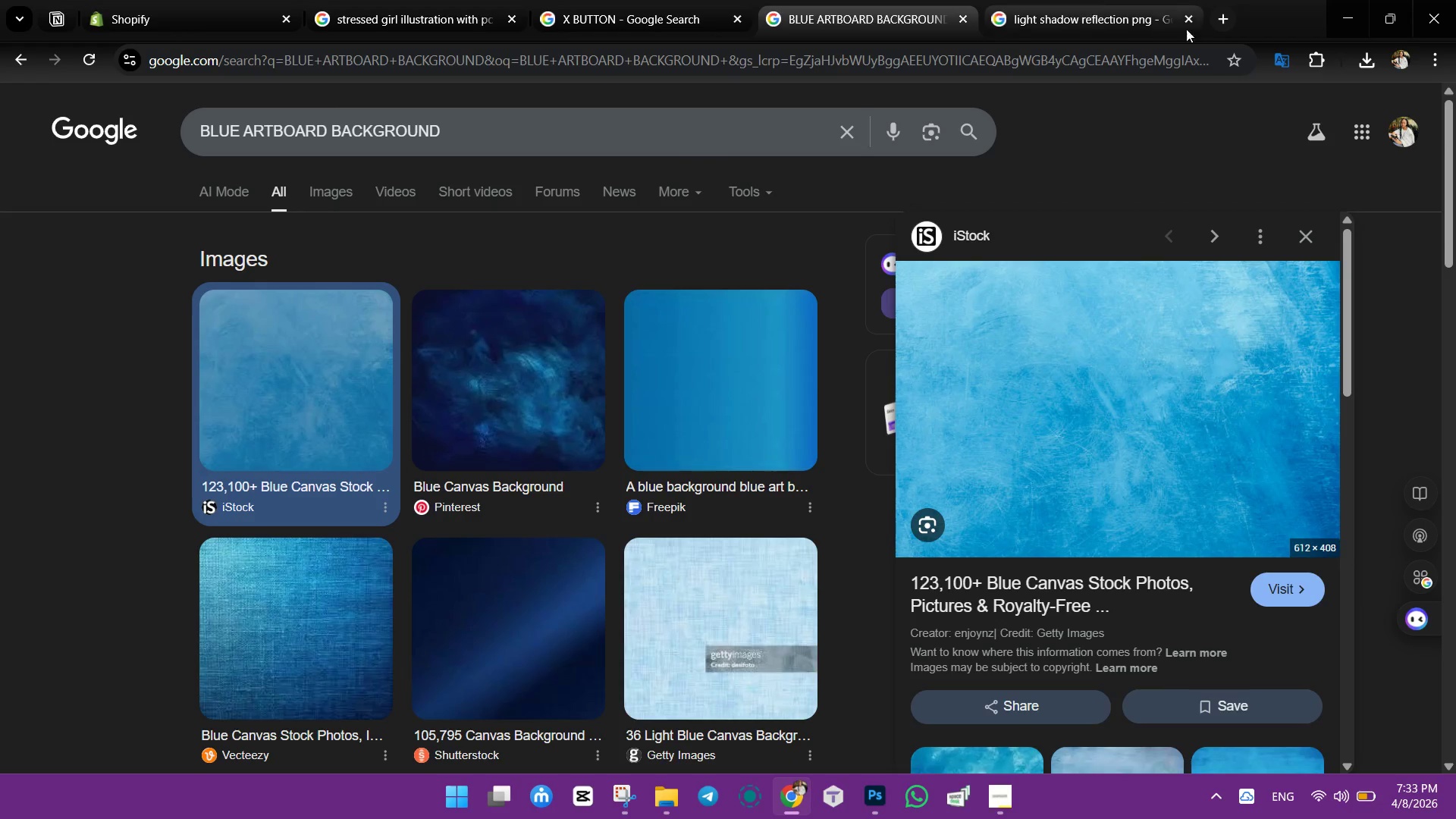 
left_click([1112, 6])
 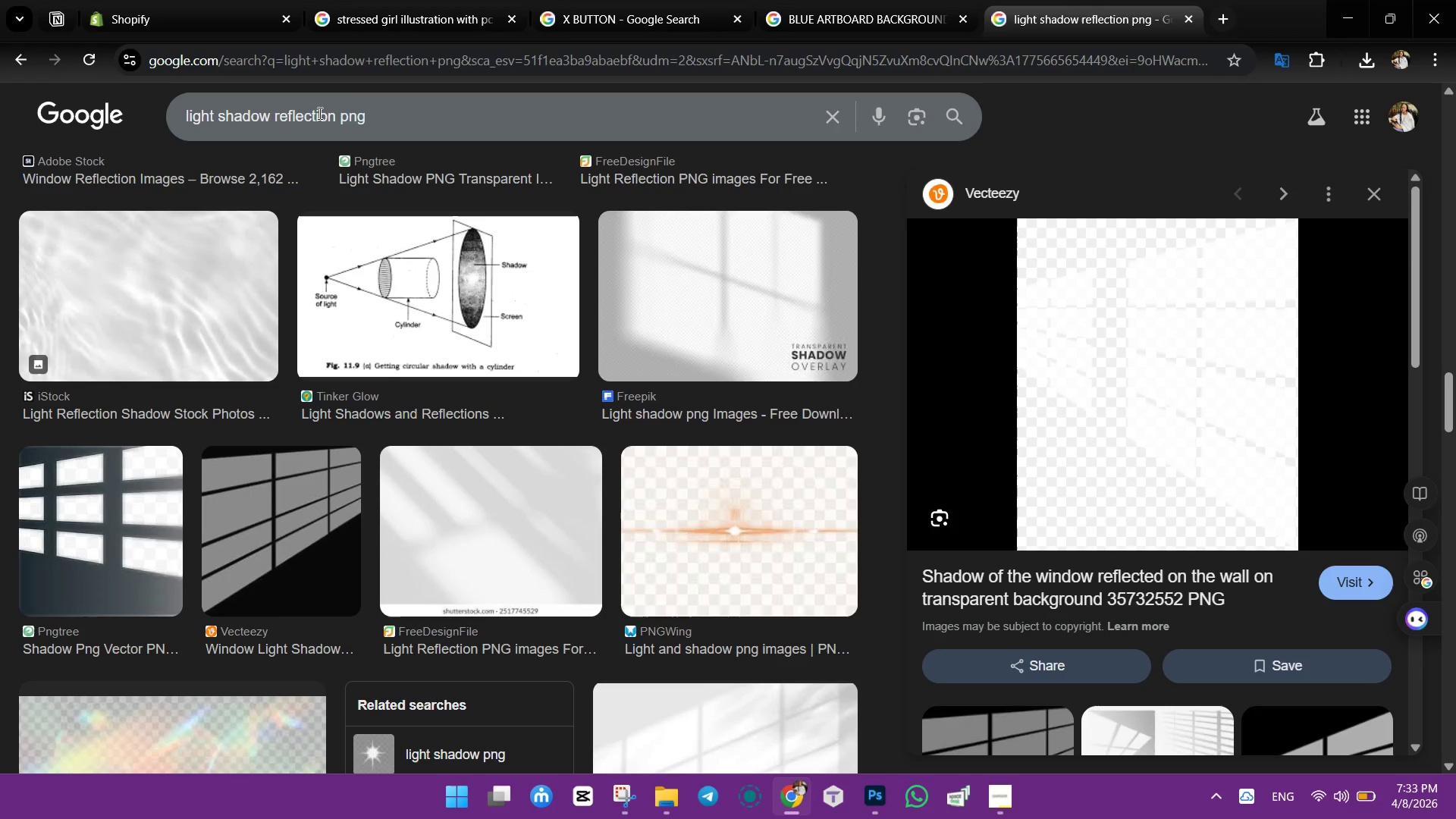 
left_click([281, 119])
 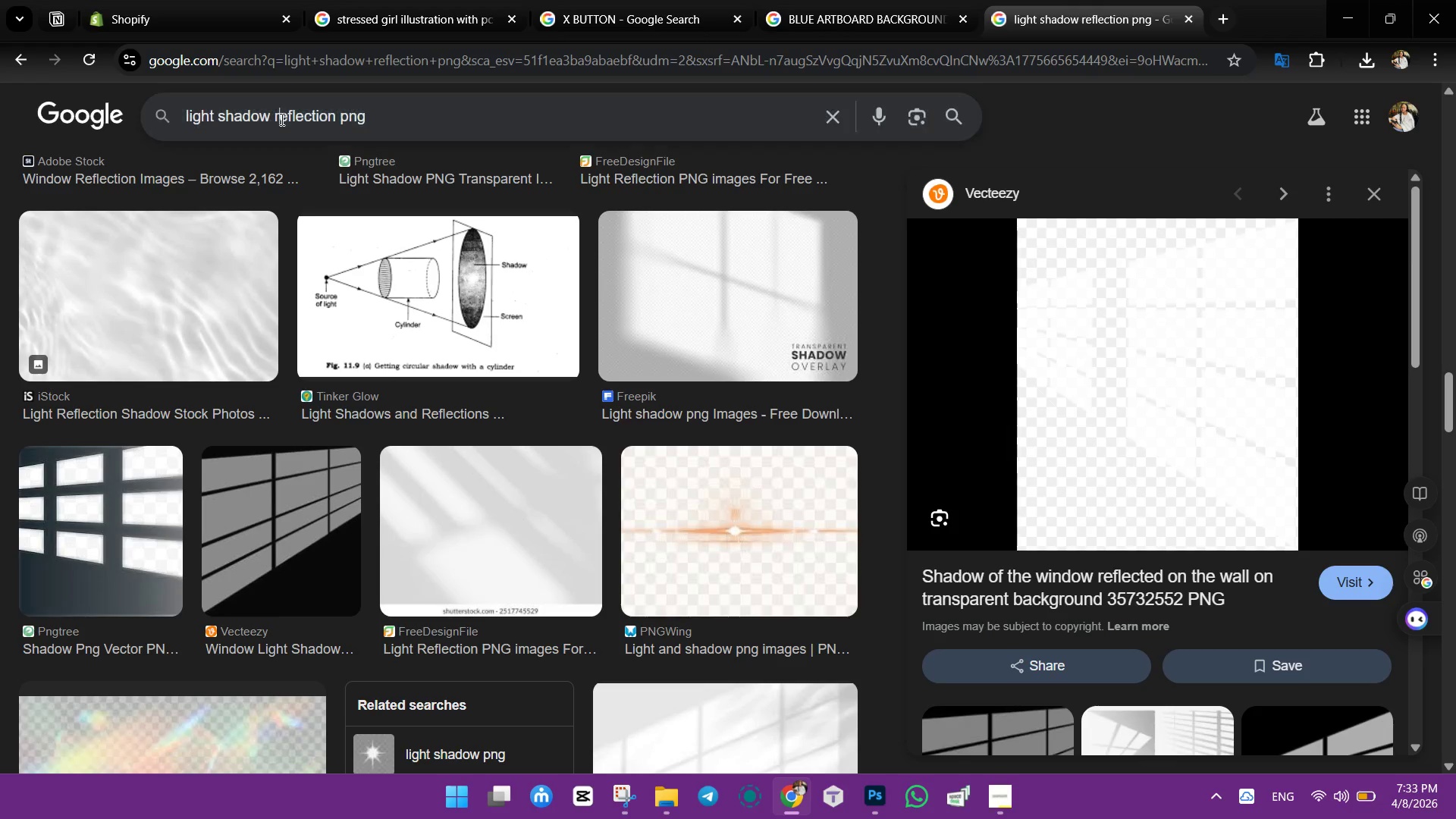 
key(Control+ControlLeft)
 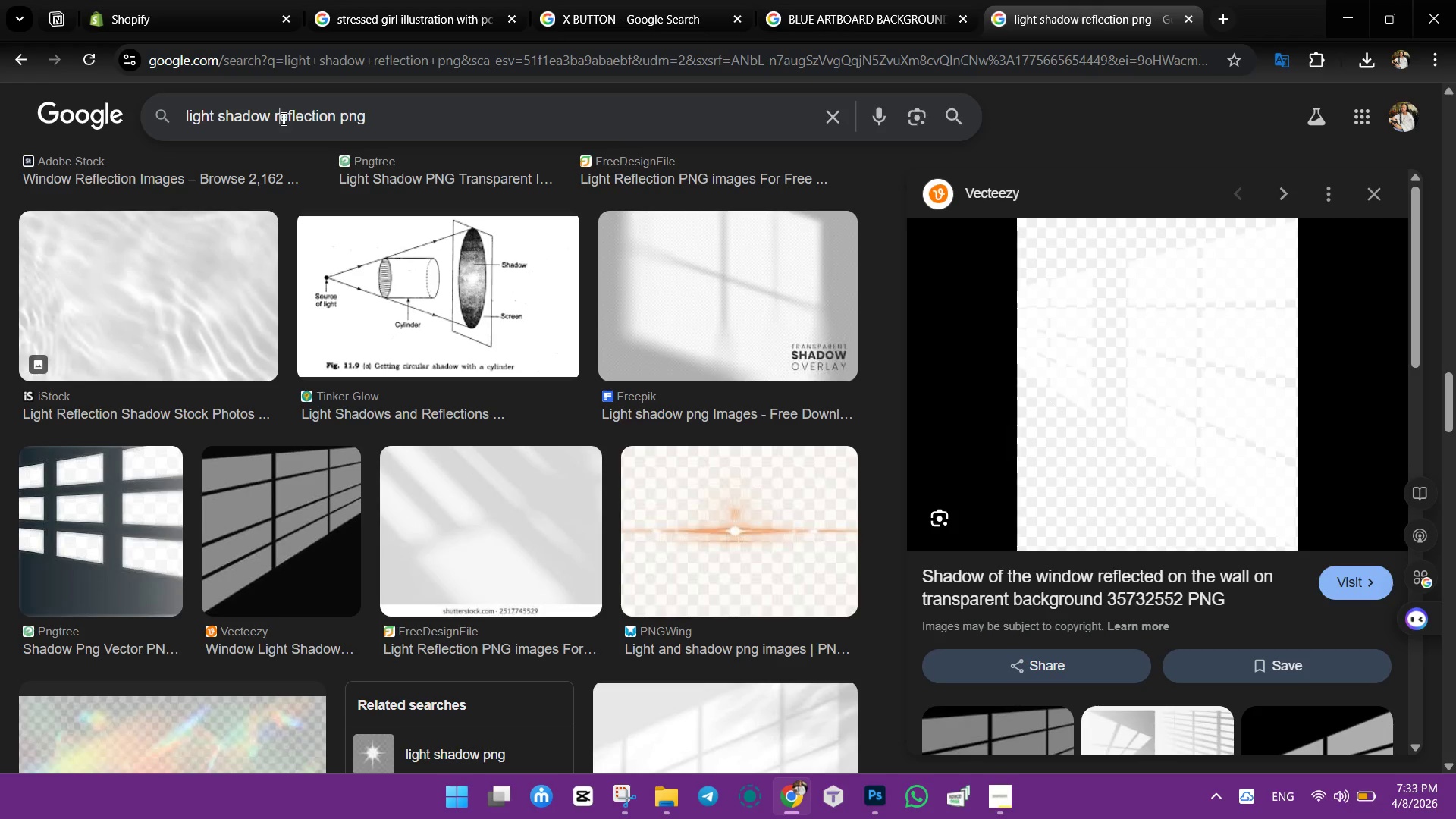 
key(Control+A)
 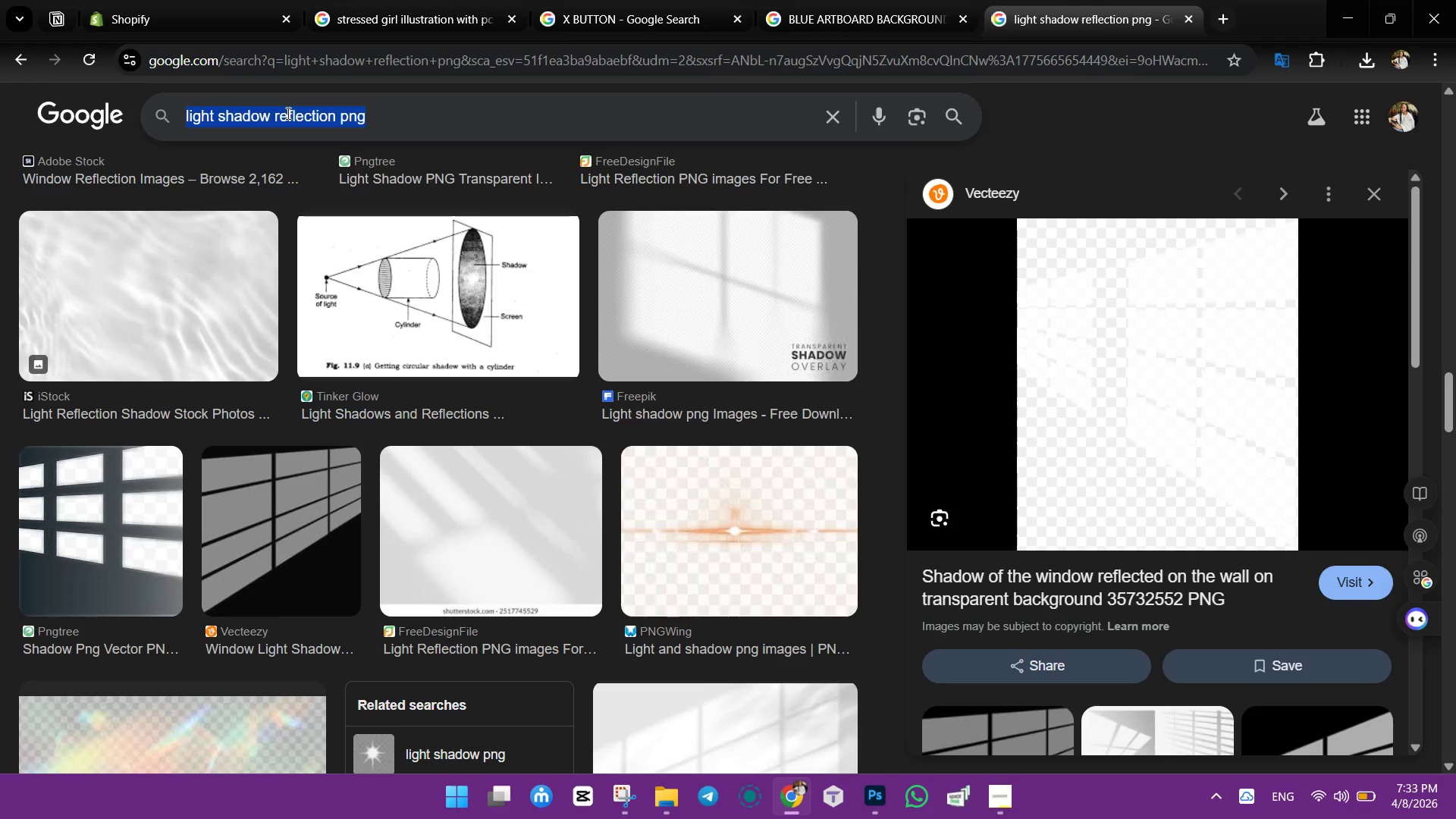 
type(arrow )
 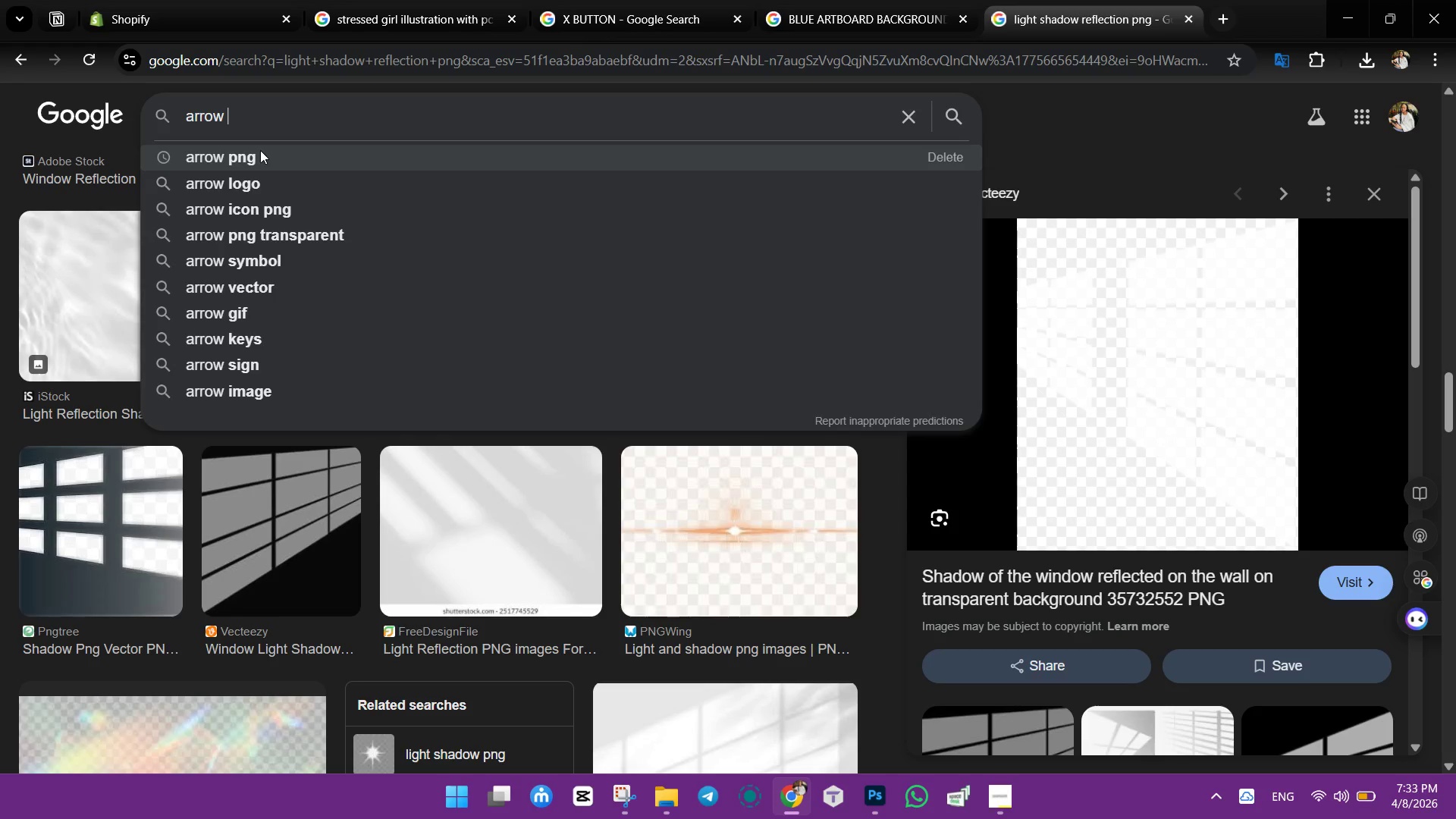 
left_click([257, 150])
 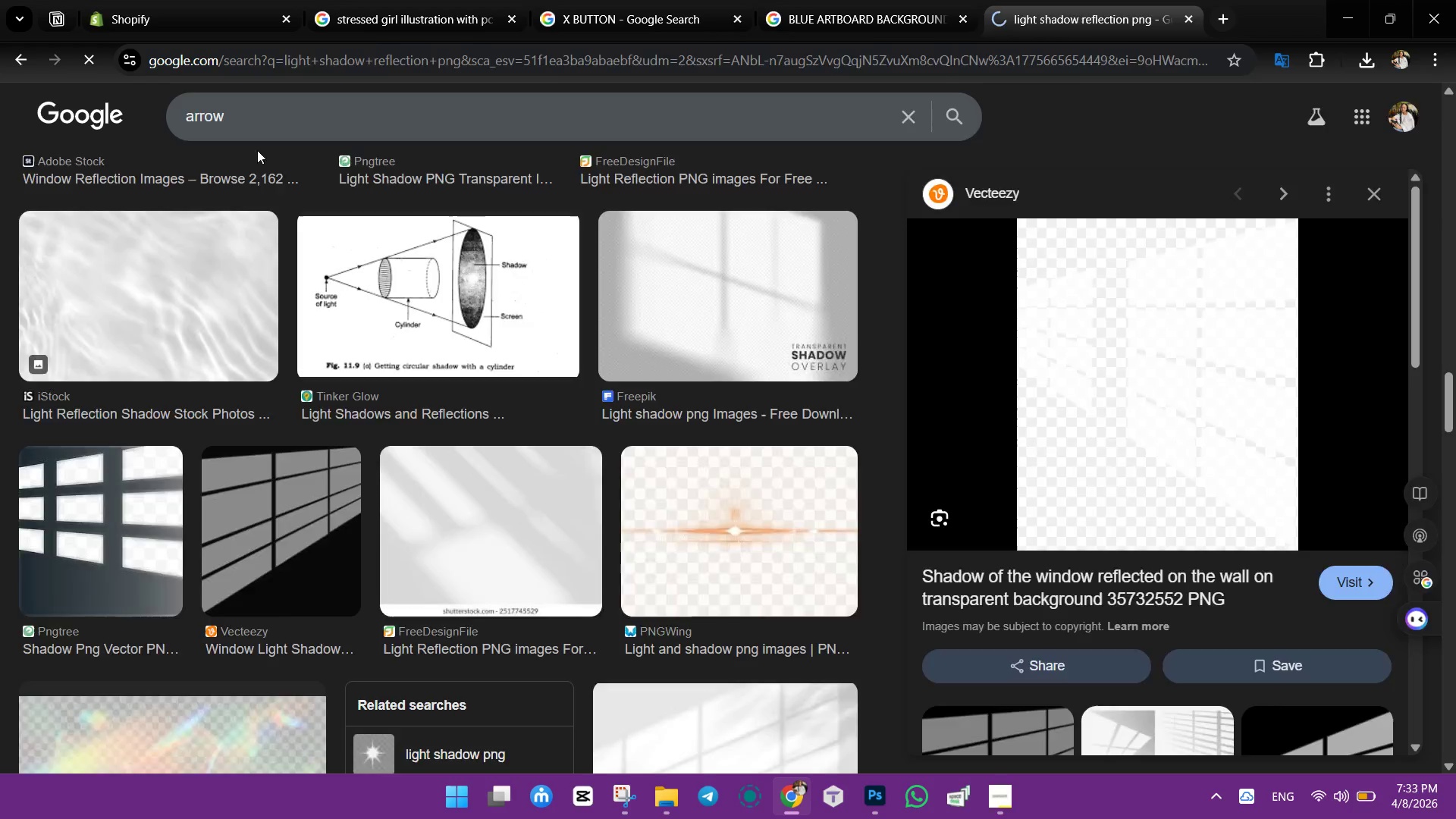 
key(Enter)
 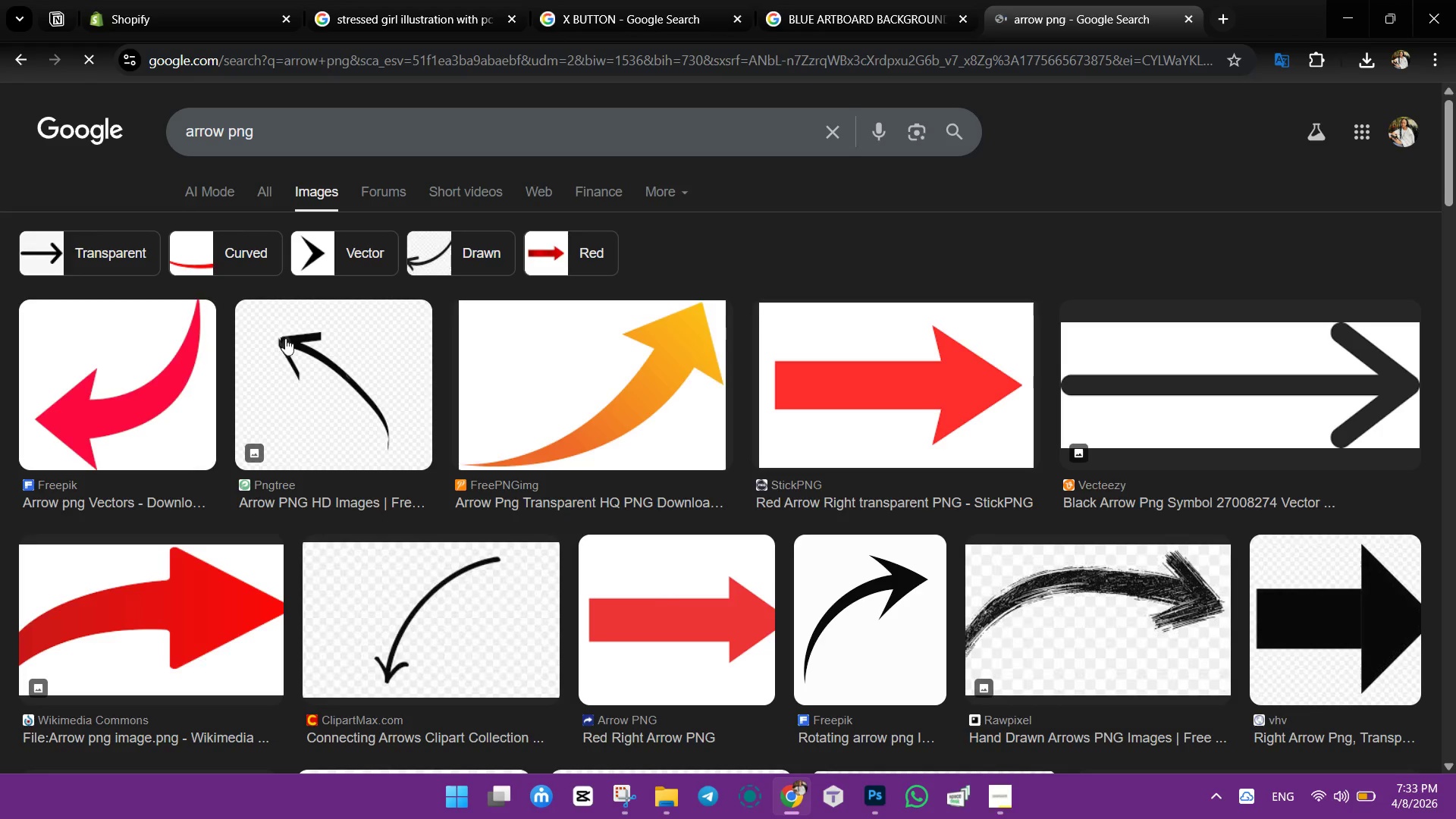 
wait(5.7)
 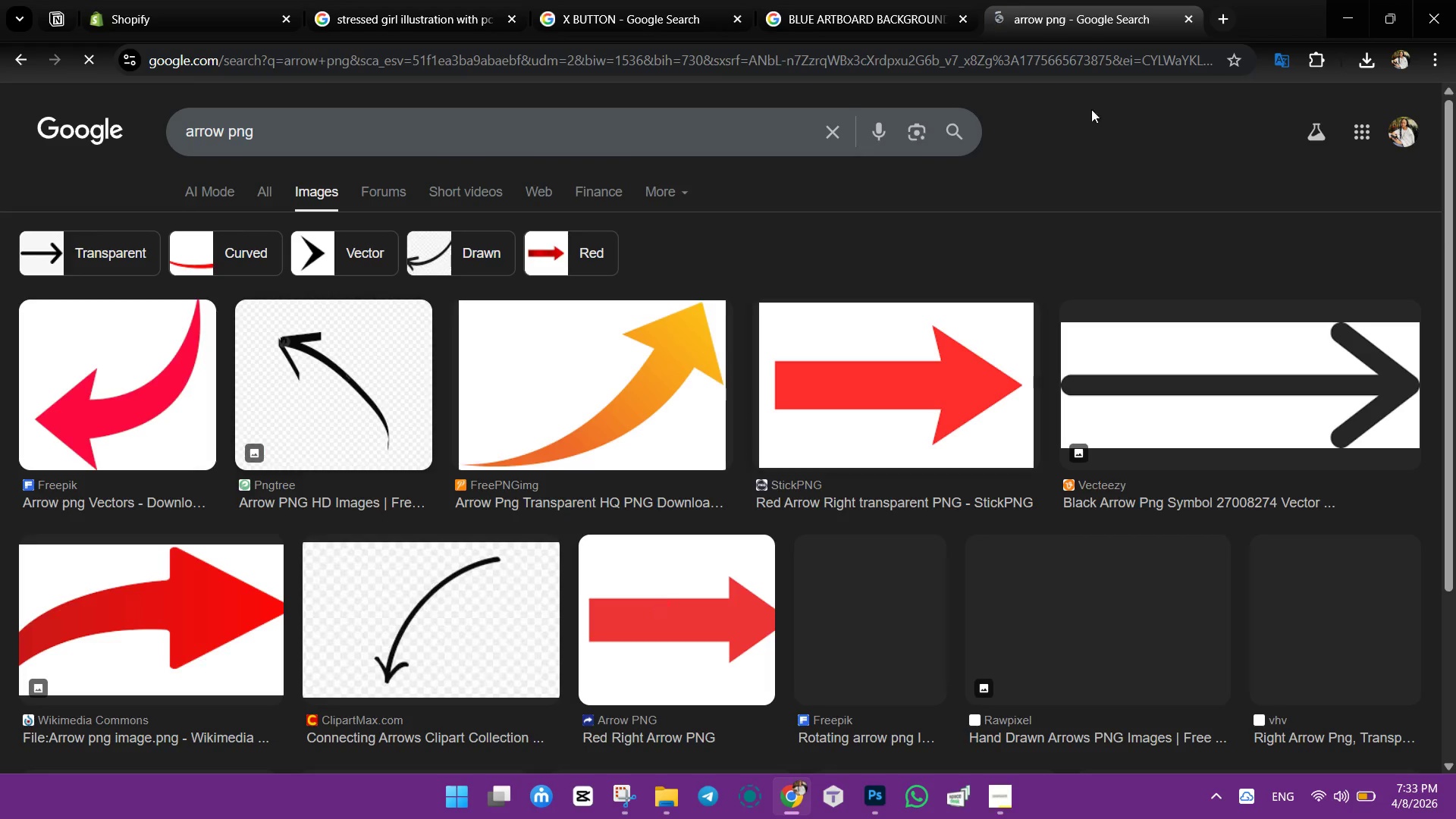 
left_click([318, 254])
 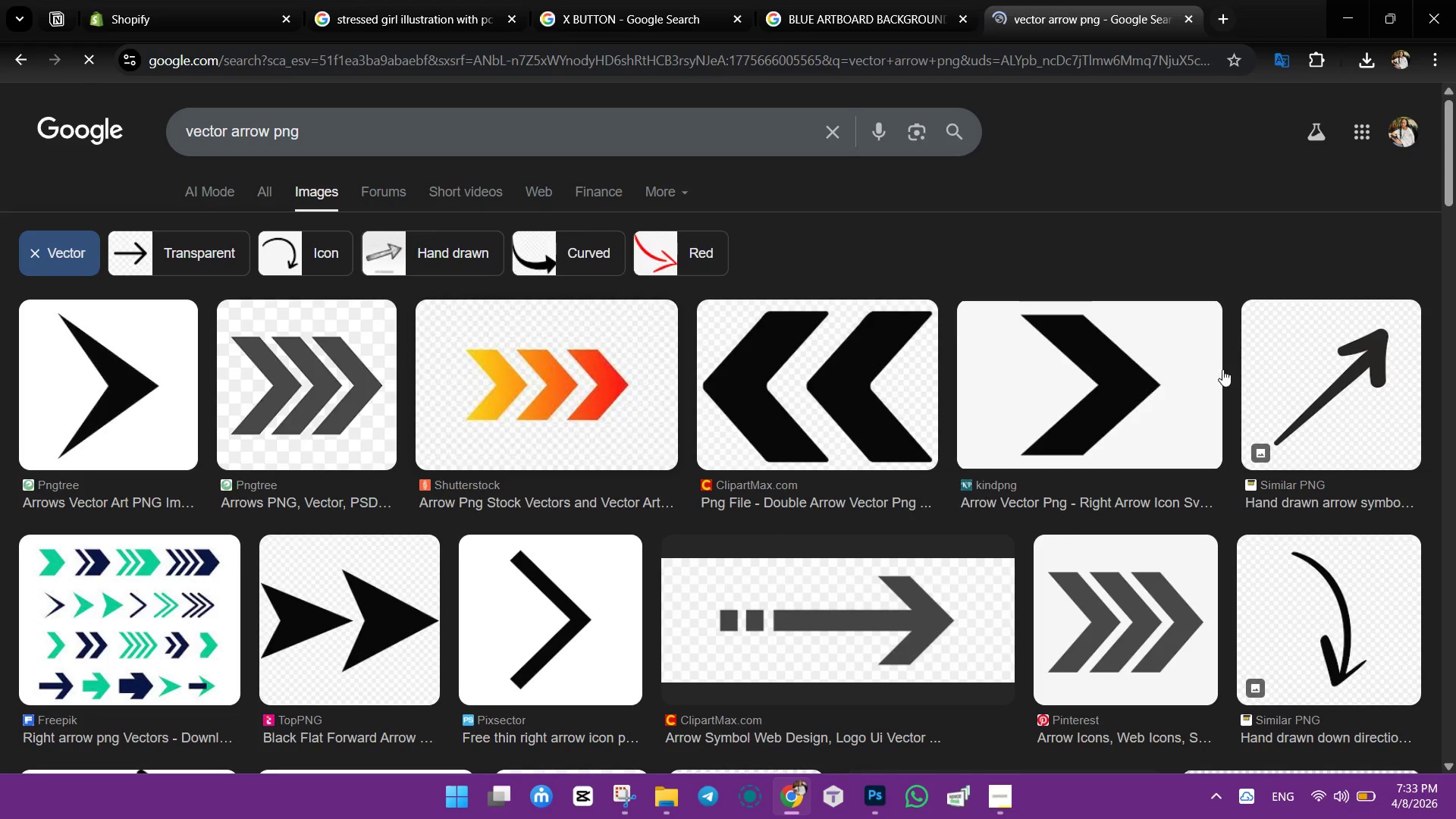 
left_click([1132, 369])
 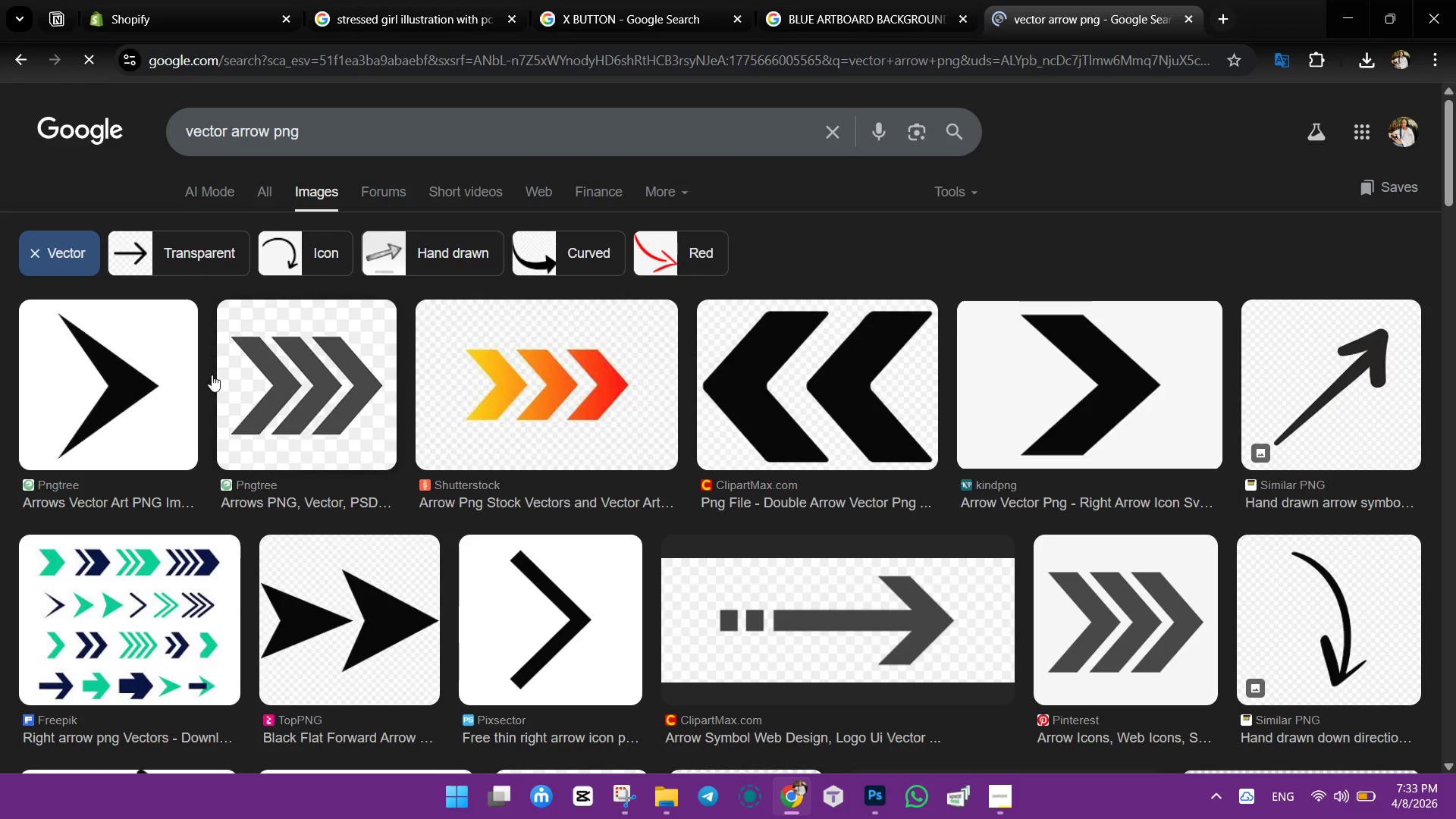 
left_click([127, 372])
 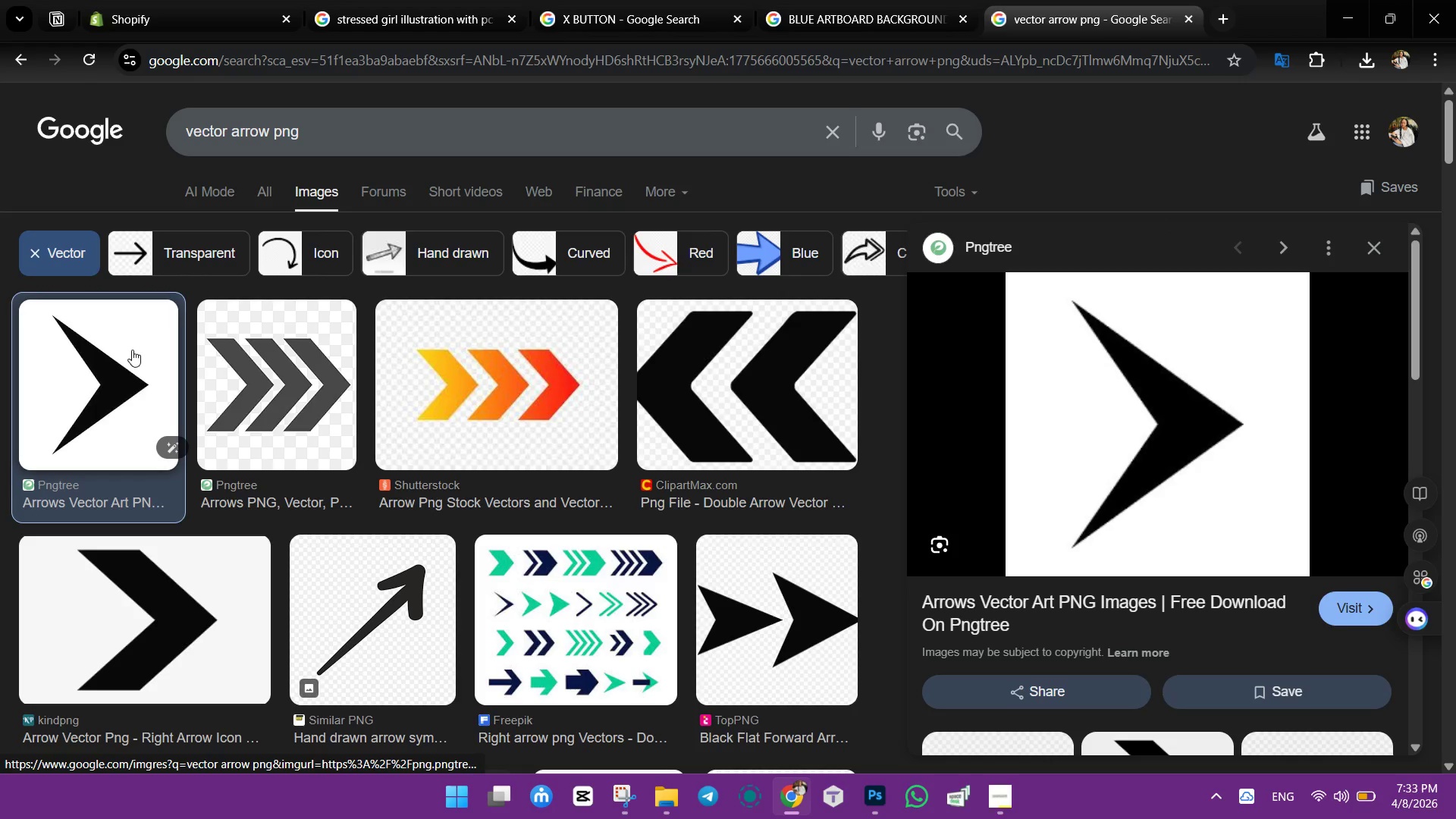 
wait(9.14)
 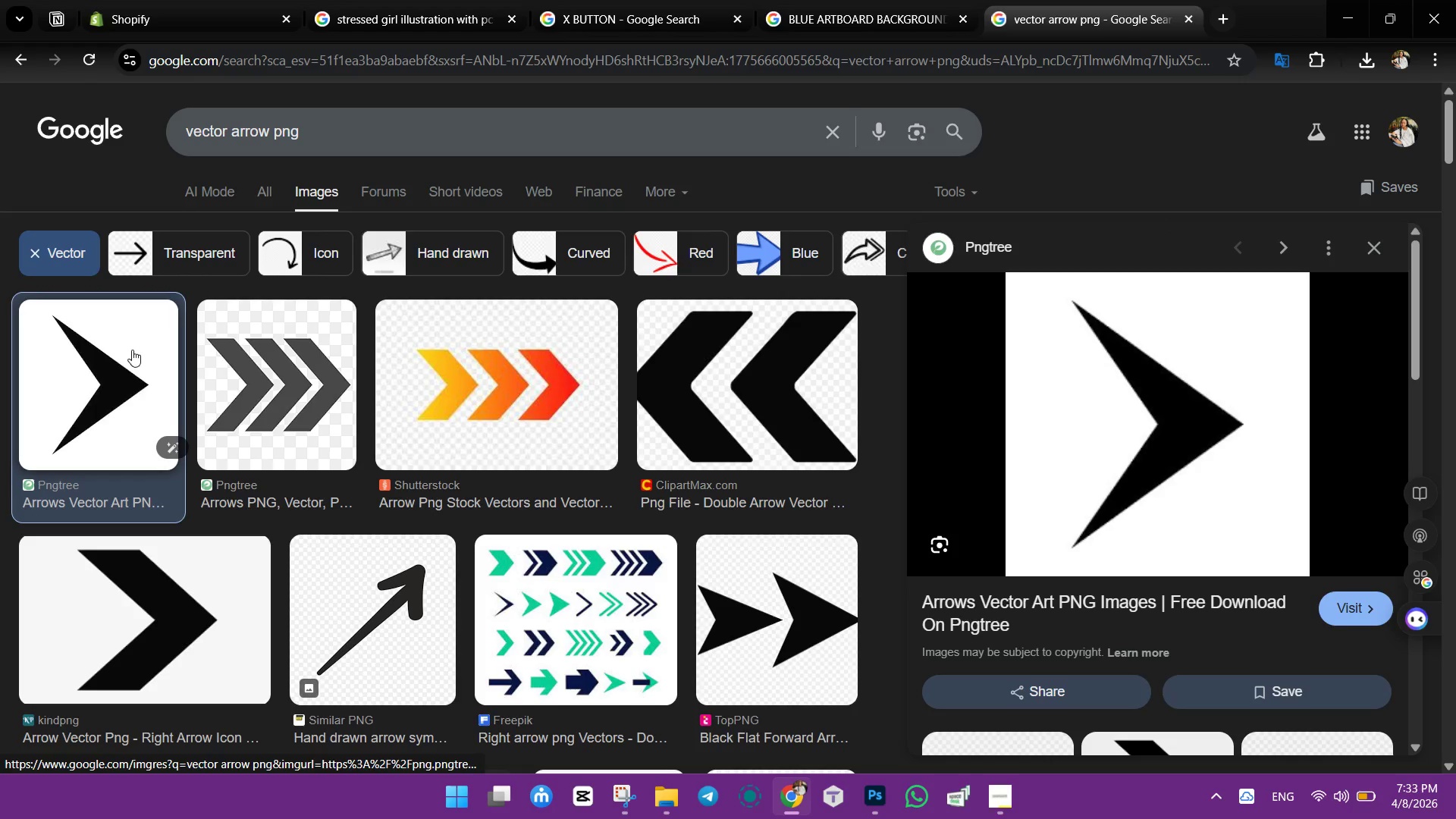 
left_click([1213, 581])
 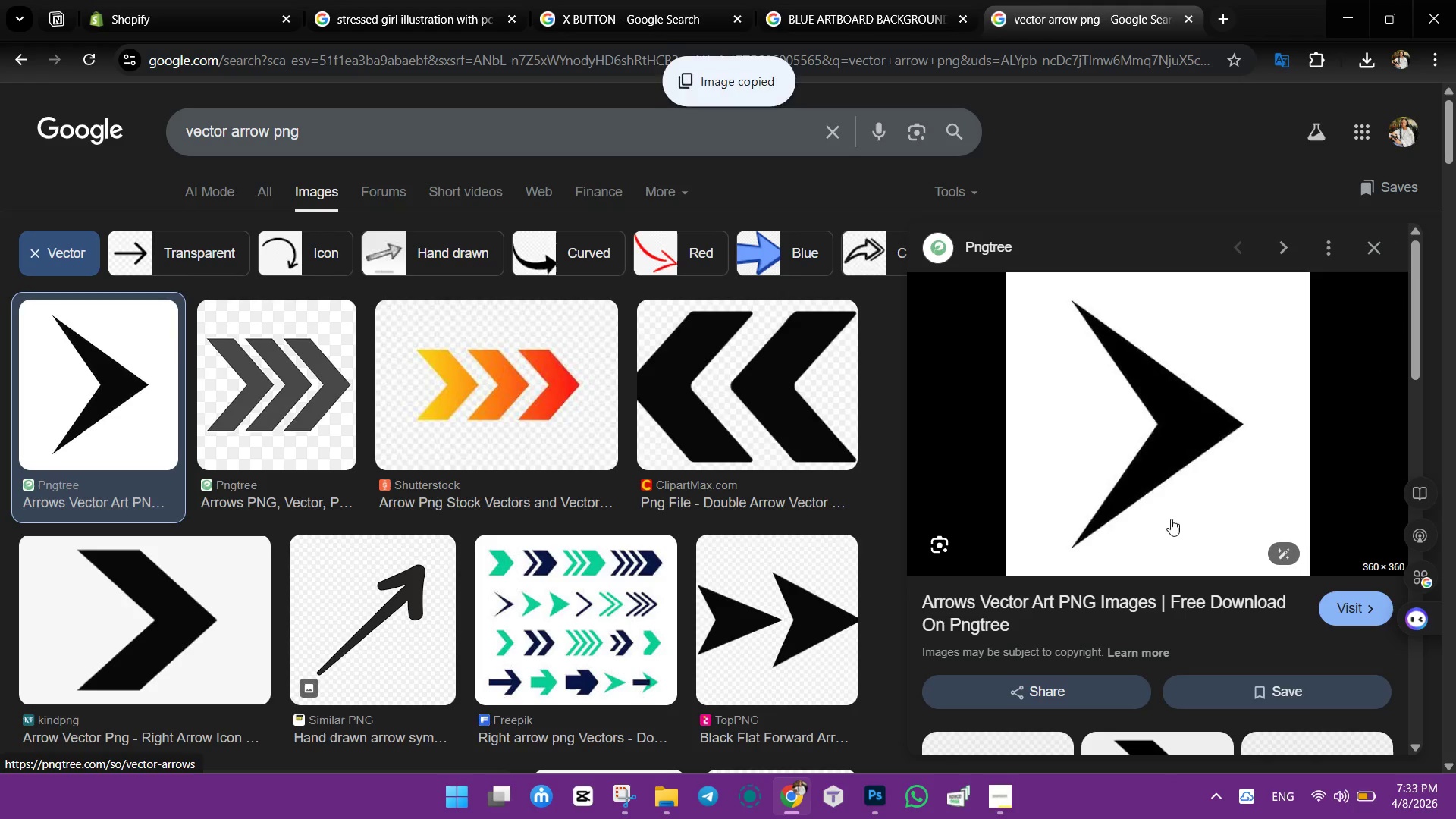 
wait(5.38)
 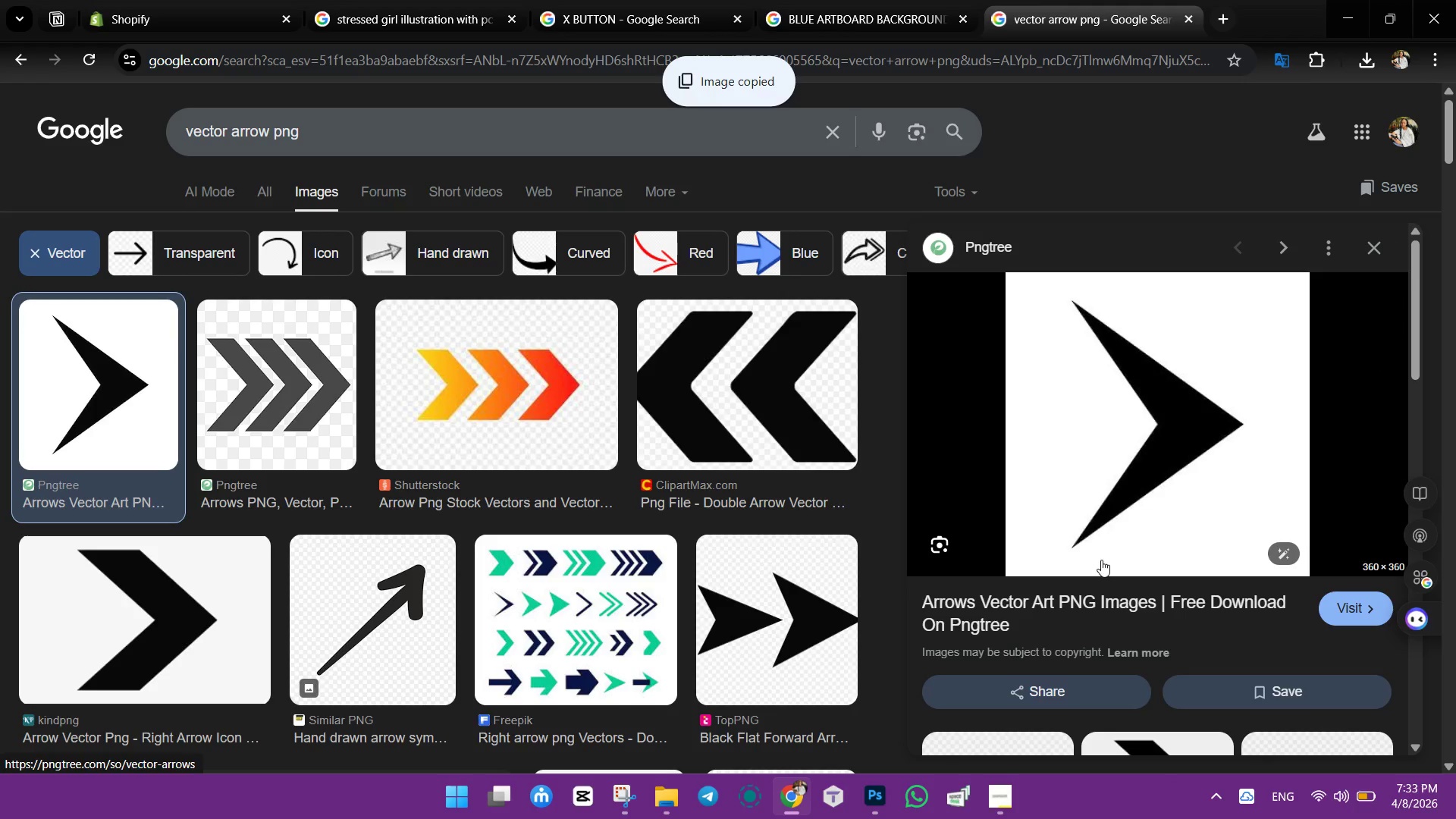 
left_click([877, 793])
 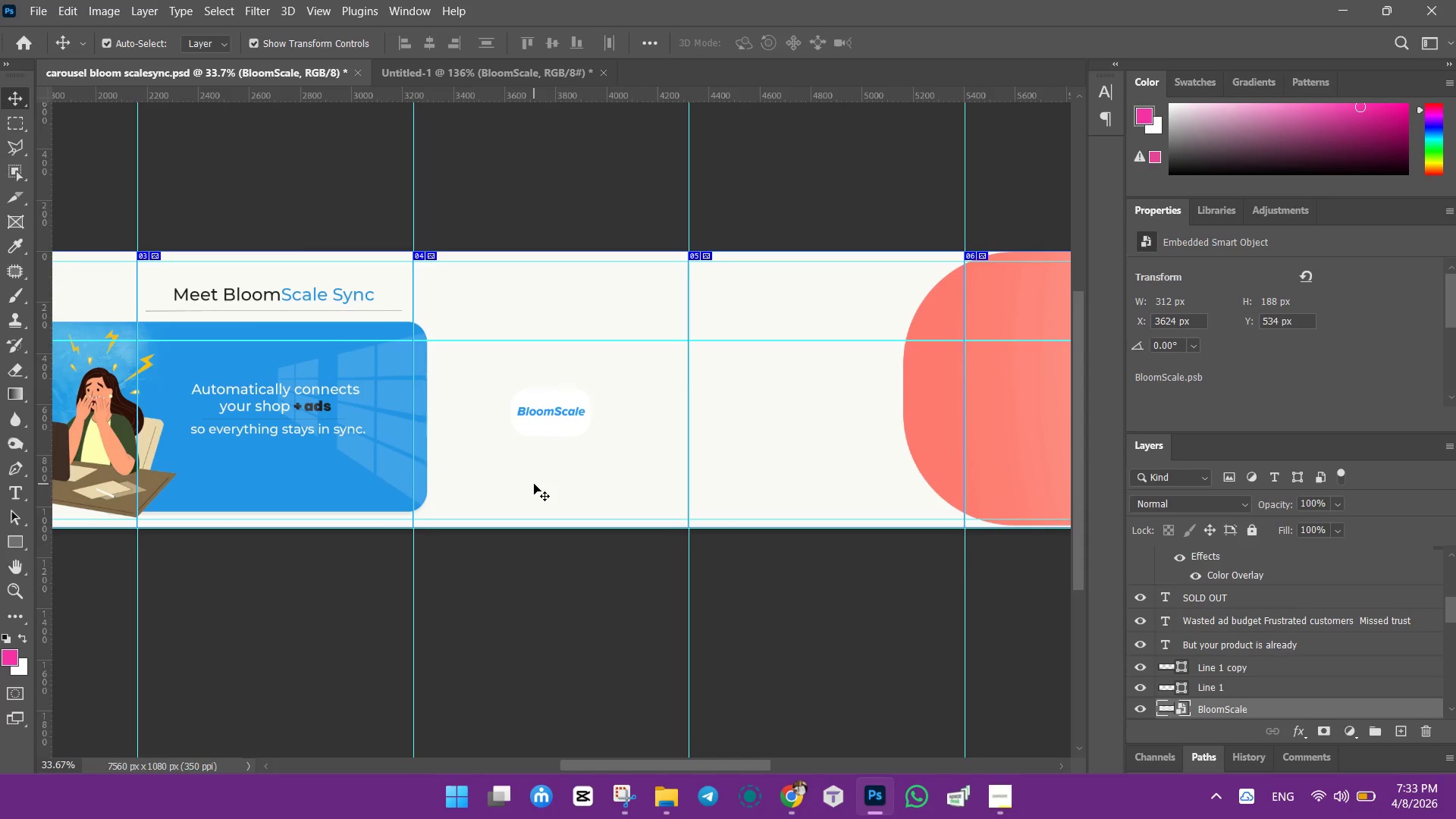 
hold_key(key=AltLeft, duration=0.92)
 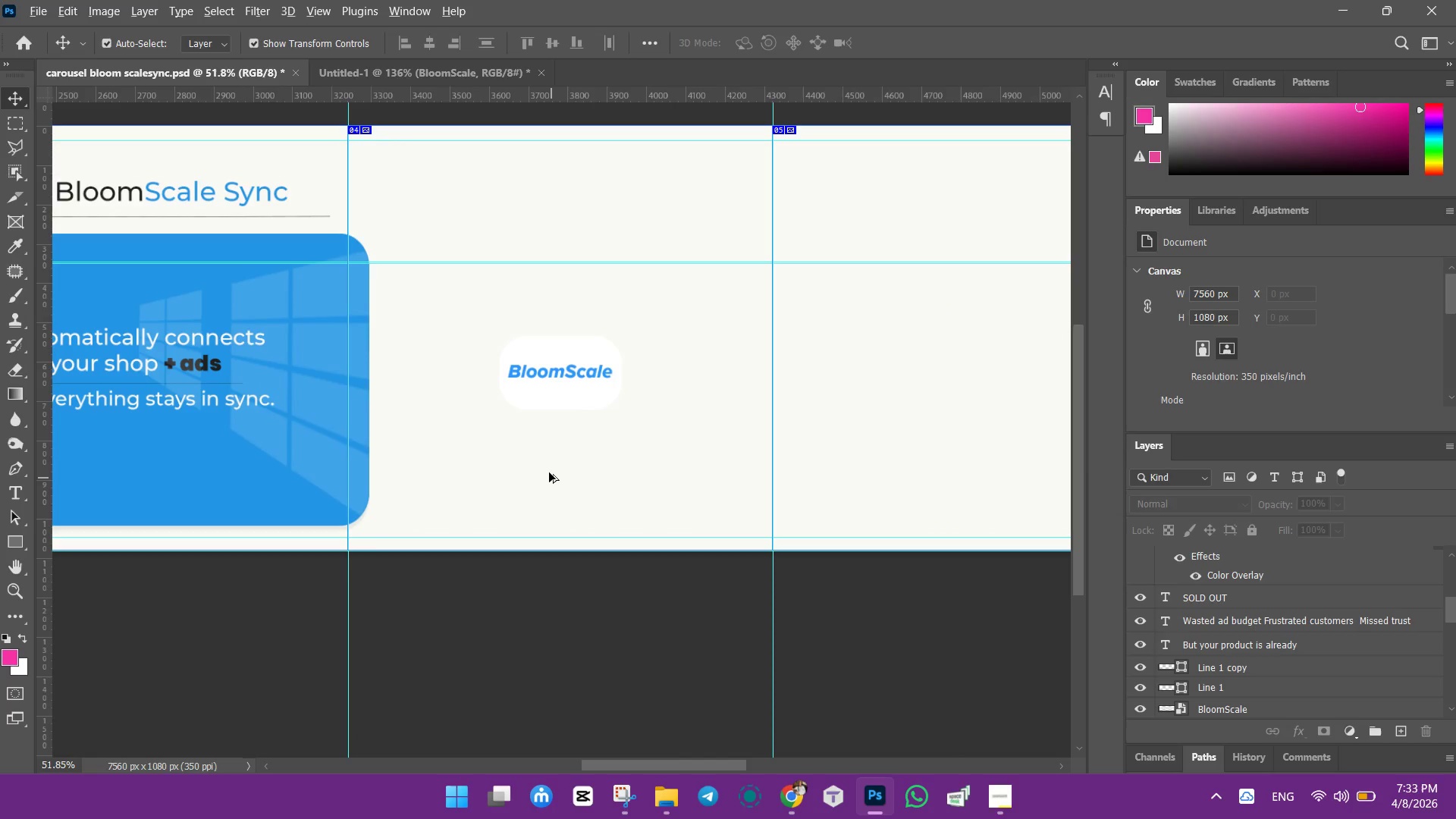 
hold_key(key=AltLeft, duration=1.02)
 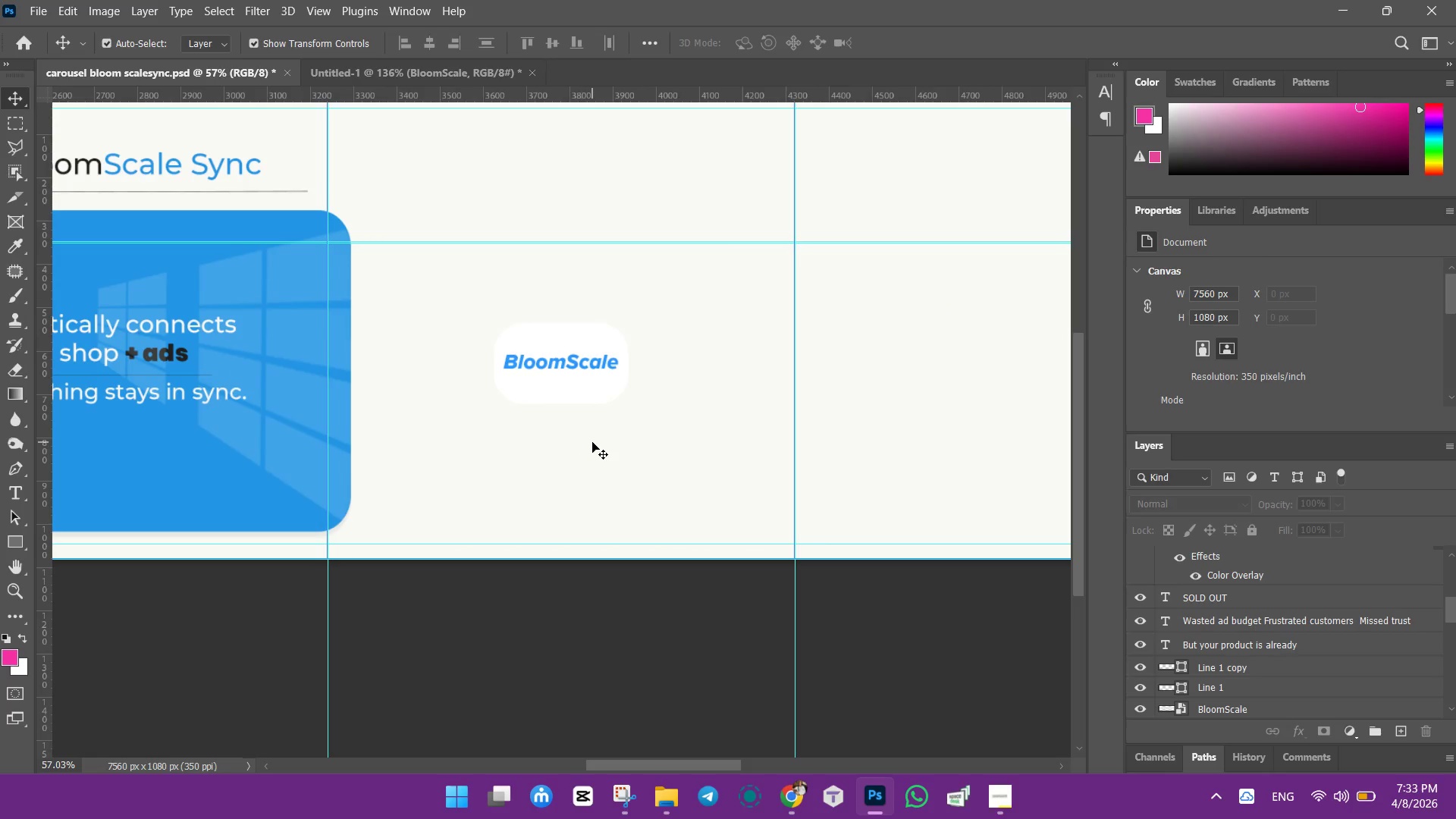 
hold_key(key=AltLeft, duration=0.81)
 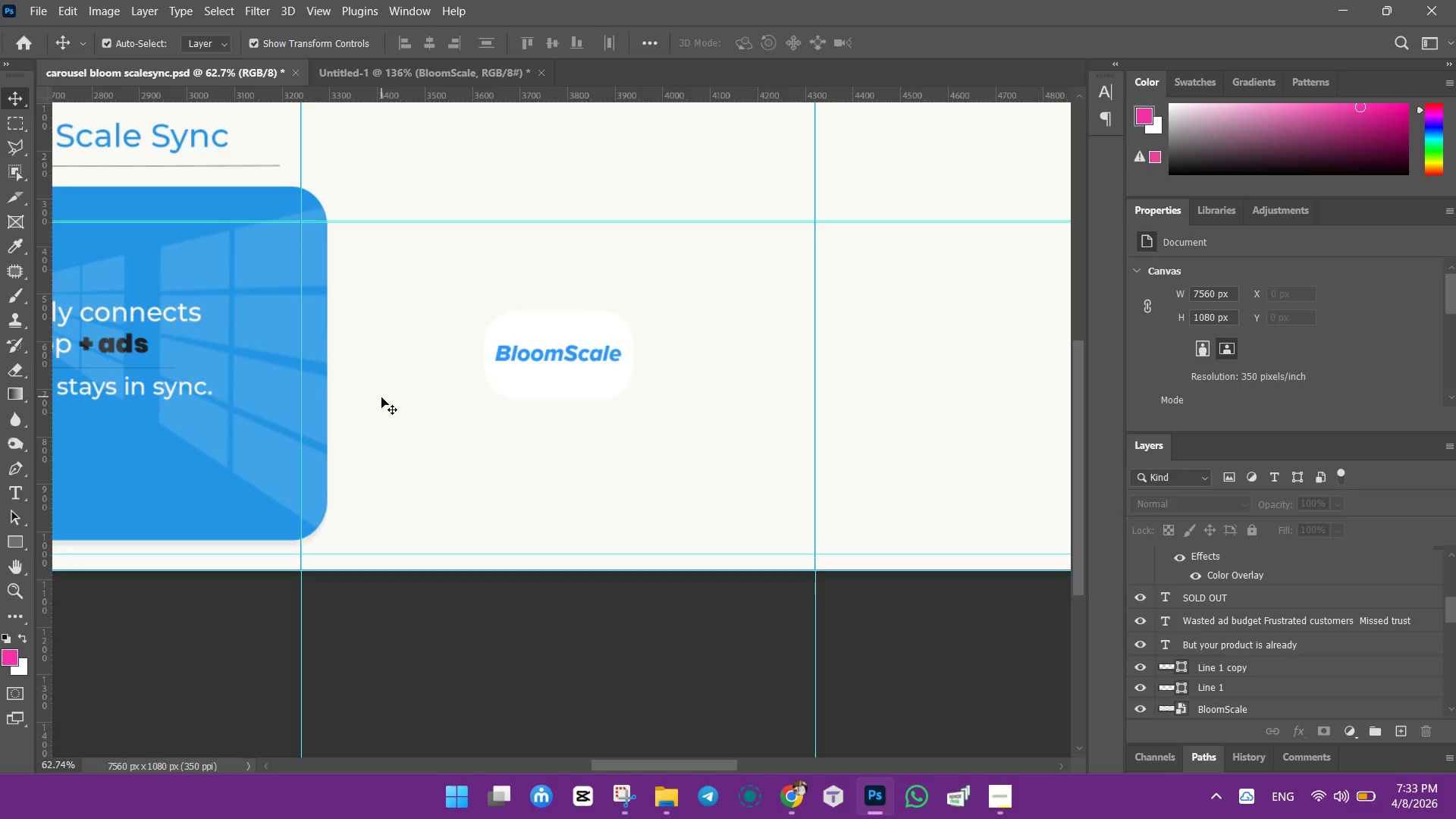 
scroll: coordinate [549, 472], scroll_direction: up, amount: 6.0
 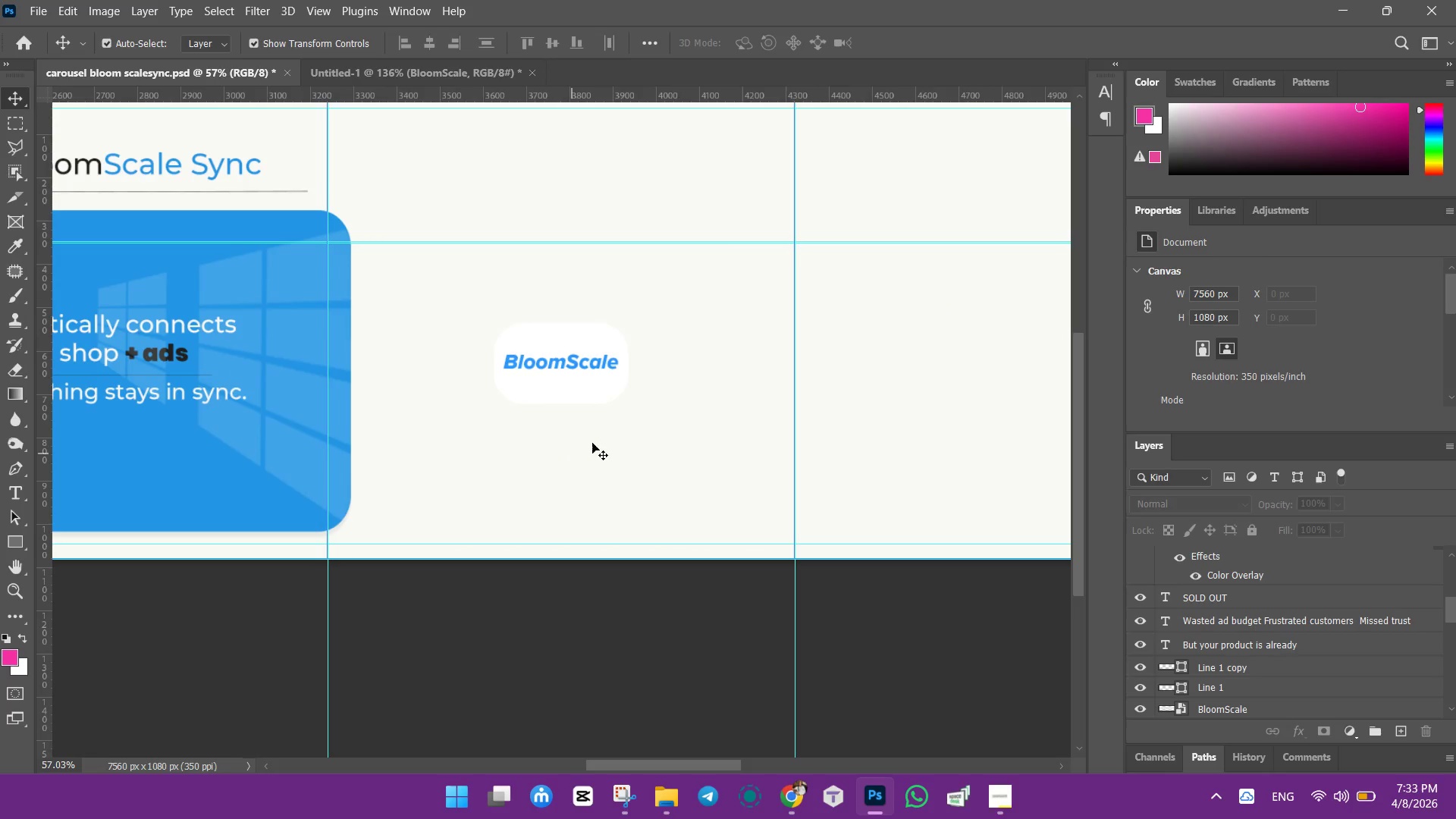 
key(Control+ControlLeft)
 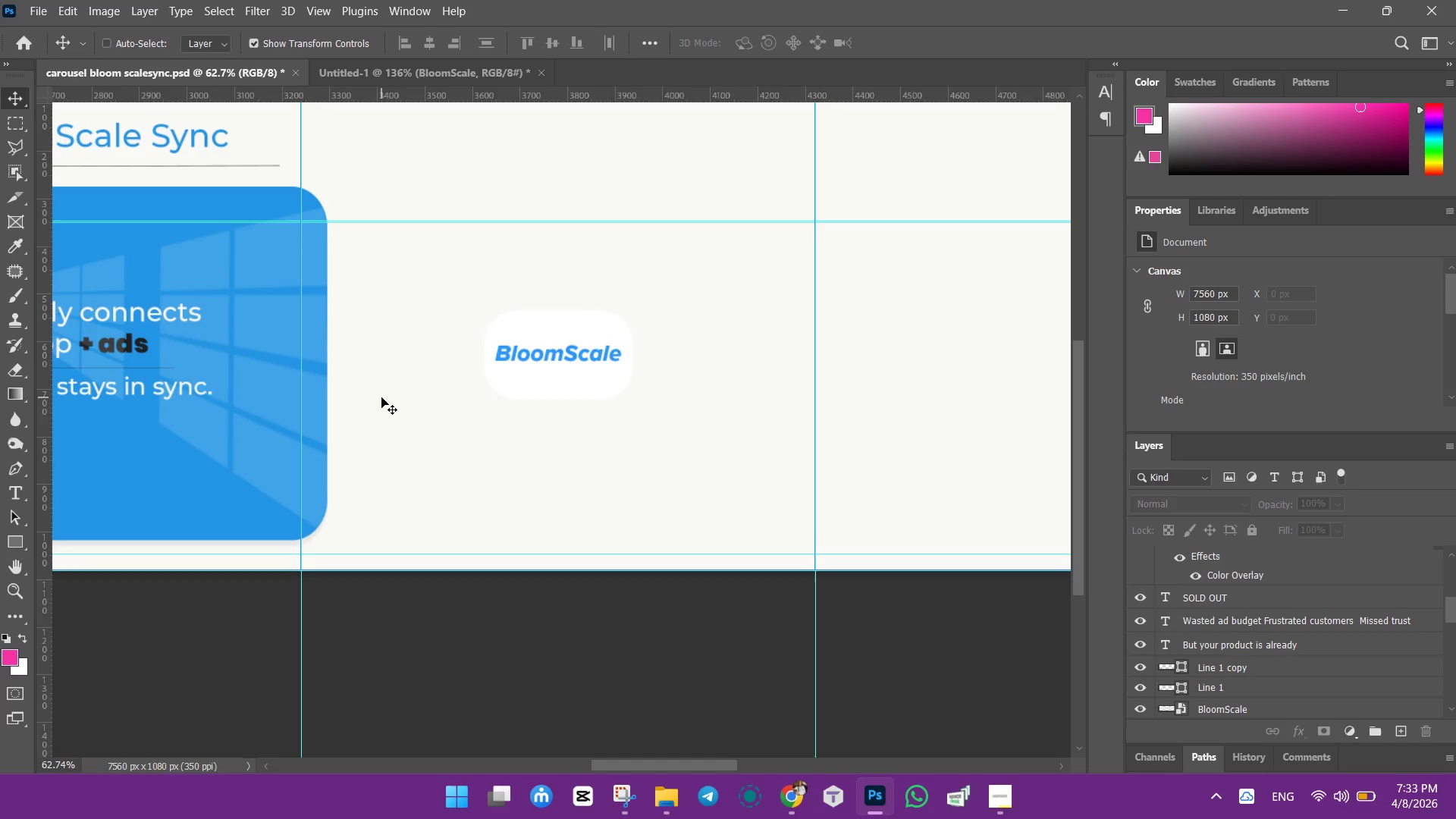 
key(Control+V)
 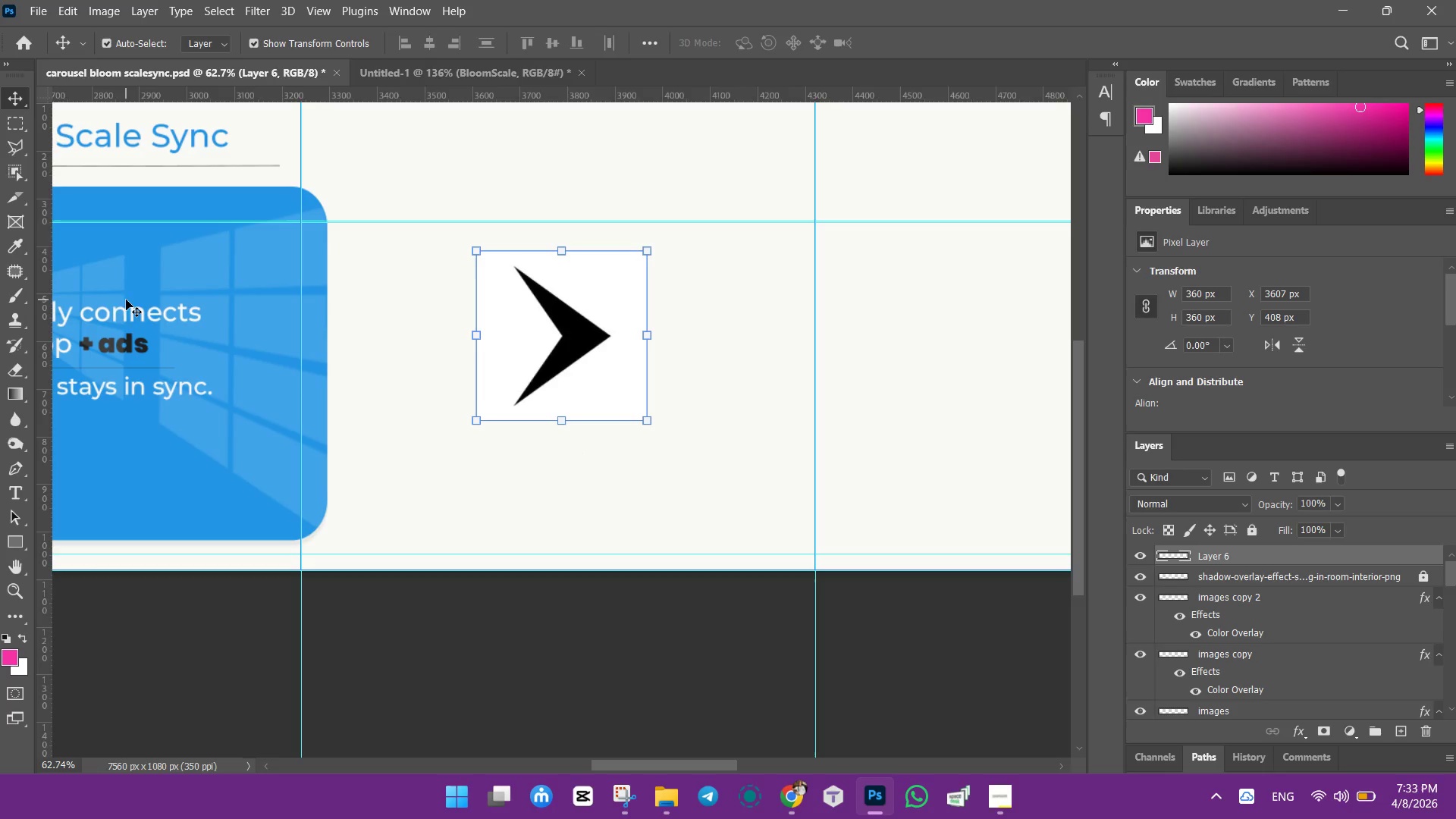 
scroll: coordinate [592, 443], scroll_direction: up, amount: 1.0
 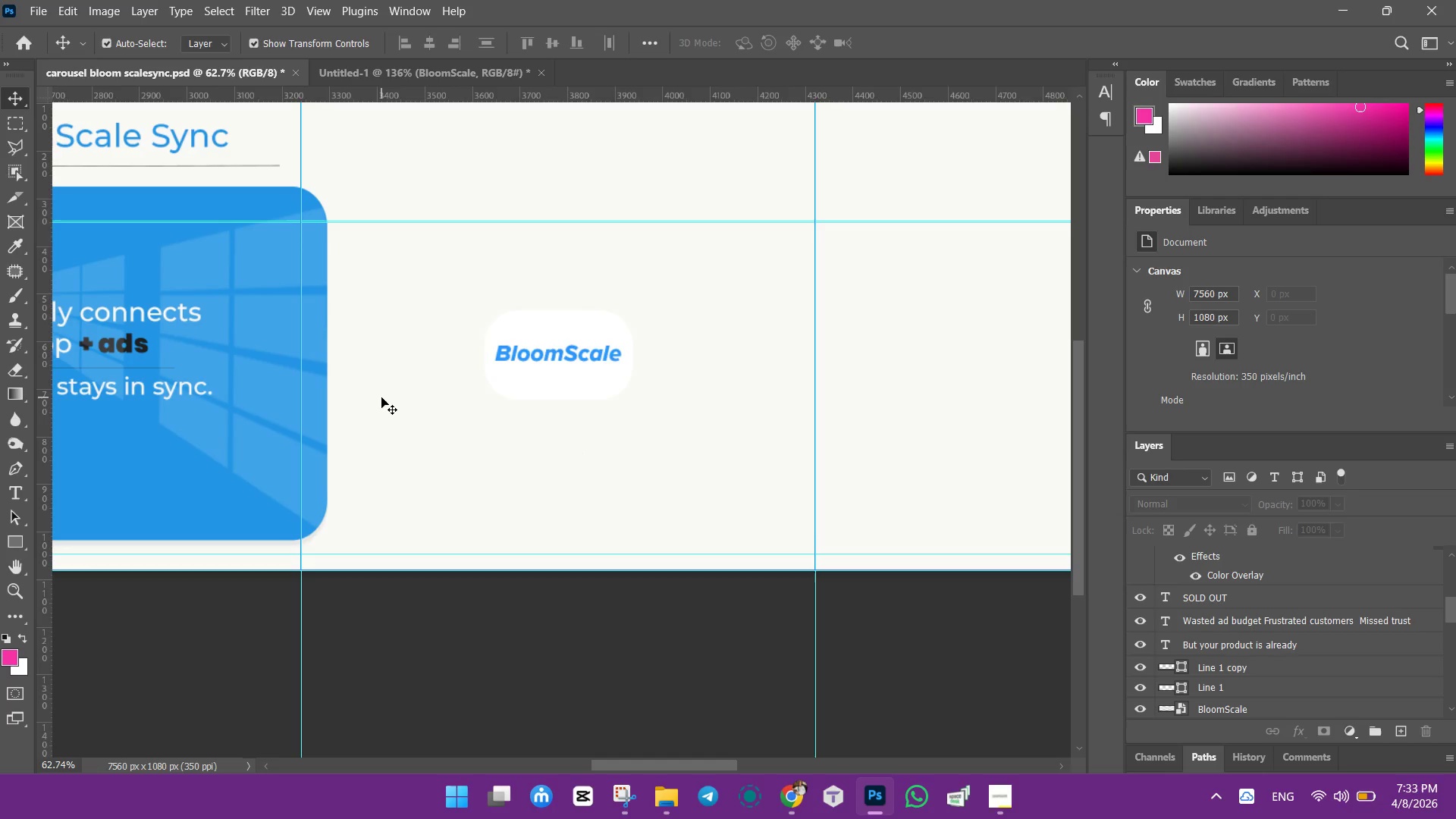 
right_click([24, 375])
 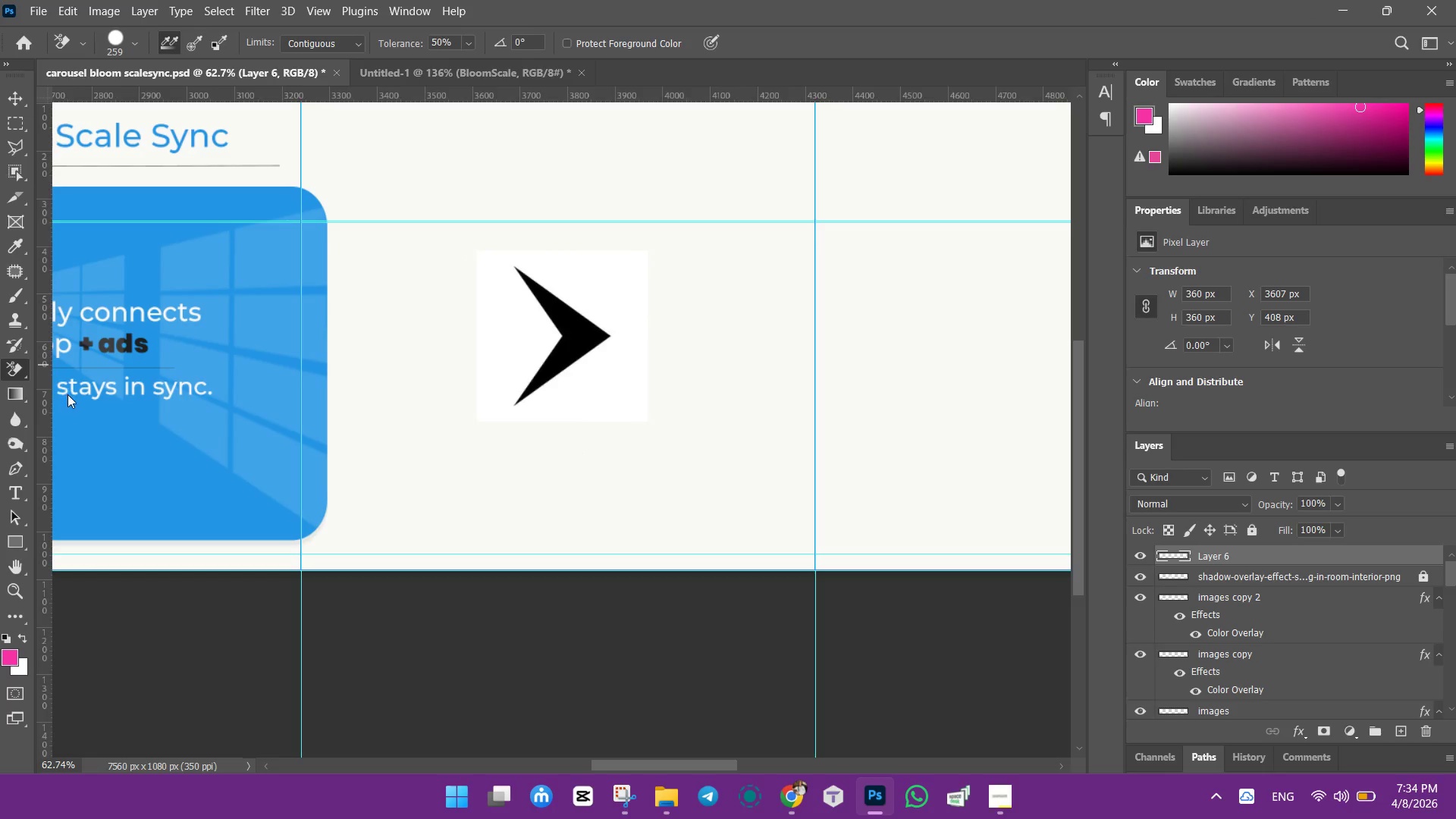 
right_click([18, 374])
 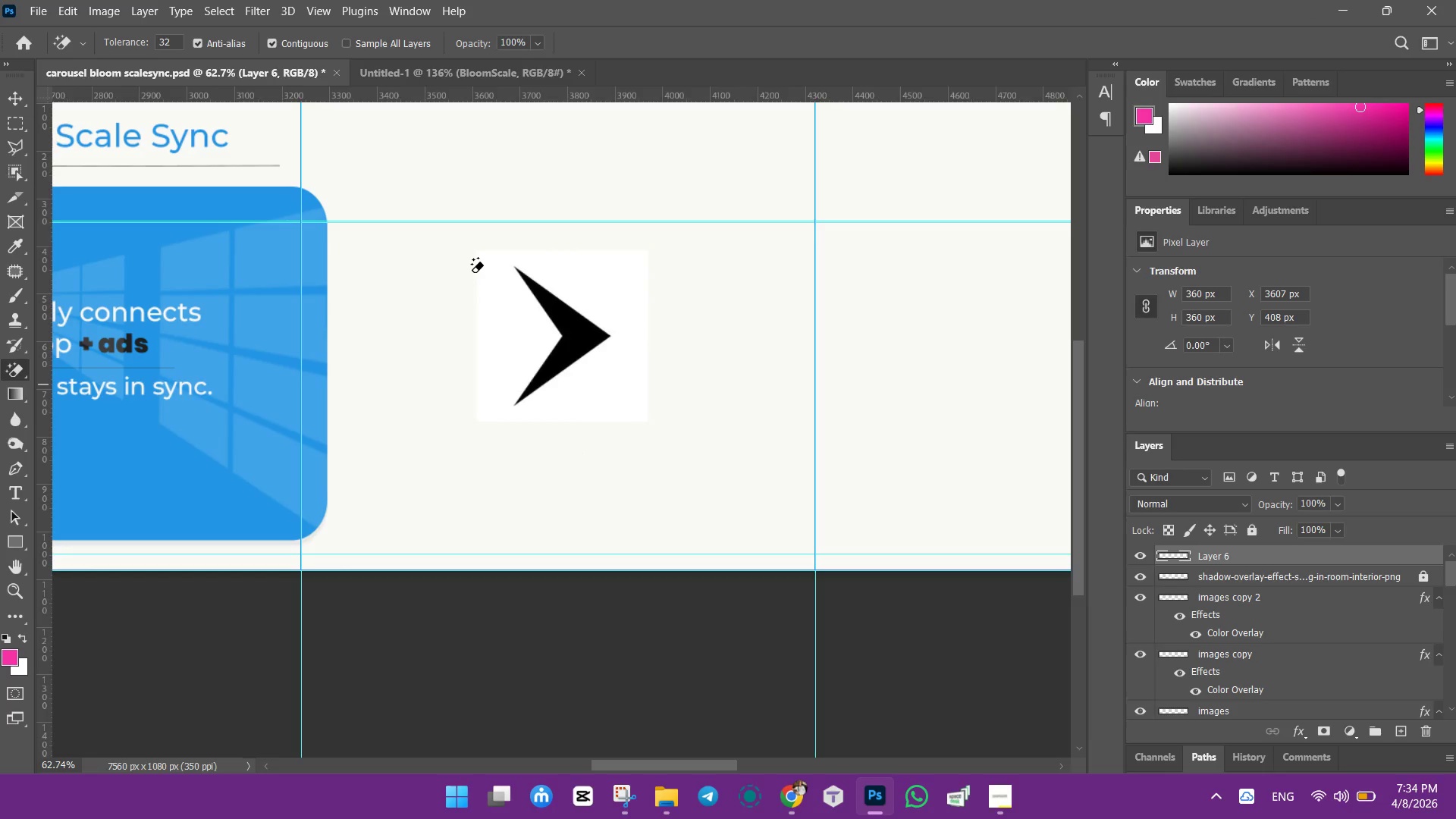 
left_click([502, 292])
 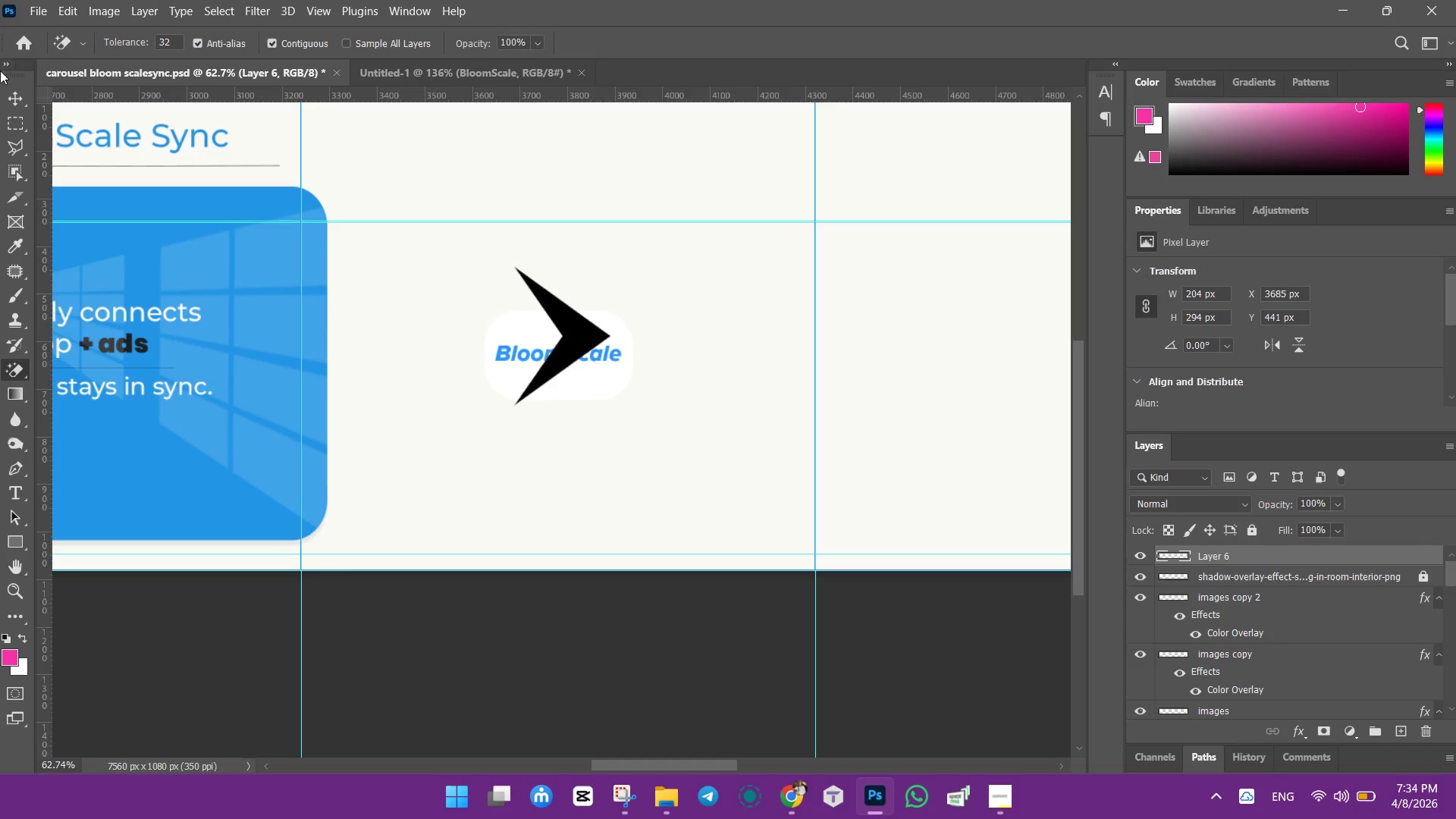 
left_click([11, 96])
 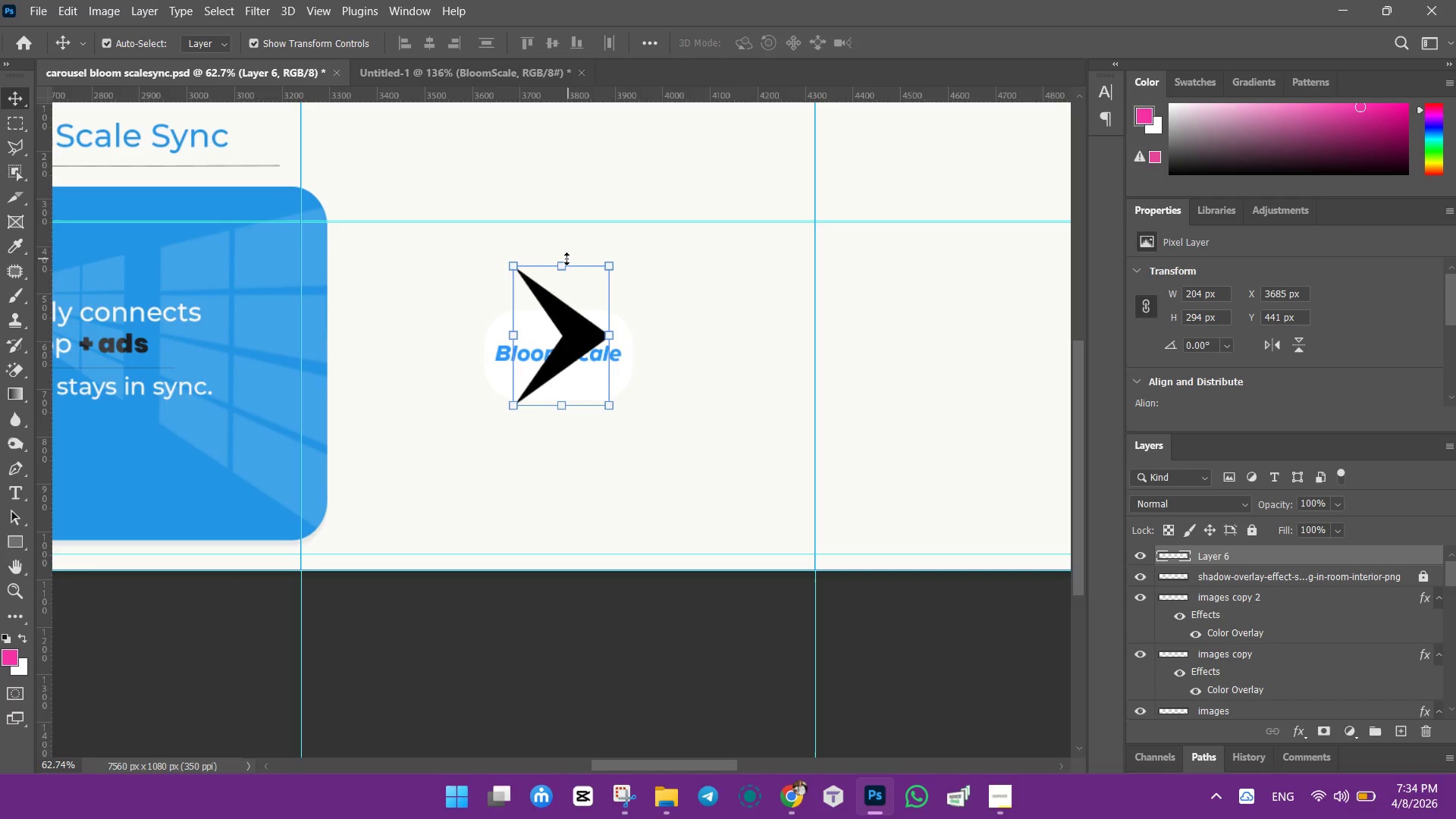 
left_click_drag(start_coordinate=[566, 259], to_coordinate=[567, 288])
 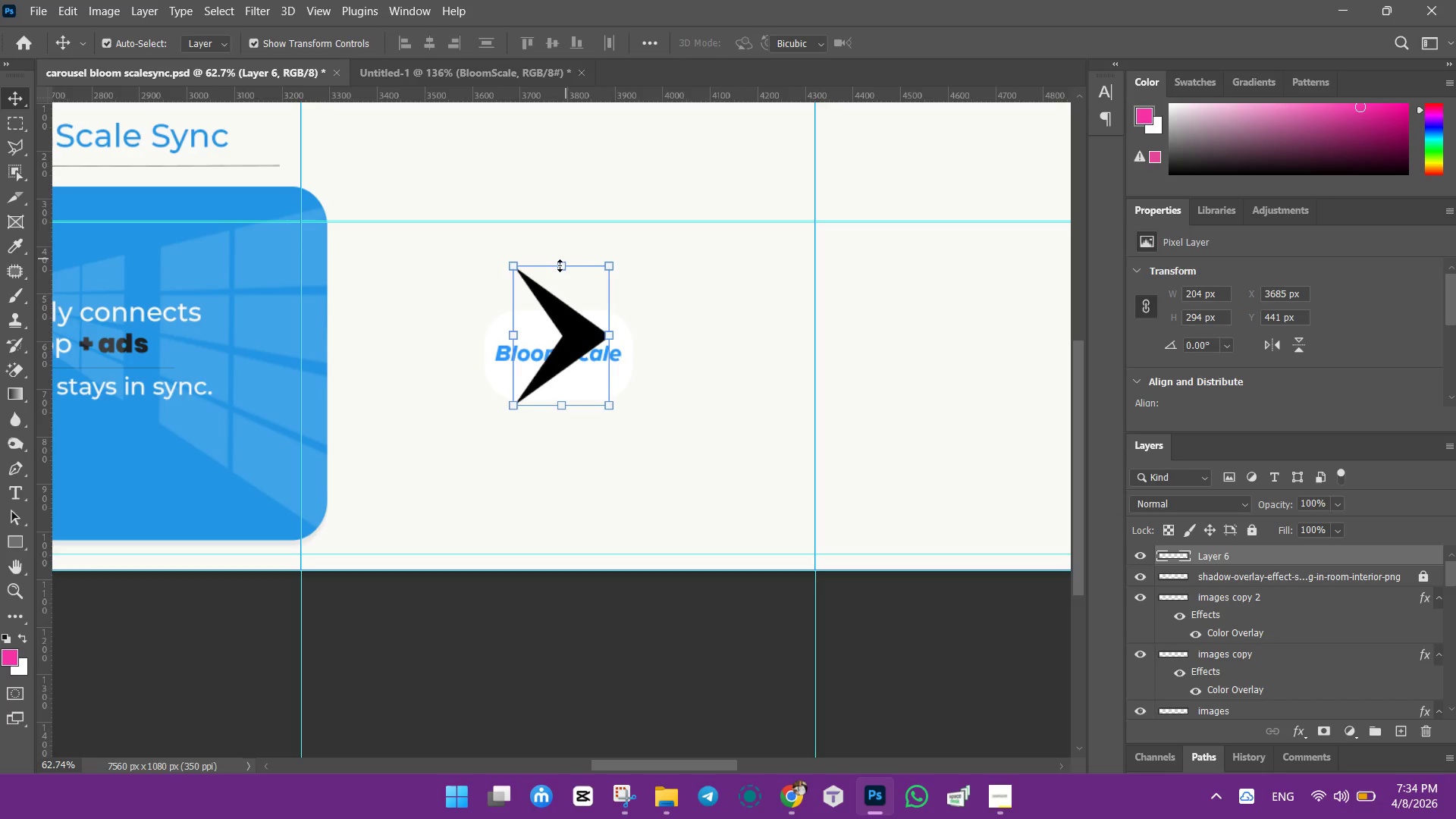 
left_click_drag(start_coordinate=[560, 263], to_coordinate=[559, 311])
 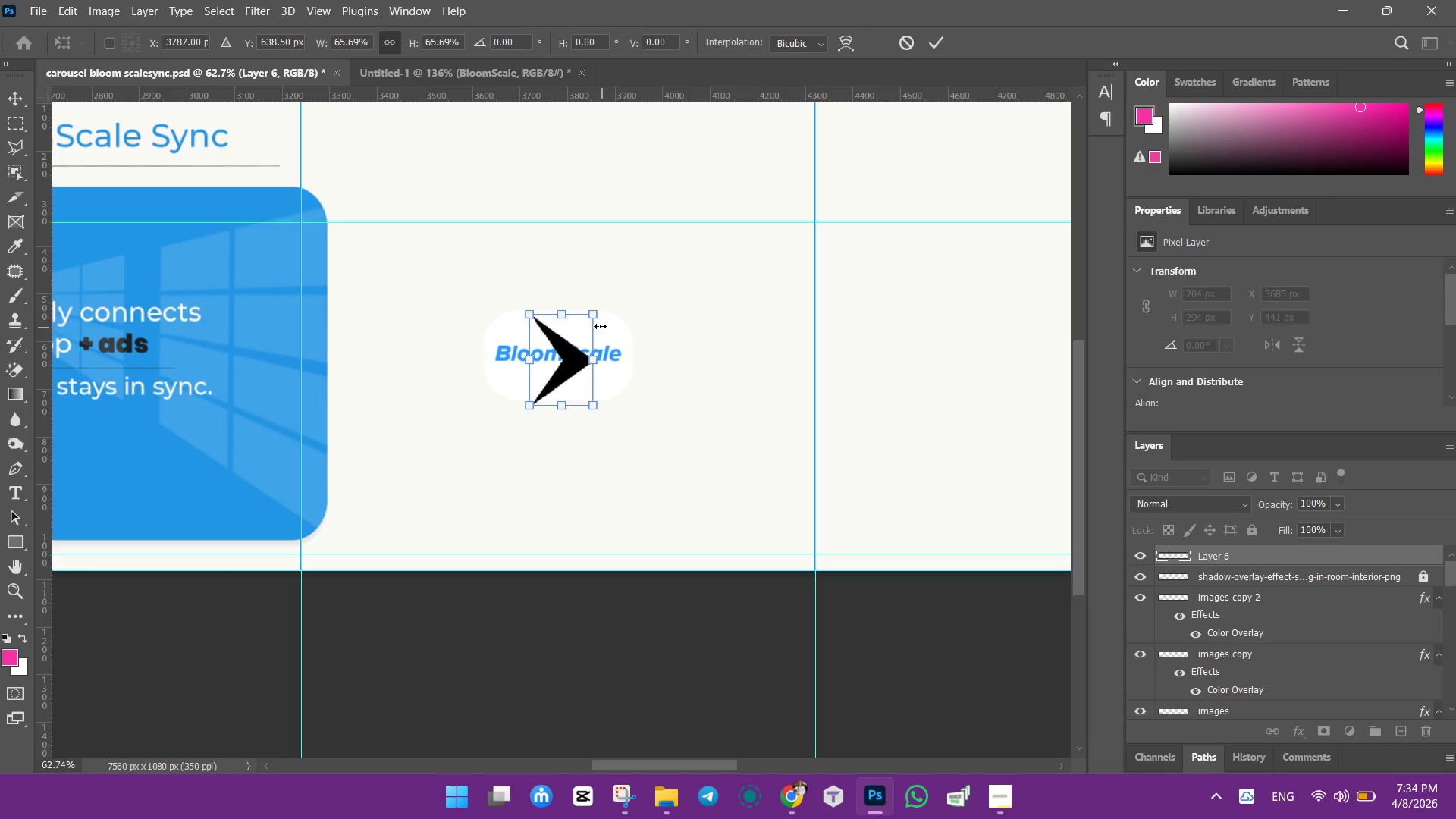 
left_click_drag(start_coordinate=[571, 359], to_coordinate=[419, 360])
 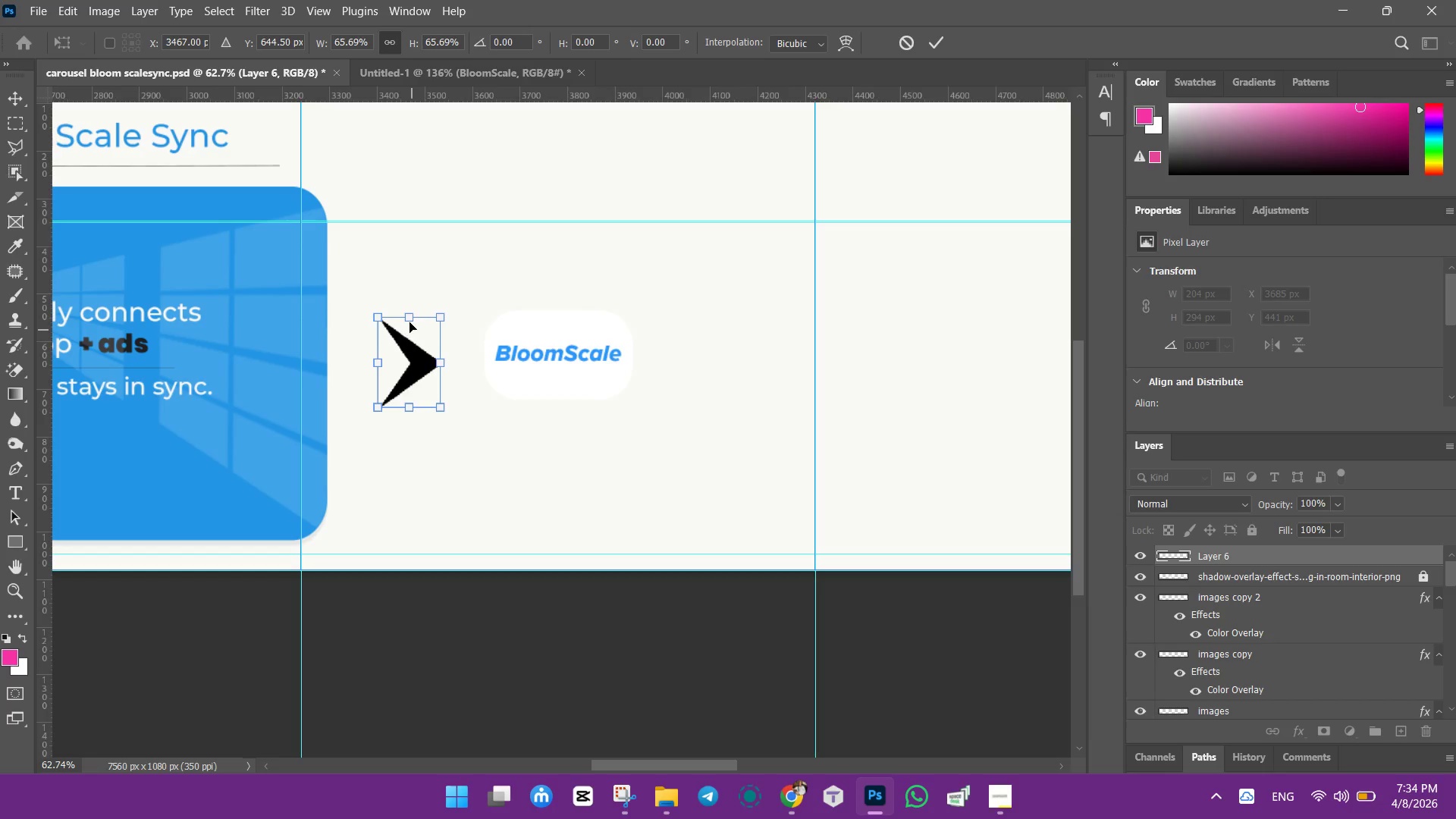 
left_click_drag(start_coordinate=[410, 312], to_coordinate=[410, 337])
 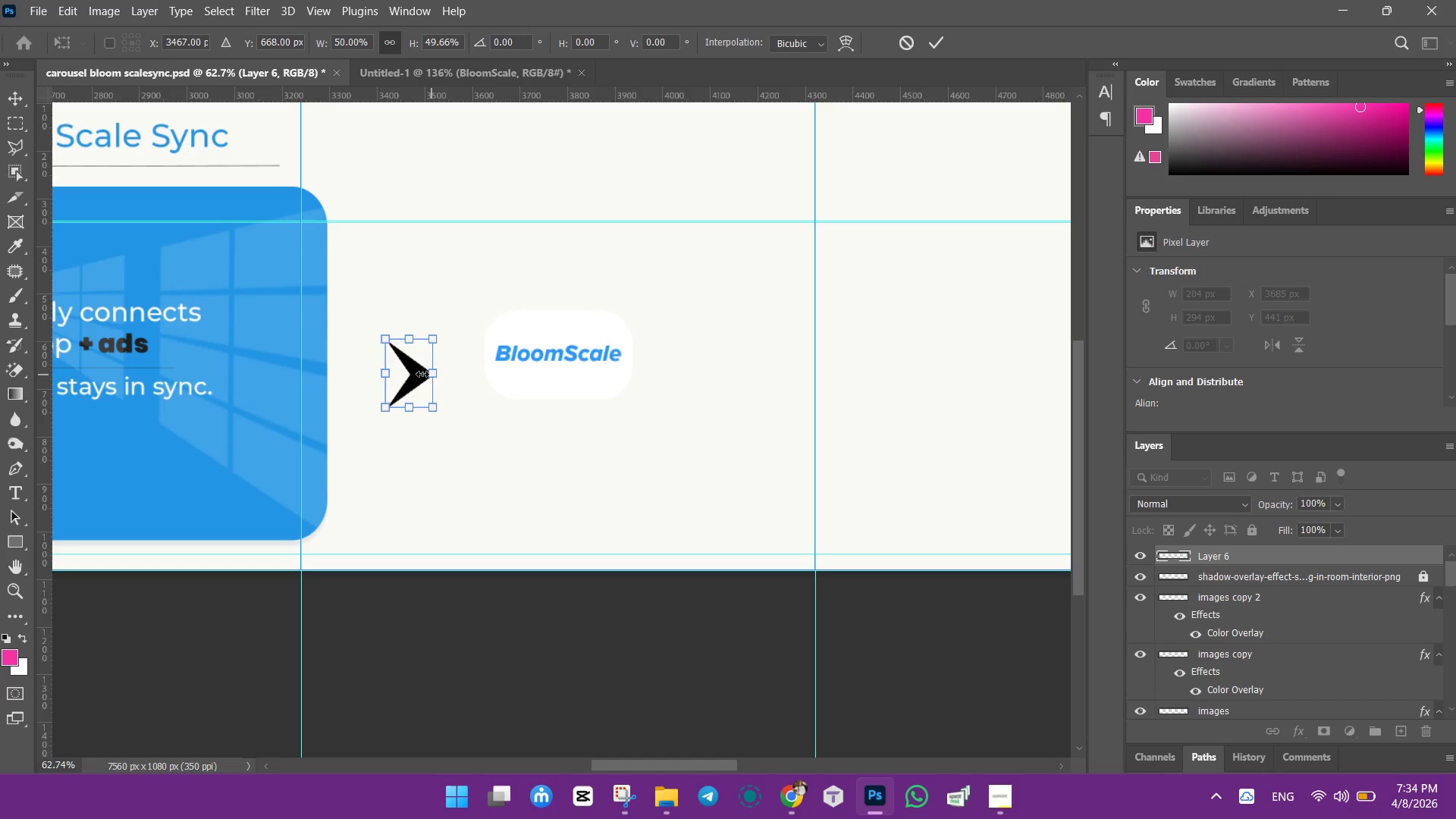 
left_click_drag(start_coordinate=[413, 375], to_coordinate=[445, 353])
 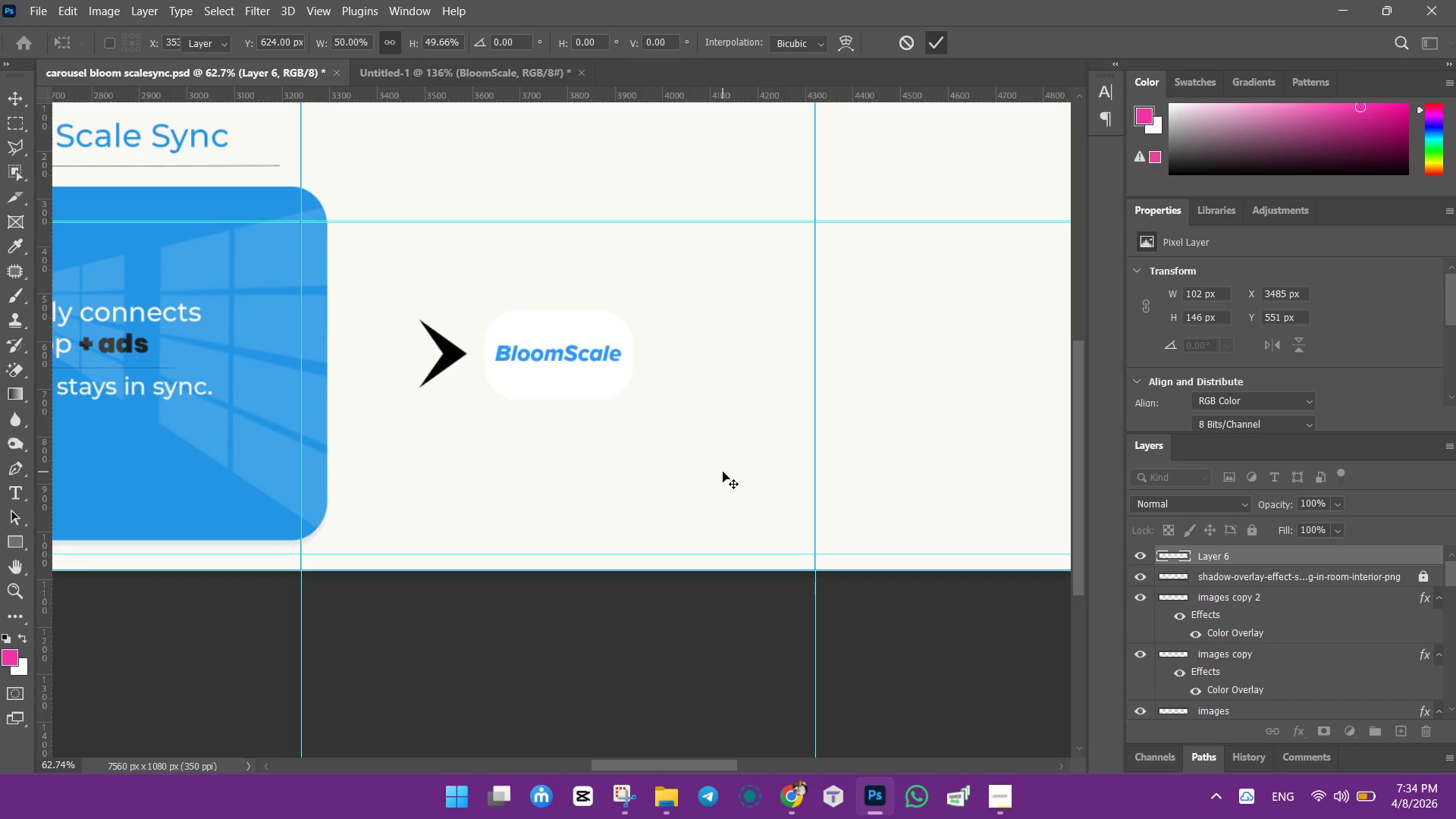 
wait(5.14)
 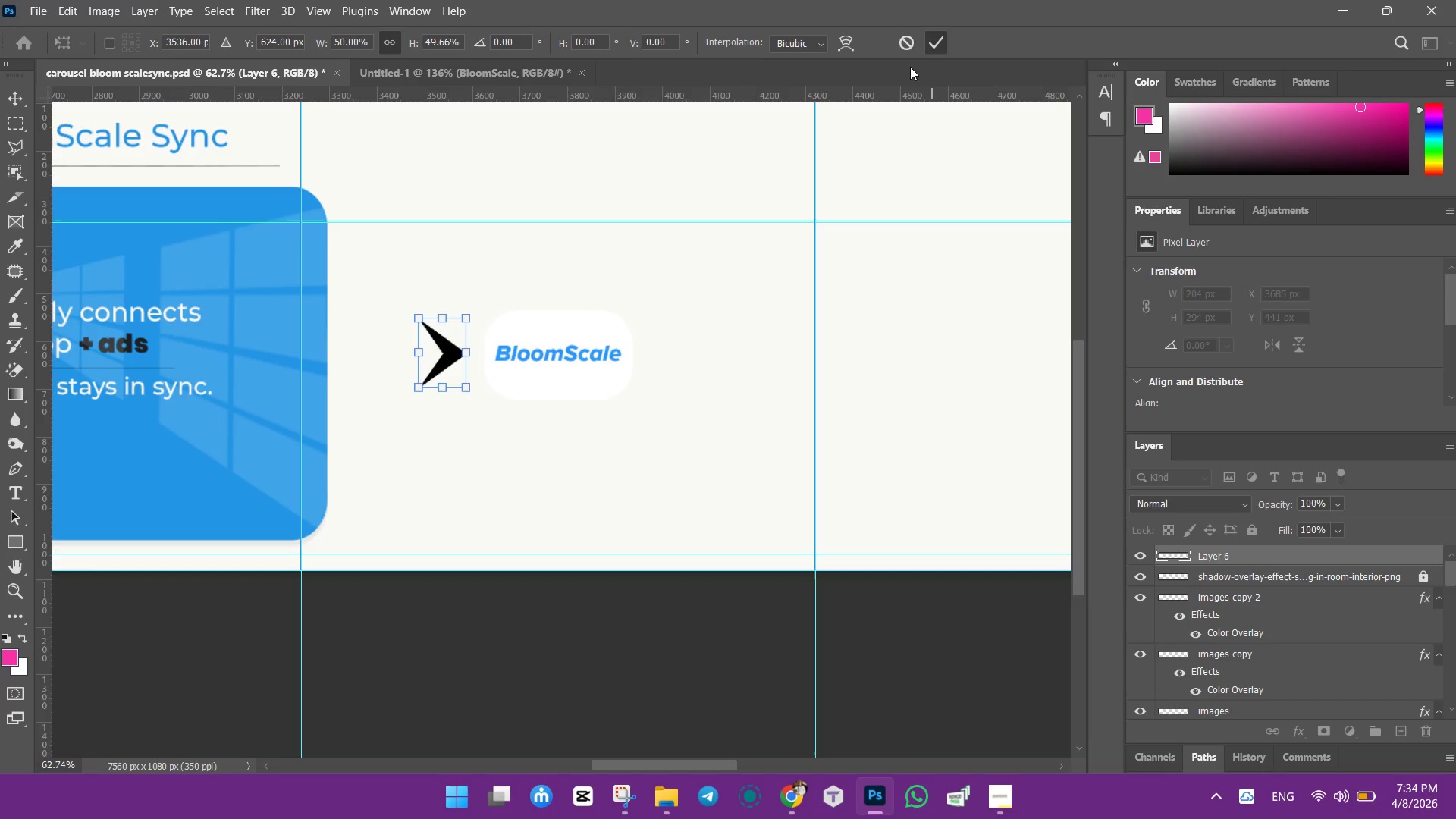 
hold_key(key=AltLeft, duration=0.53)
scroll: coordinate [718, 476], scroll_direction: up, amount: 2.0
 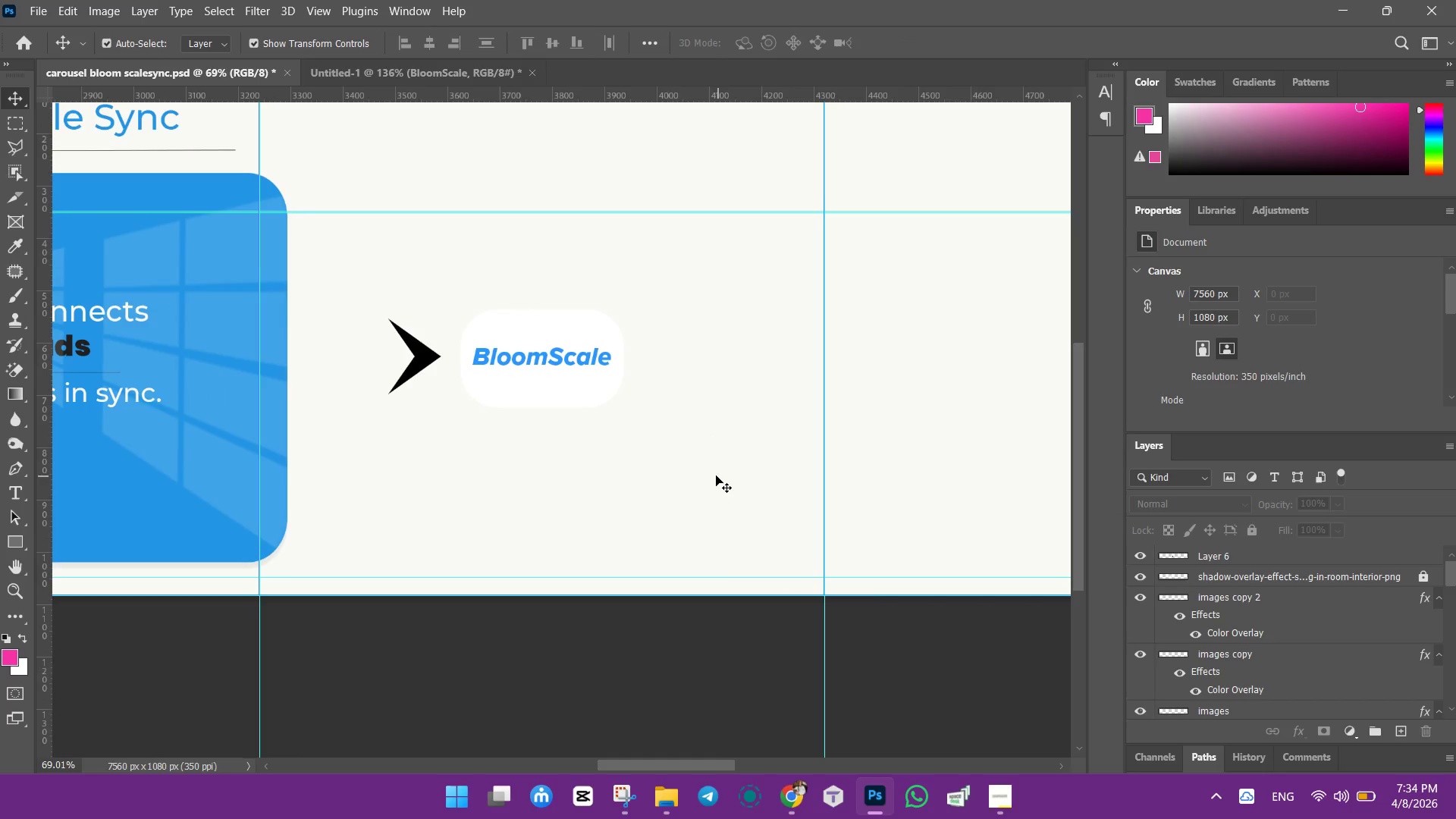 
left_click_drag(start_coordinate=[547, 455], to_coordinate=[557, 405])
 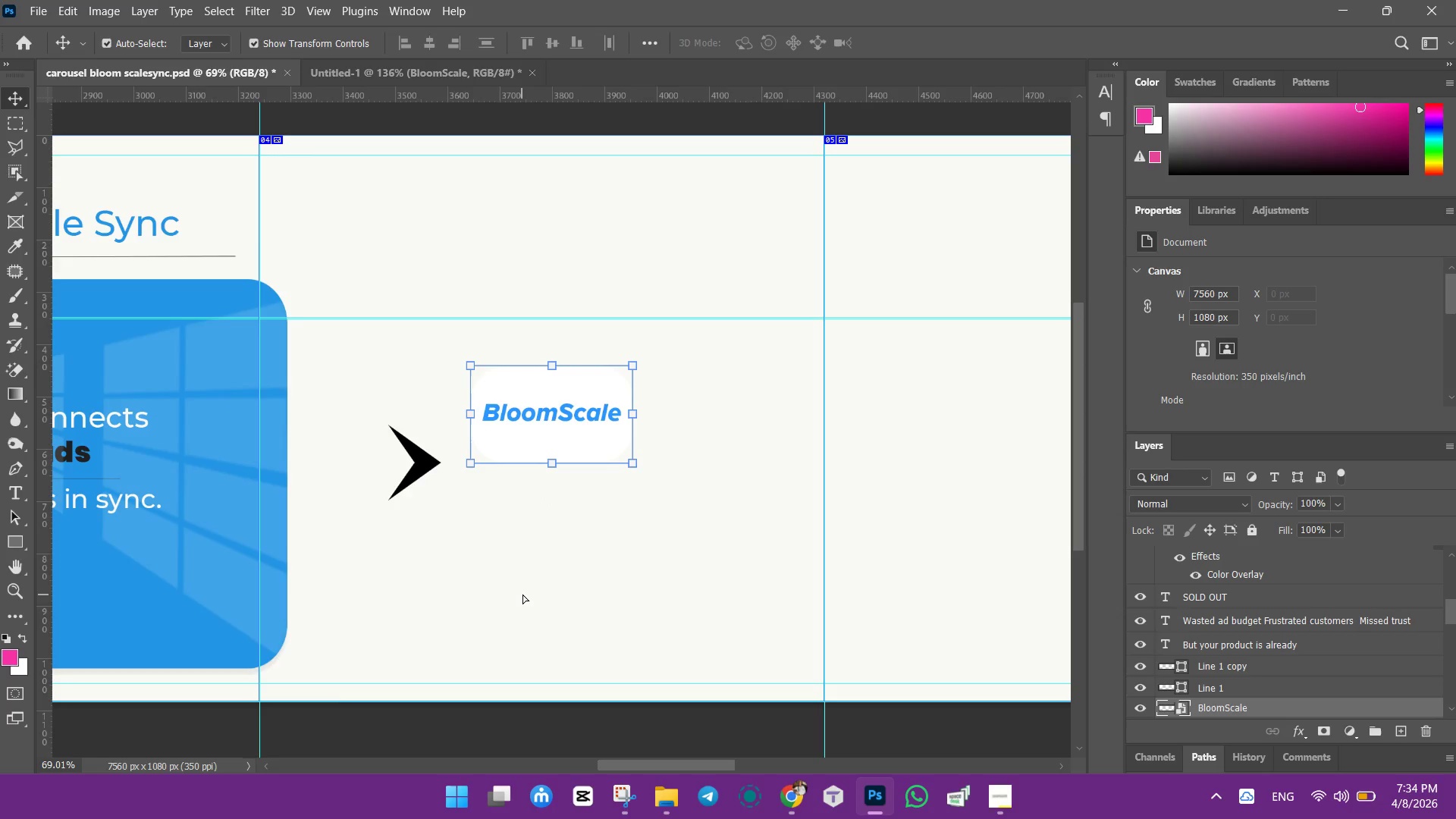 
scroll: coordinate [715, 475], scroll_direction: up, amount: 7.0
 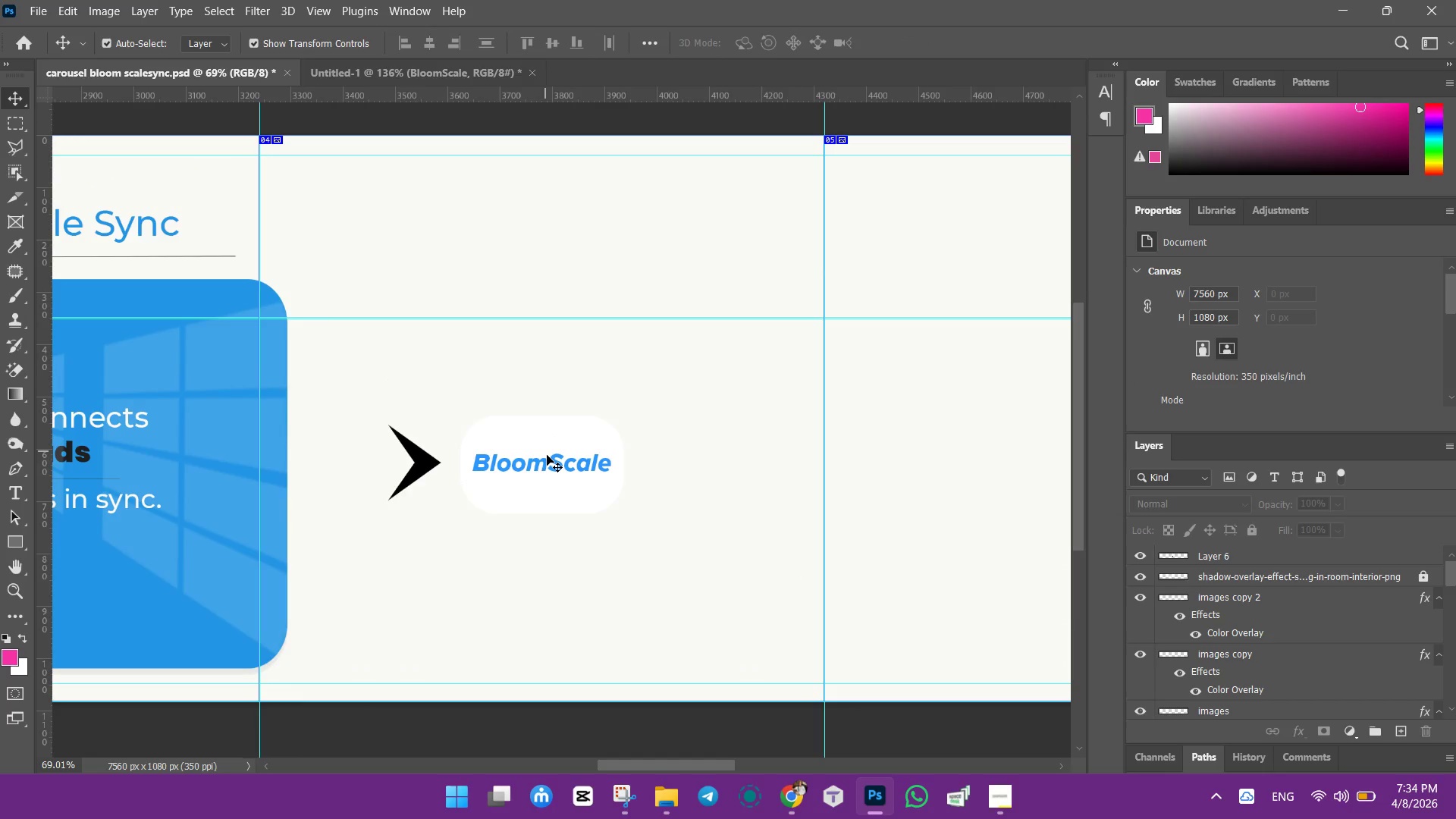 
left_click([522, 594])
 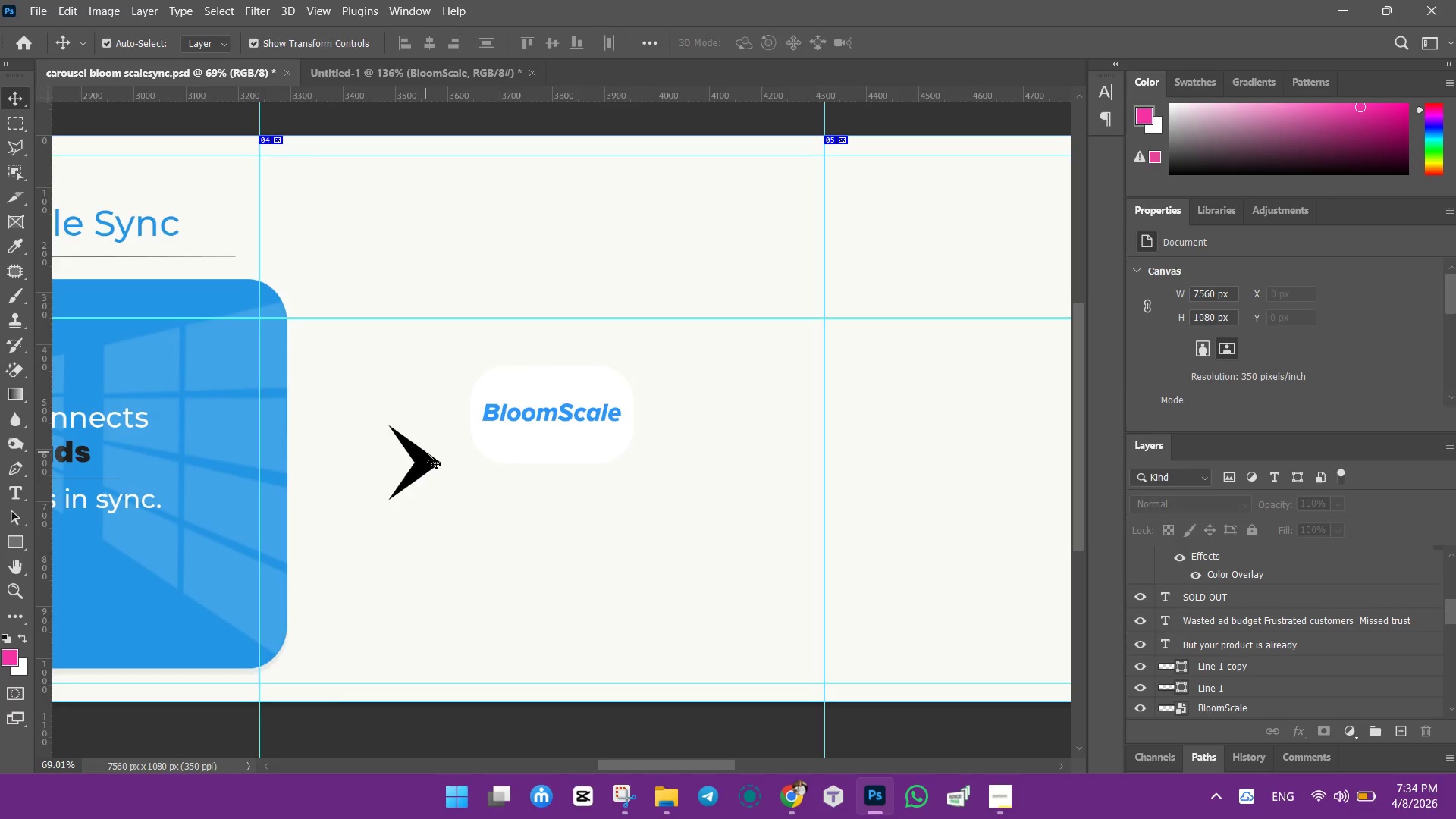 
left_click_drag(start_coordinate=[424, 458], to_coordinate=[535, 300])
 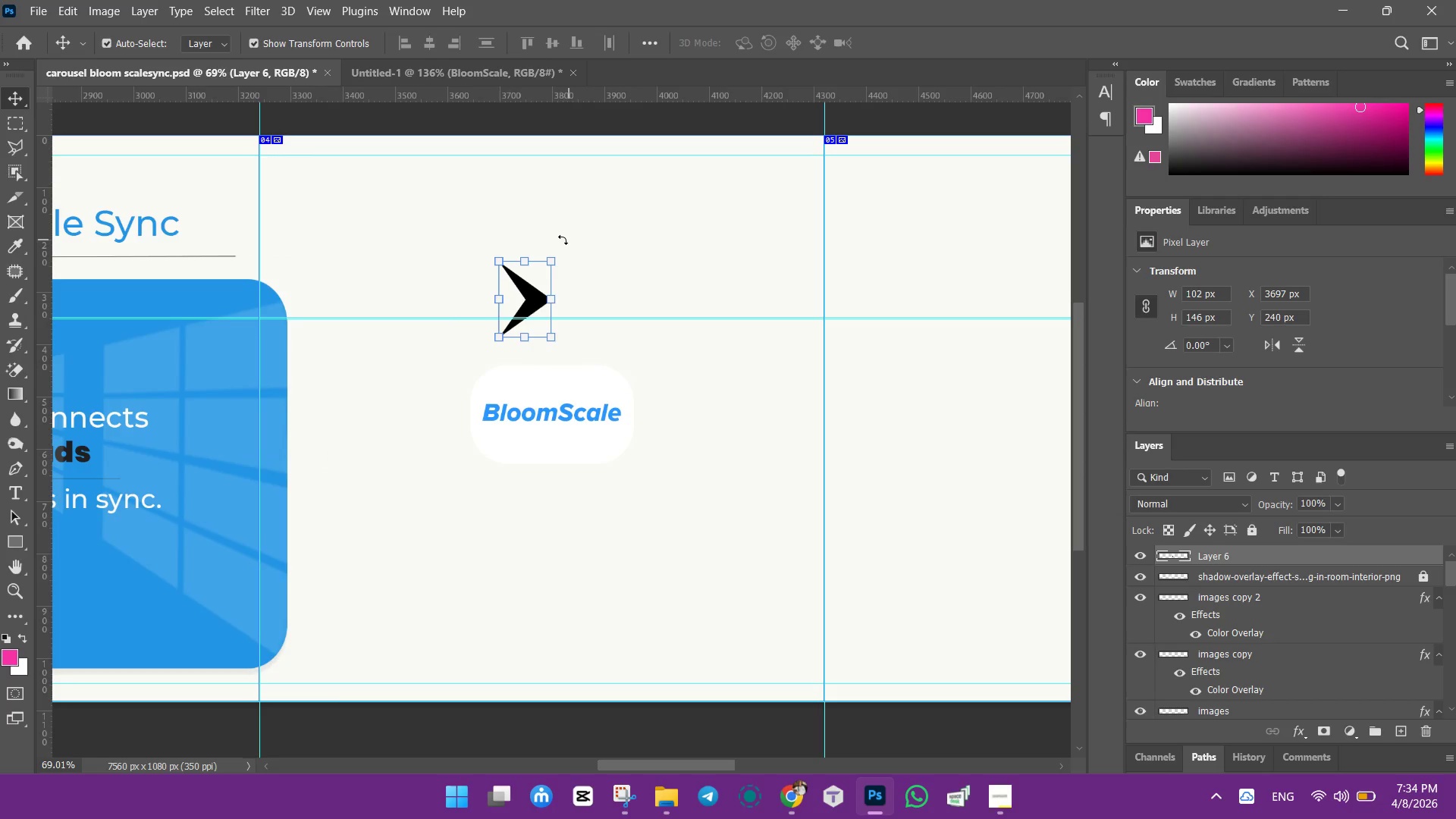 
left_click_drag(start_coordinate=[562, 243], to_coordinate=[610, 320])
 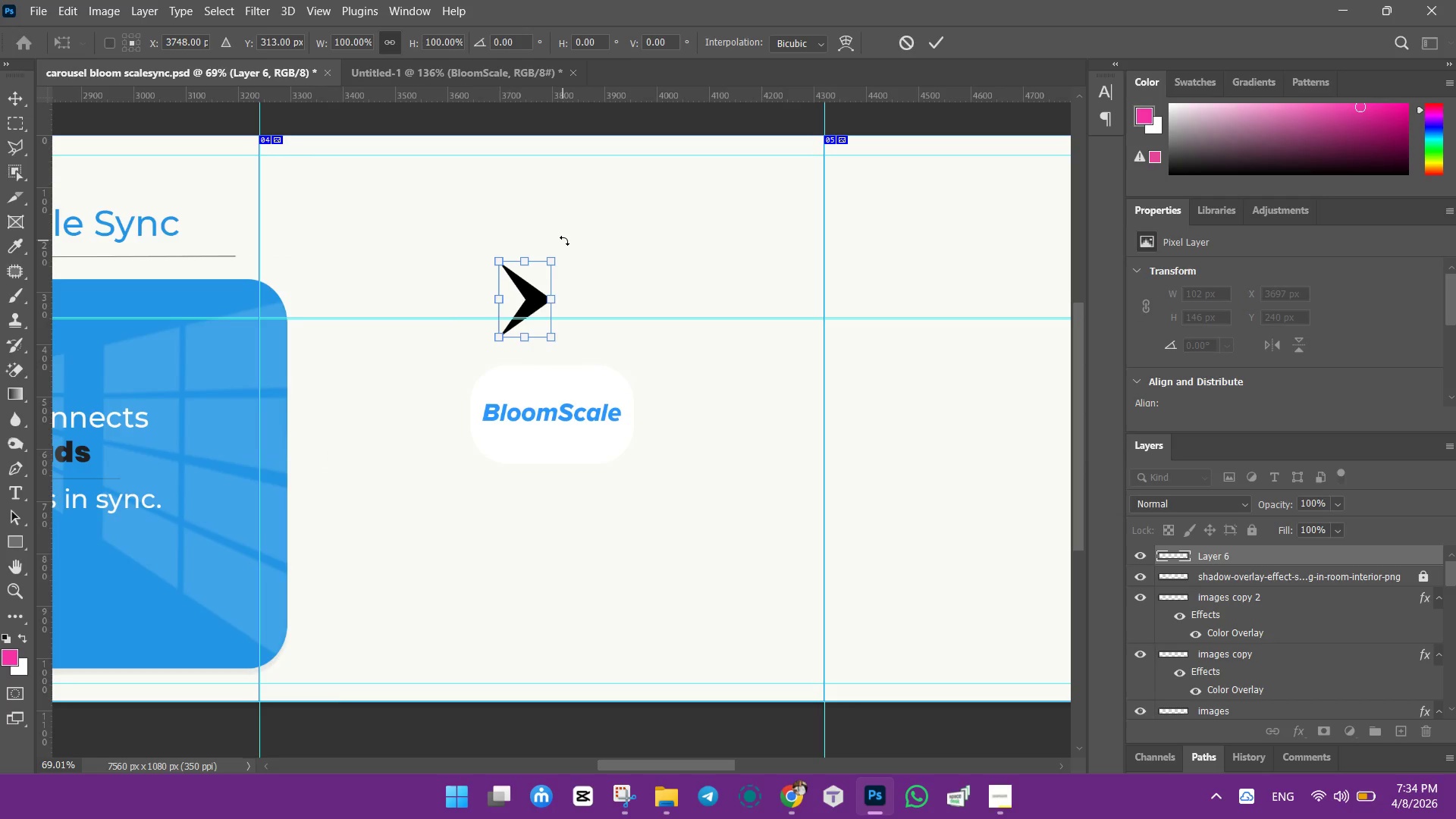 
left_click_drag(start_coordinate=[565, 240], to_coordinate=[585, 339])
 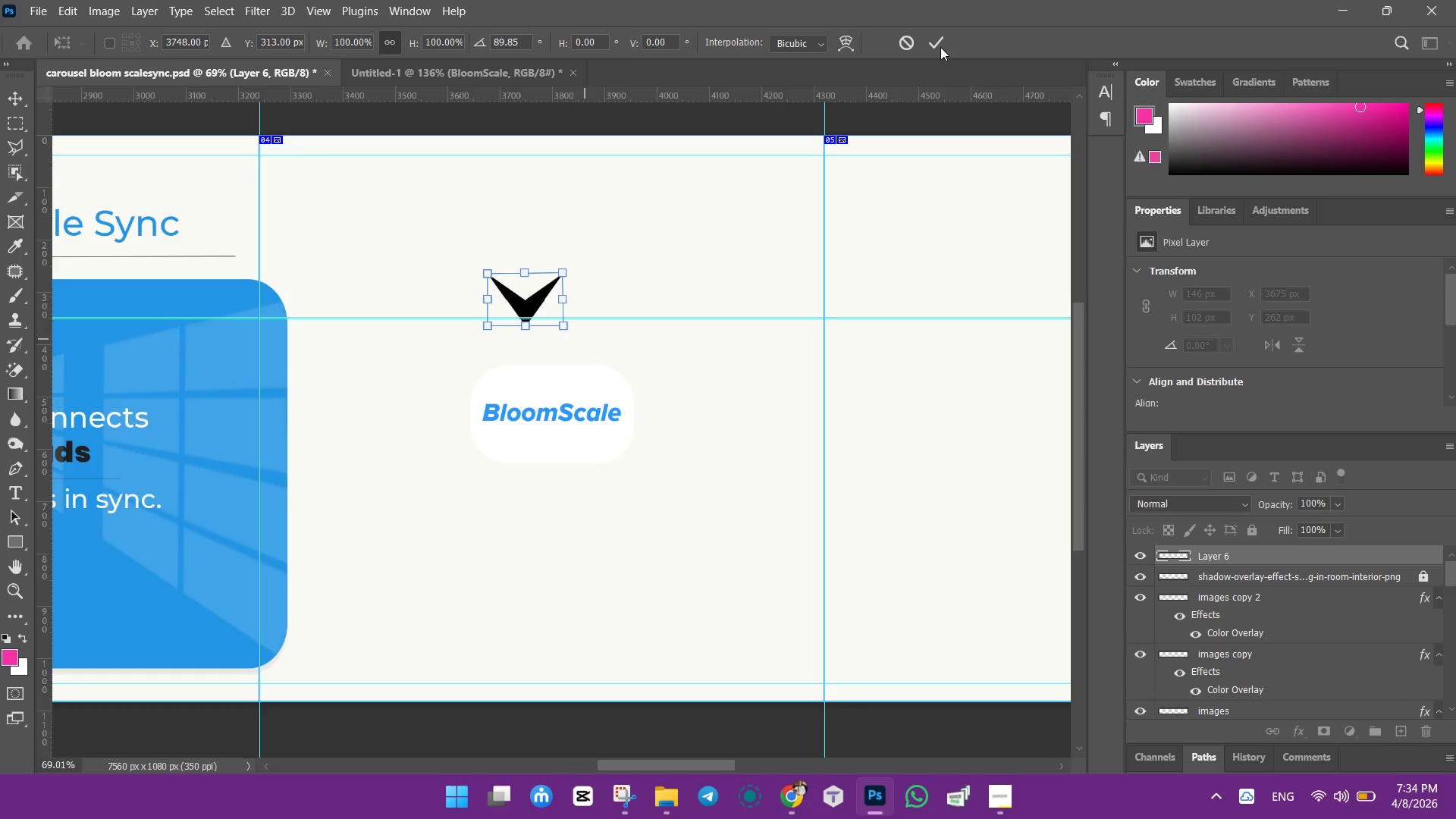 
left_click_drag(start_coordinate=[936, 45], to_coordinate=[930, 46])
 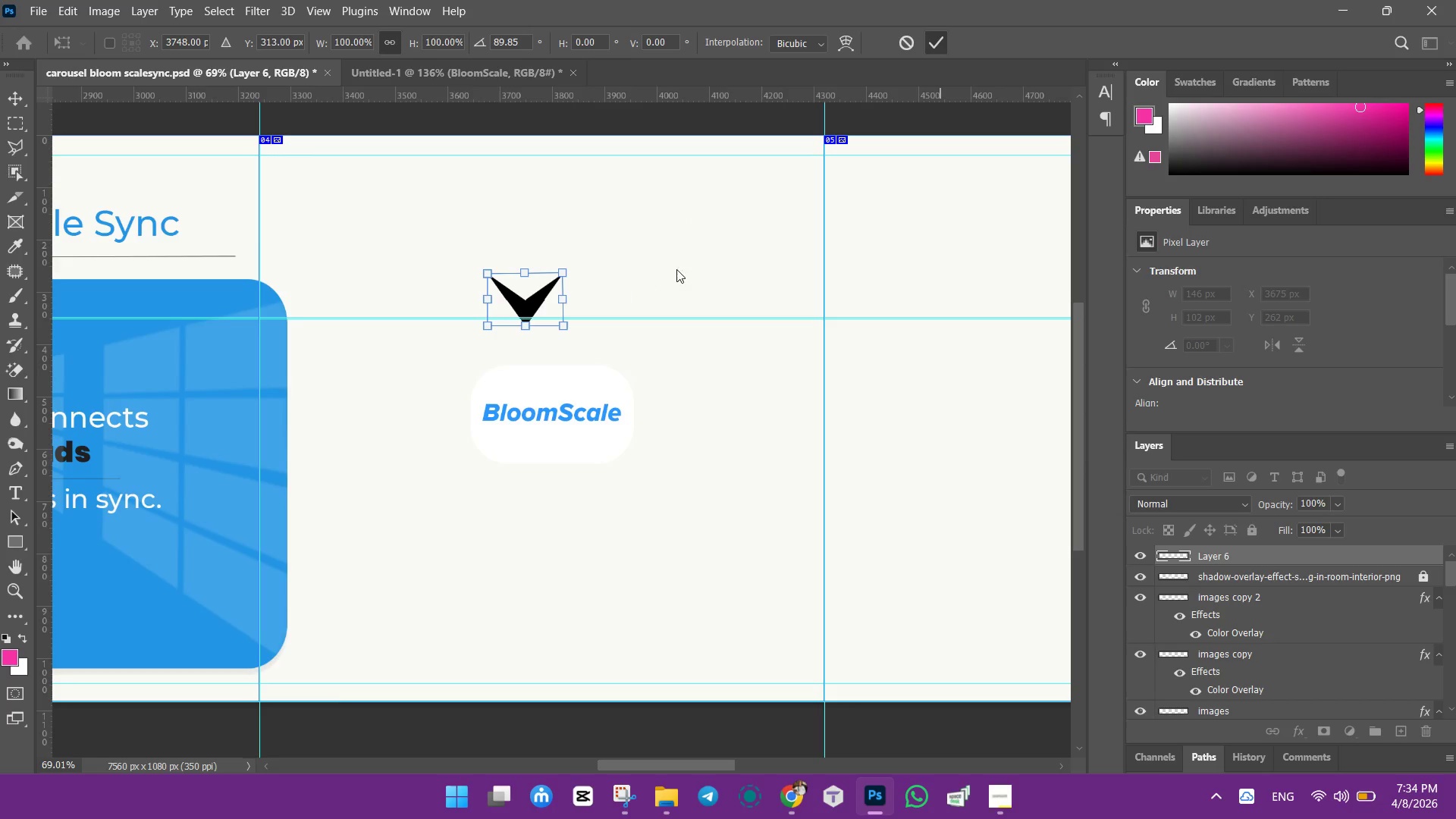 
left_click([683, 251])
 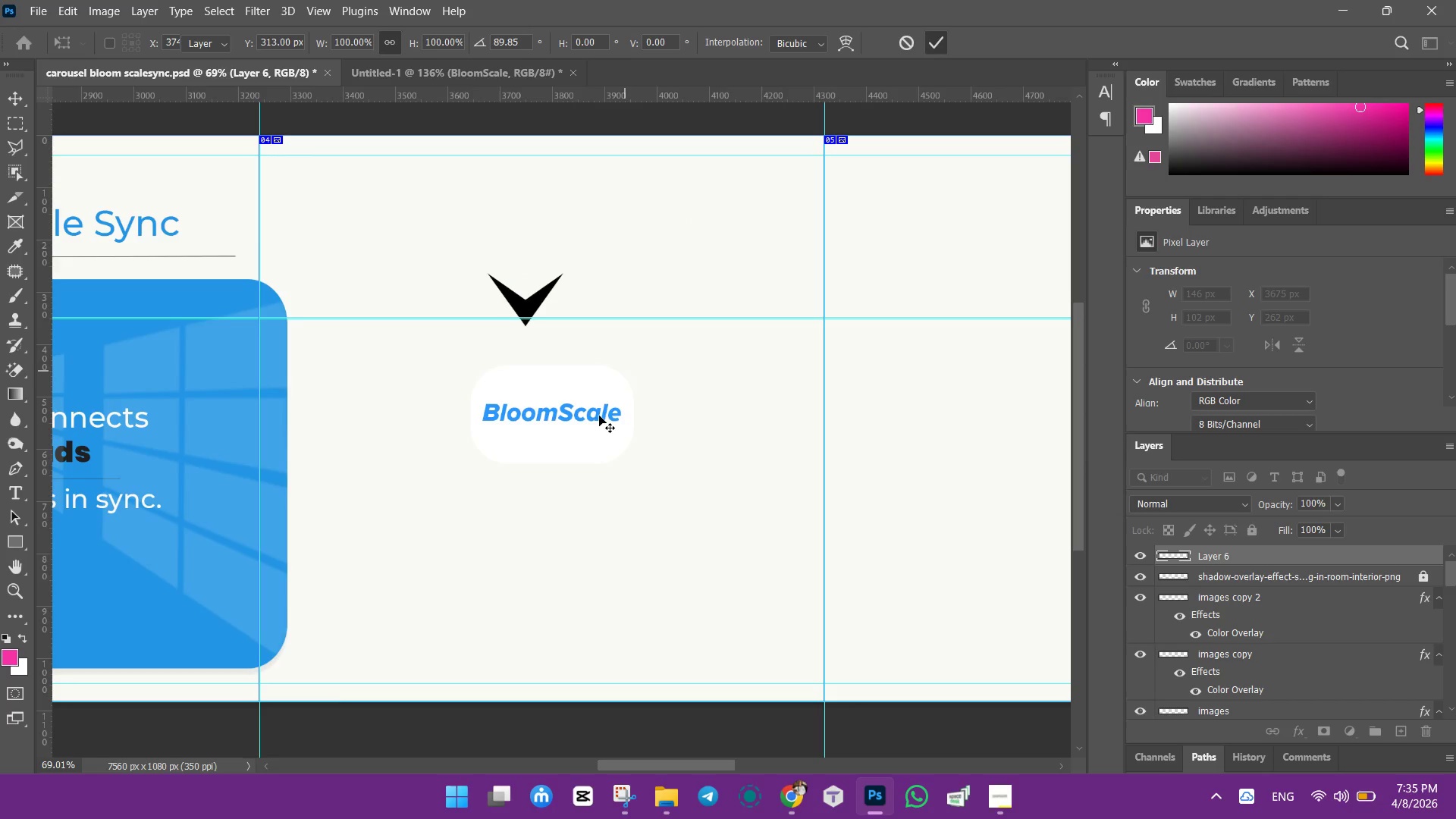 
left_click_drag(start_coordinate=[586, 413], to_coordinate=[573, 441])
 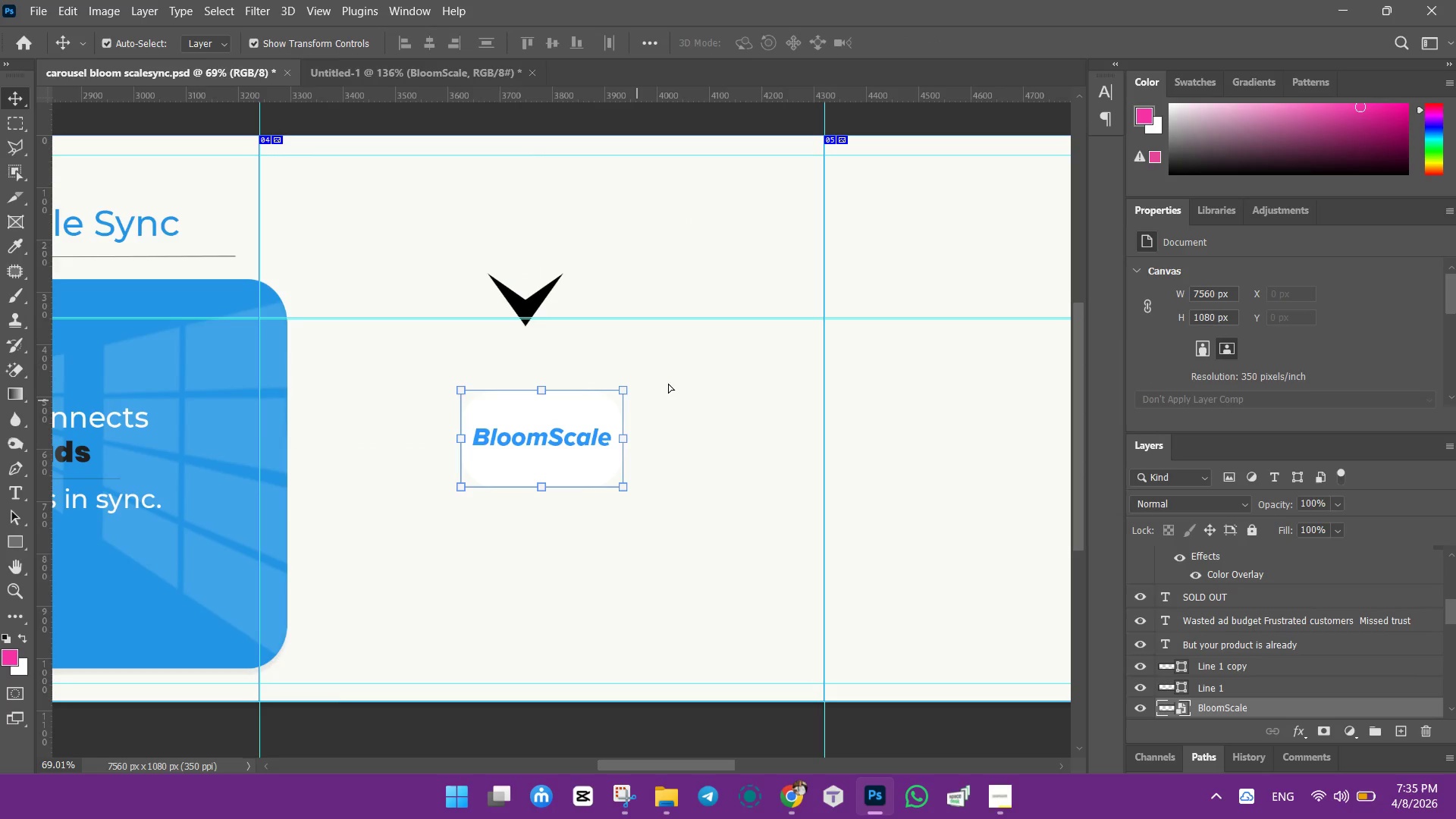 
left_click([676, 378])
 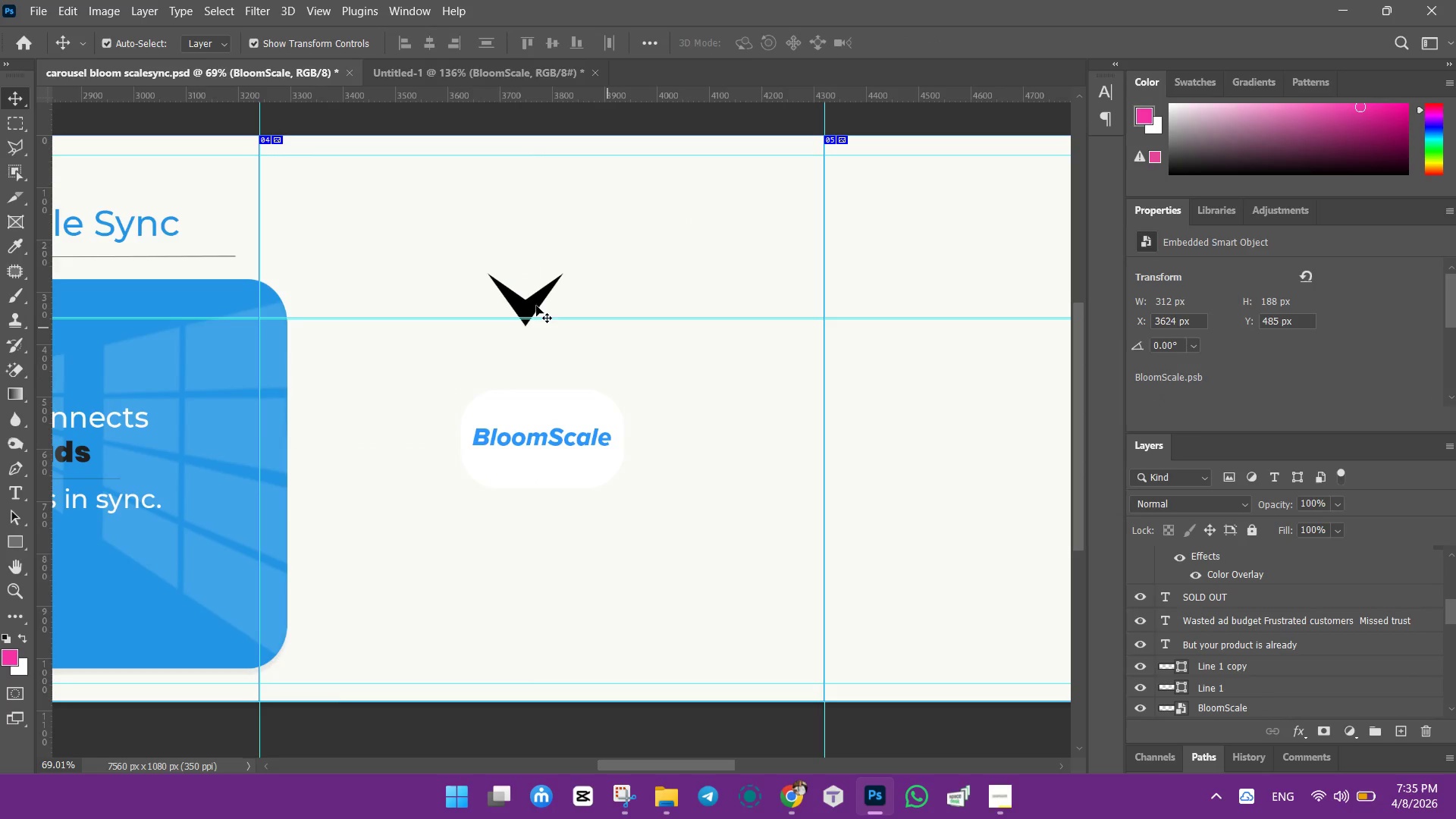 
left_click_drag(start_coordinate=[528, 303], to_coordinate=[550, 304])
 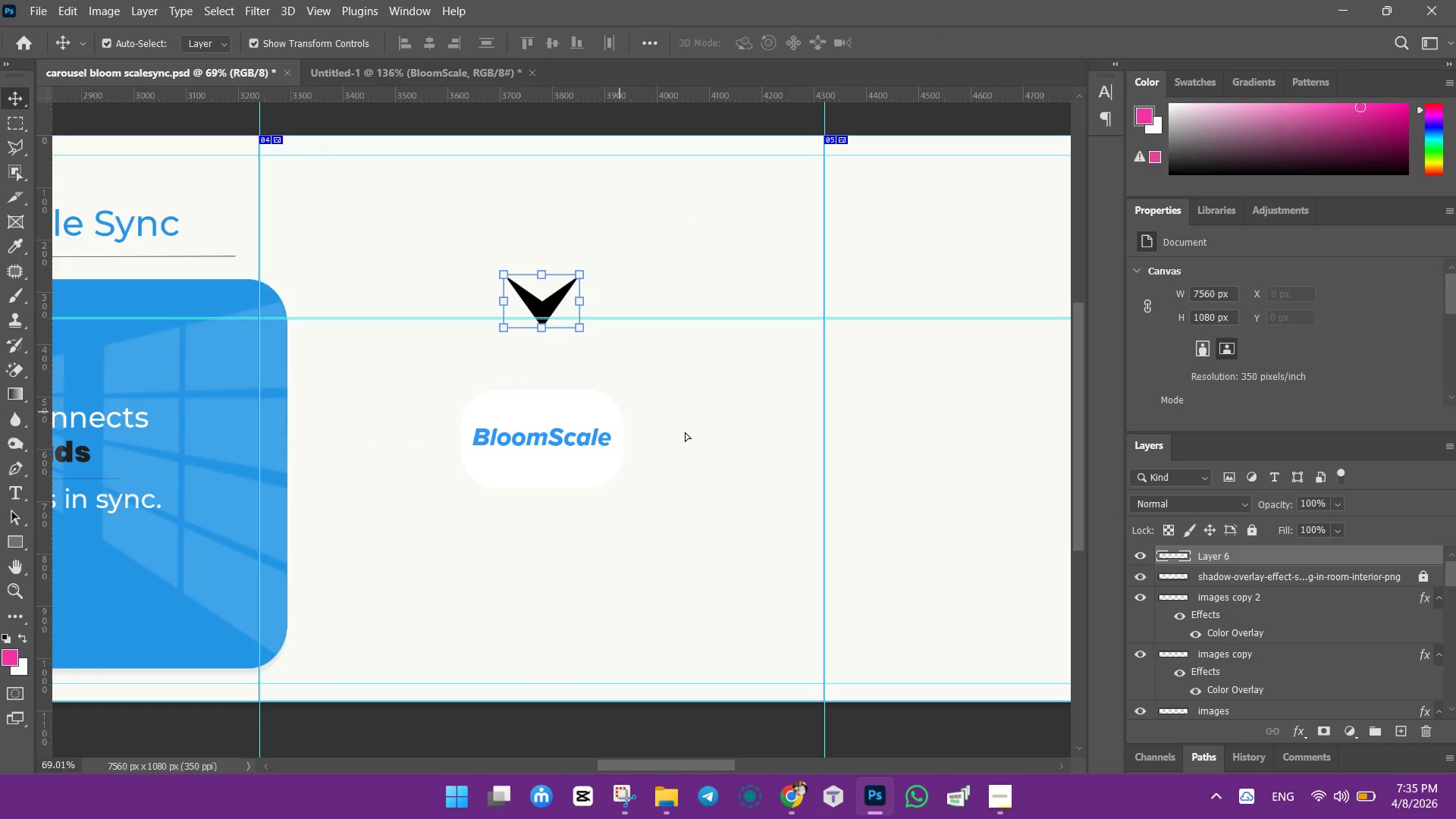 
left_click([709, 419])
 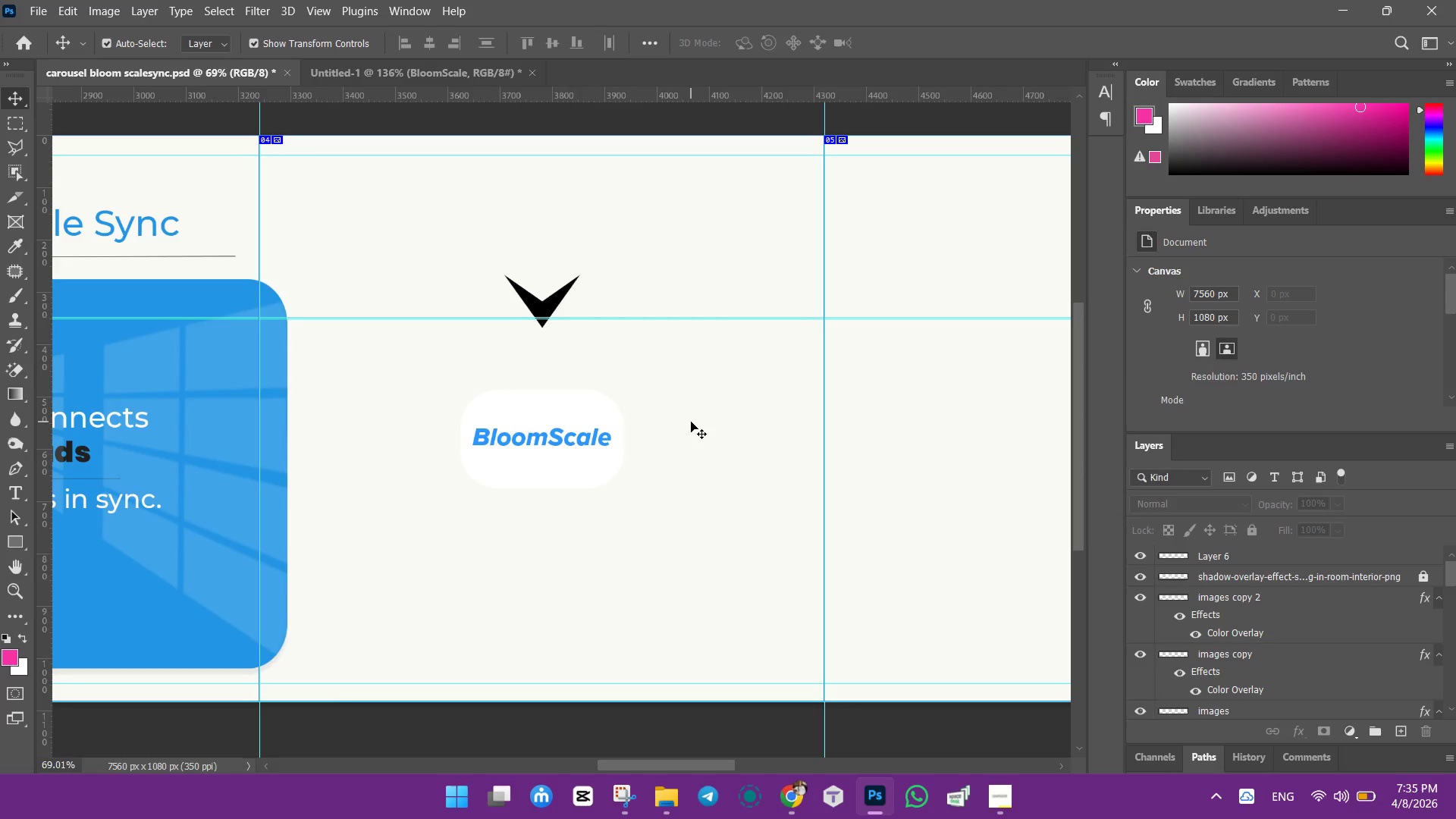 
left_click_drag(start_coordinate=[684, 420], to_coordinate=[620, 400])
 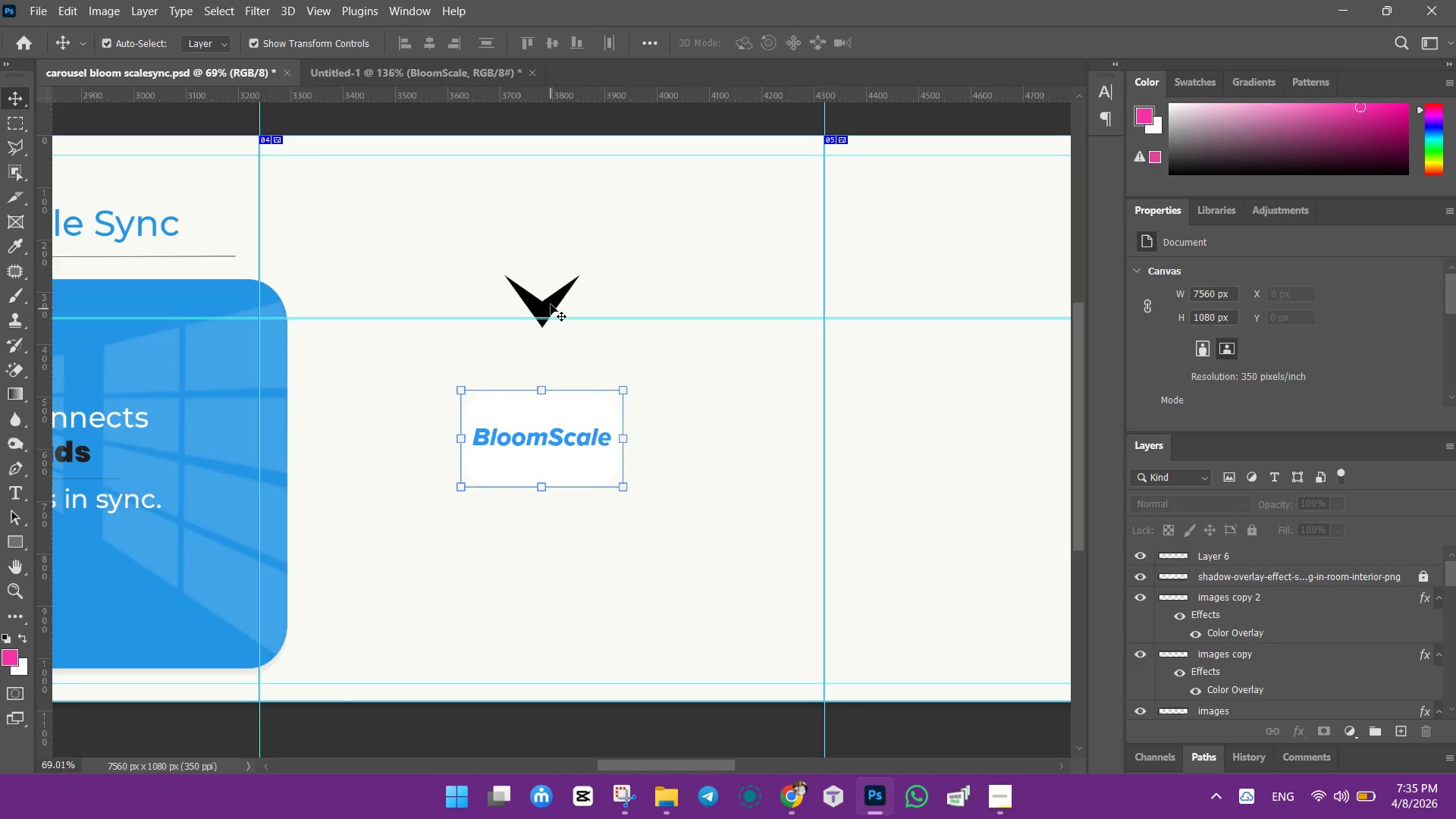 
left_click([551, 304])
 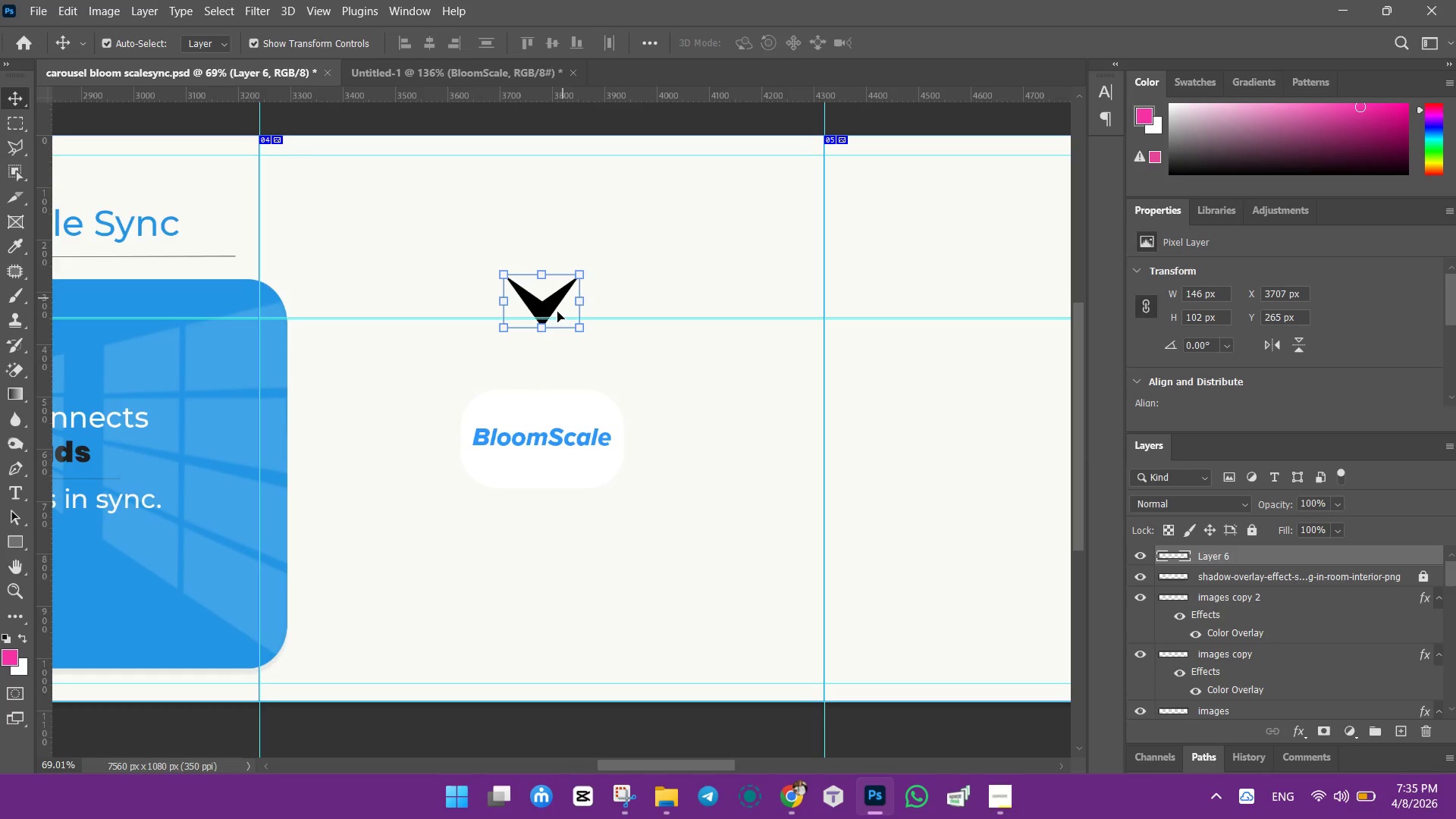 
key(Control+J)
 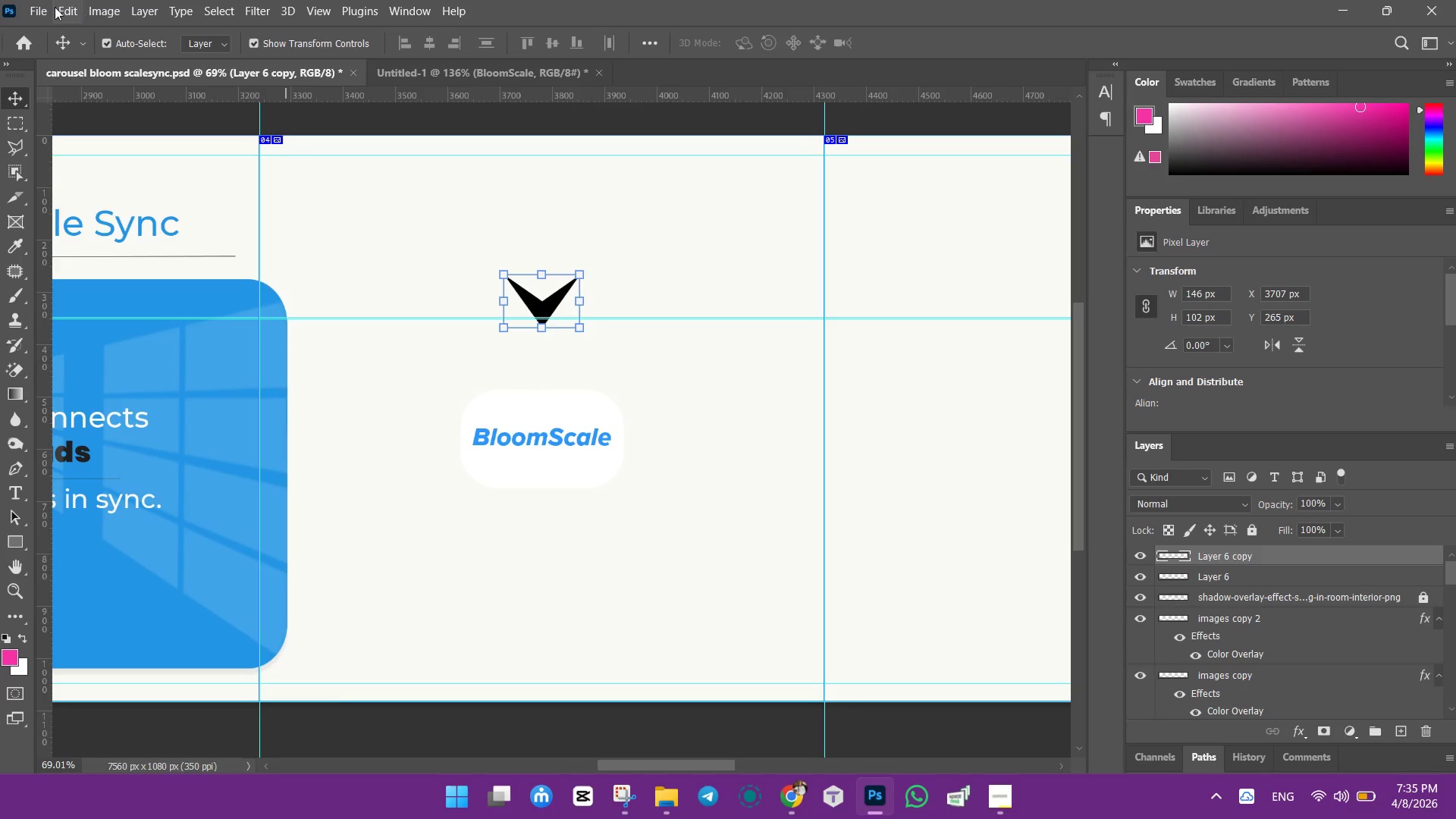 
left_click([64, 5])
 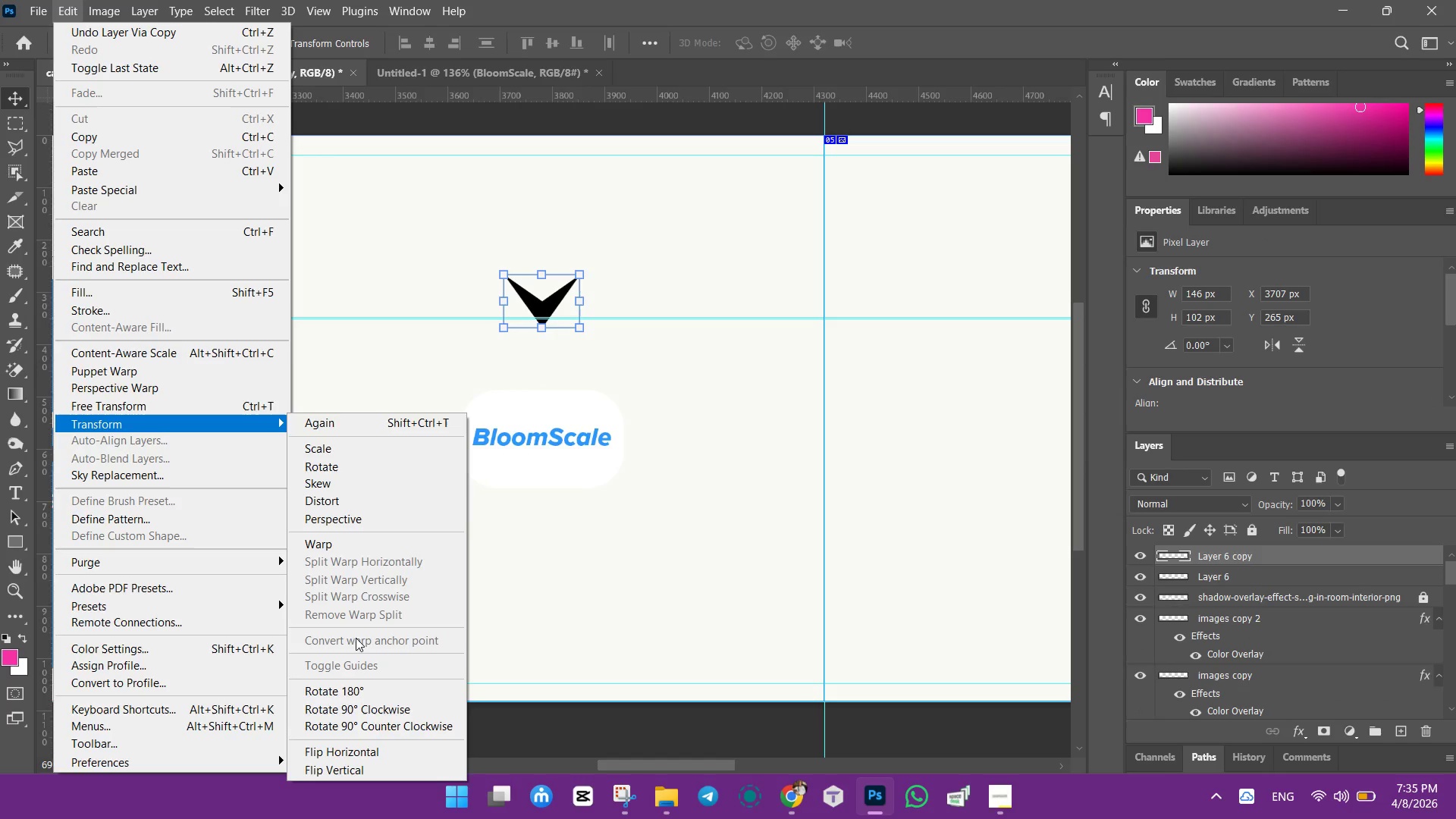 
left_click([339, 769])
 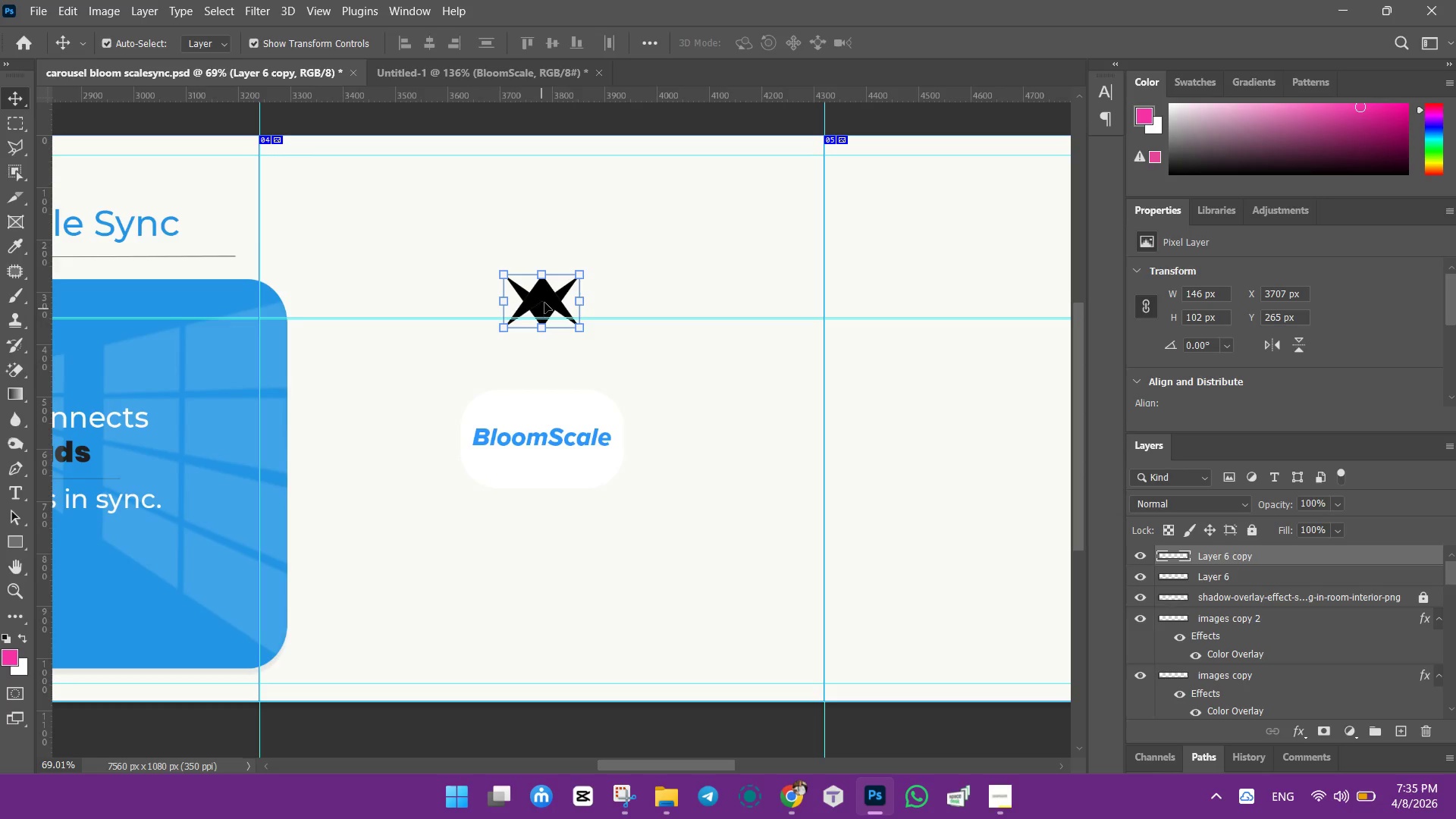 
left_click_drag(start_coordinate=[546, 300], to_coordinate=[544, 574])
 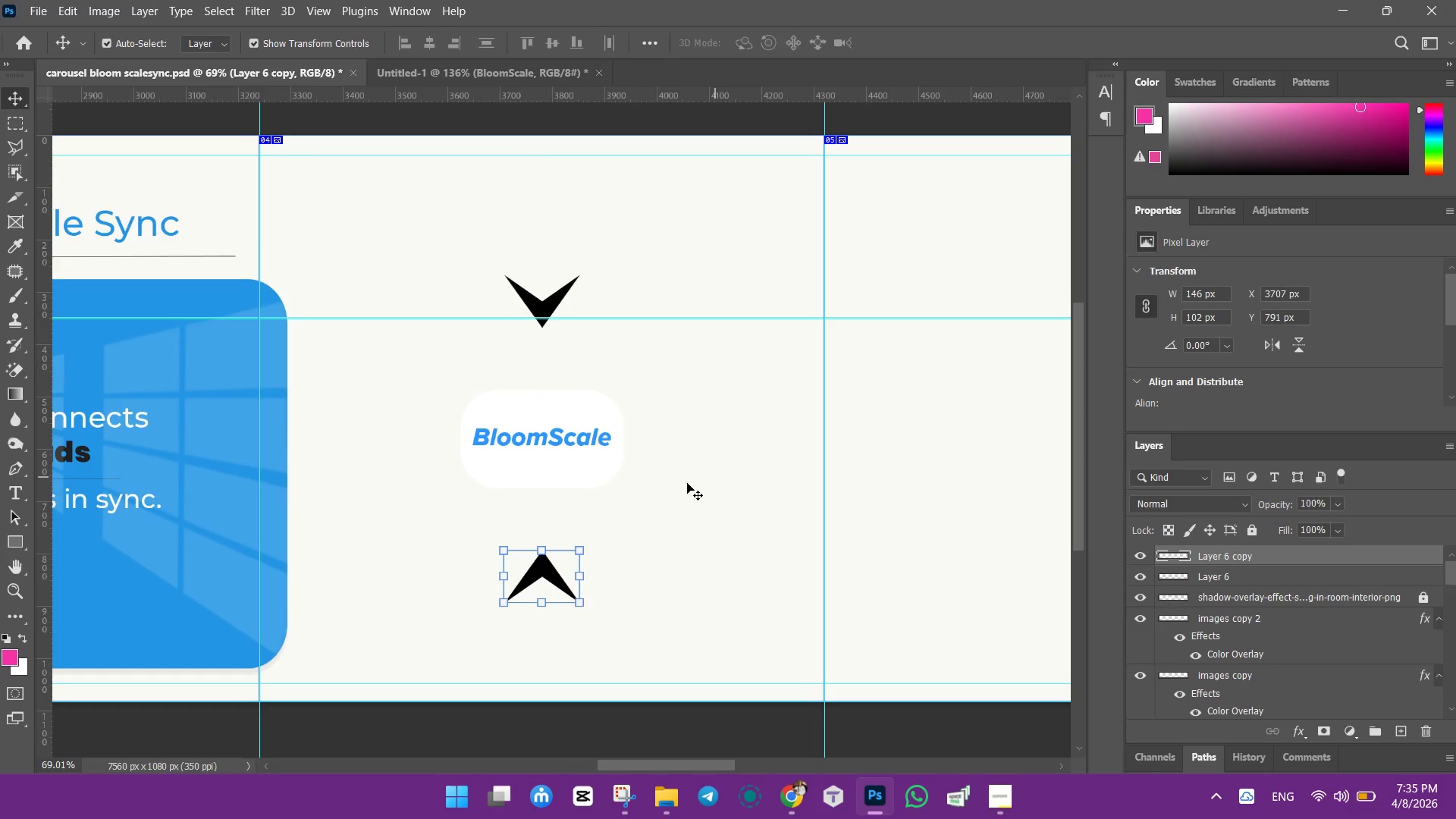 
left_click([687, 483])
 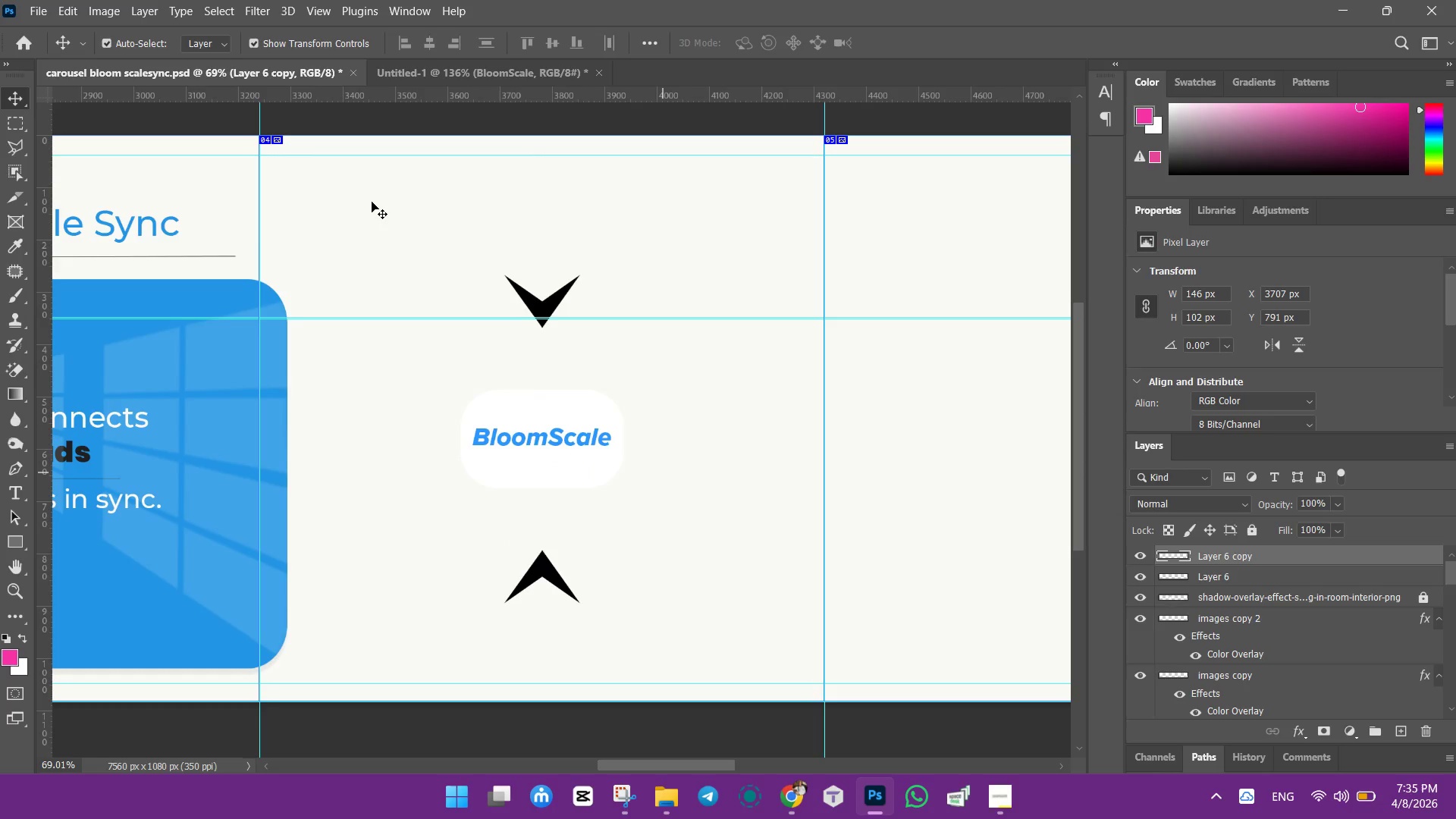 
left_click_drag(start_coordinate=[402, 222], to_coordinate=[627, 595])
 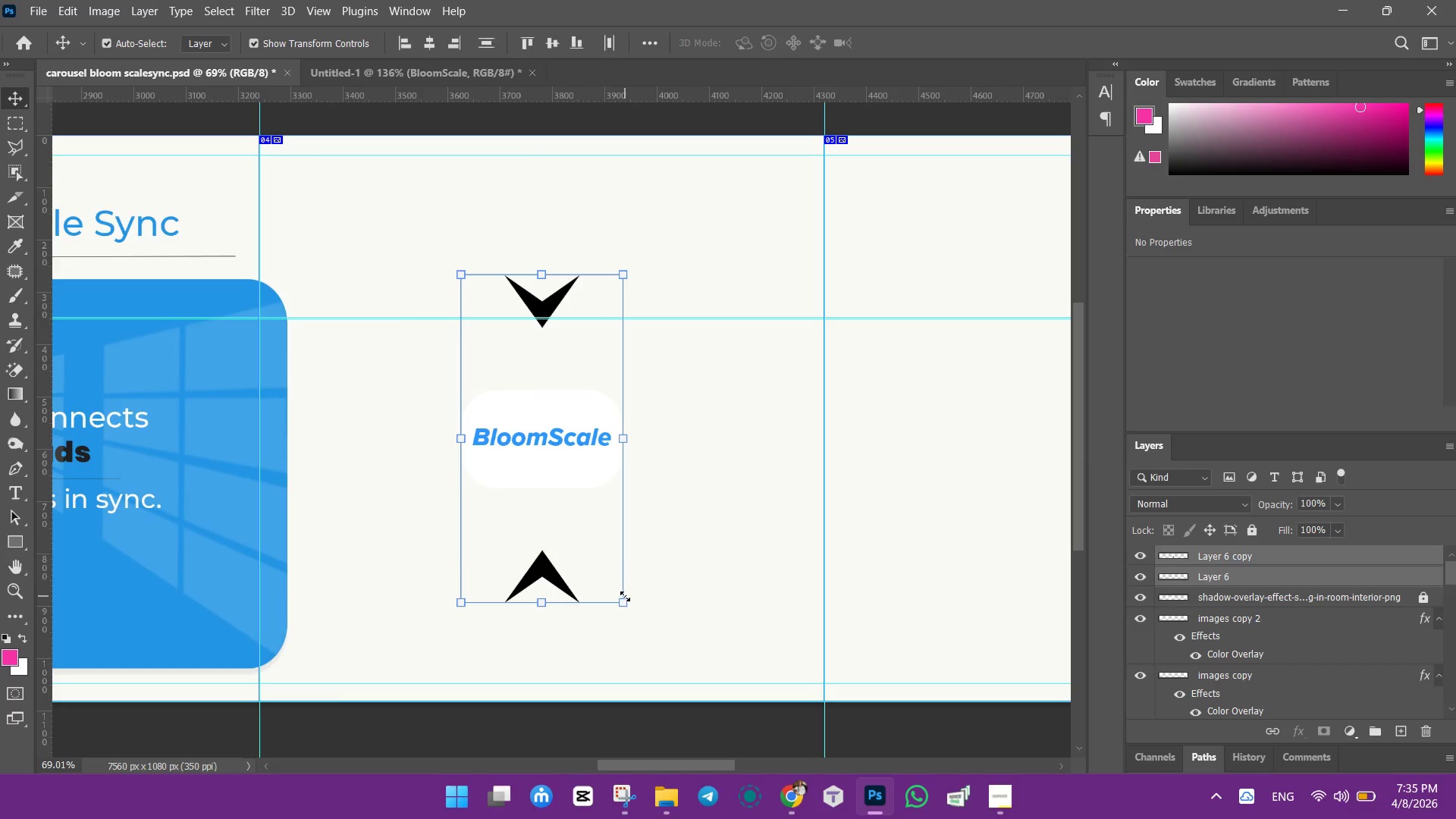 
key(ArrowUp)
 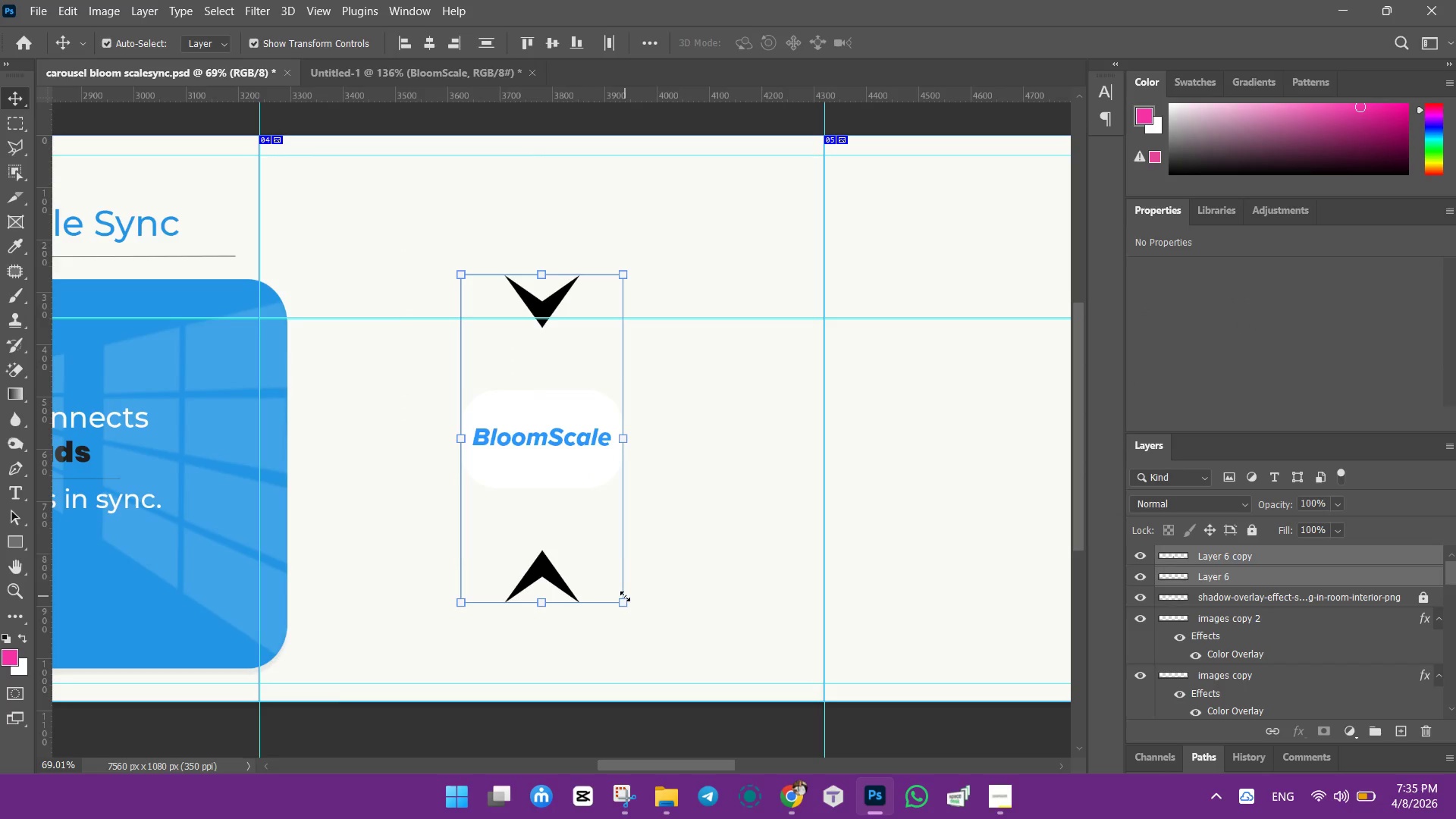 
key(ArrowUp)
 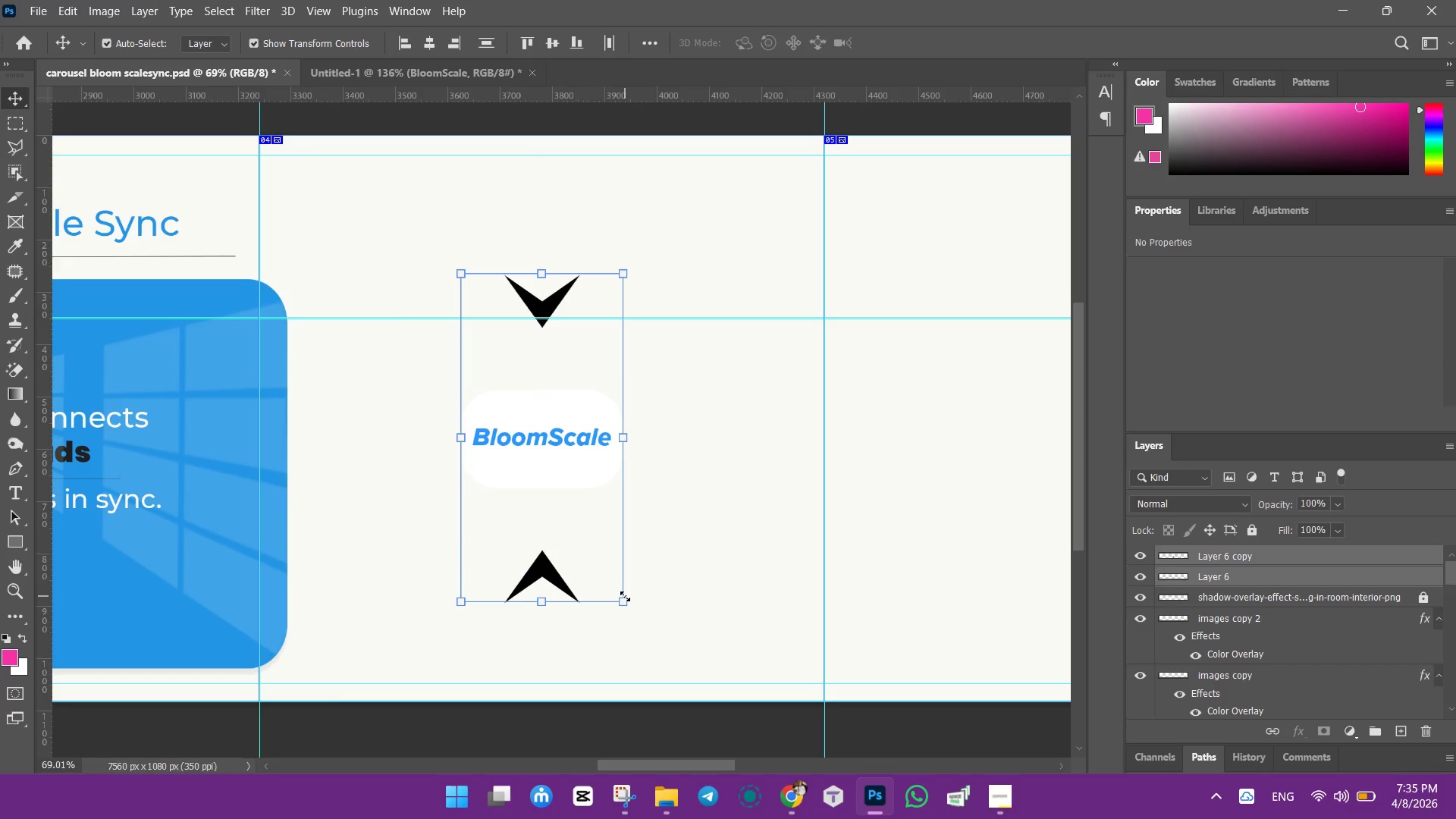 
key(ArrowUp)
 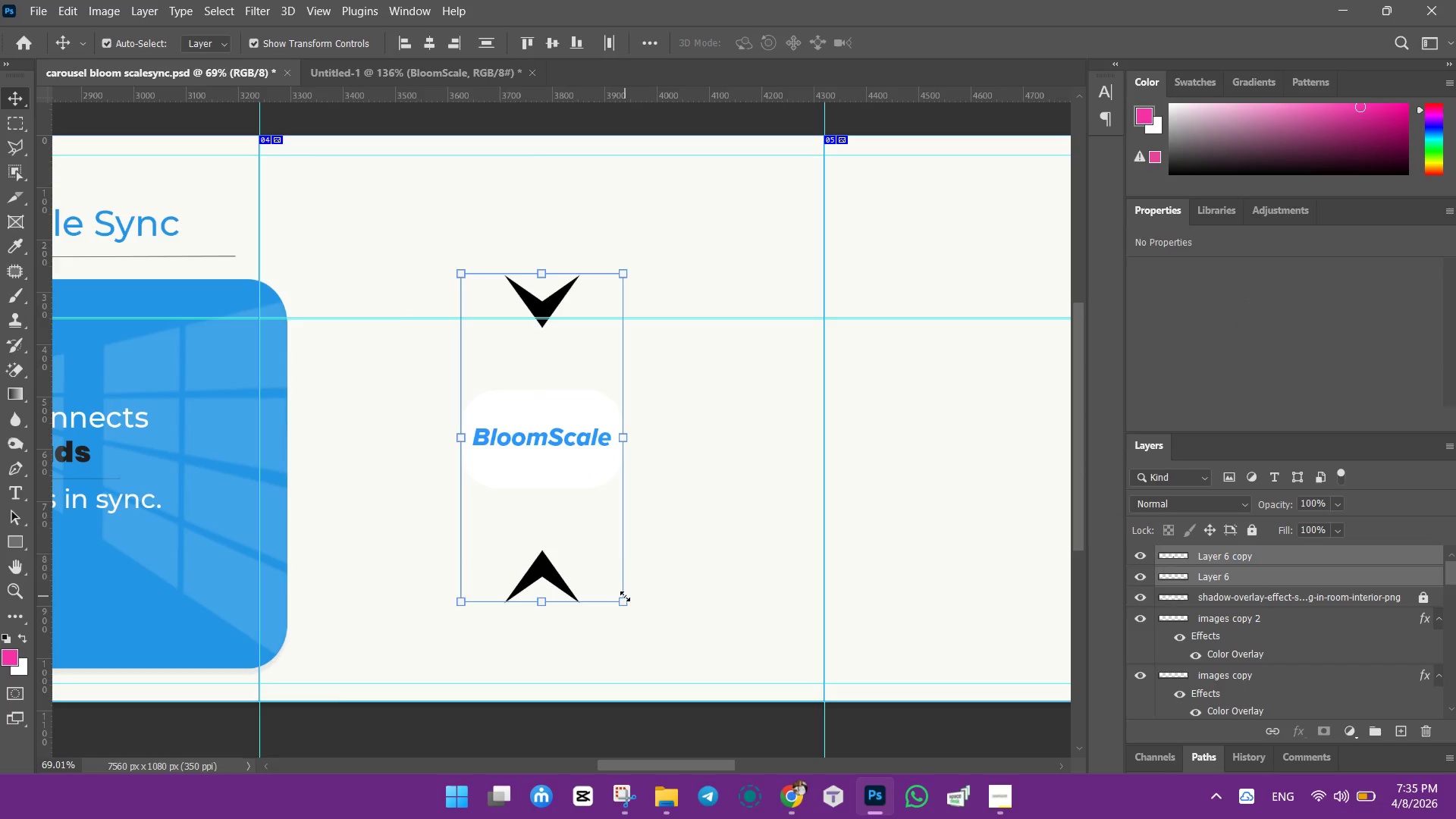 
key(ArrowUp)
 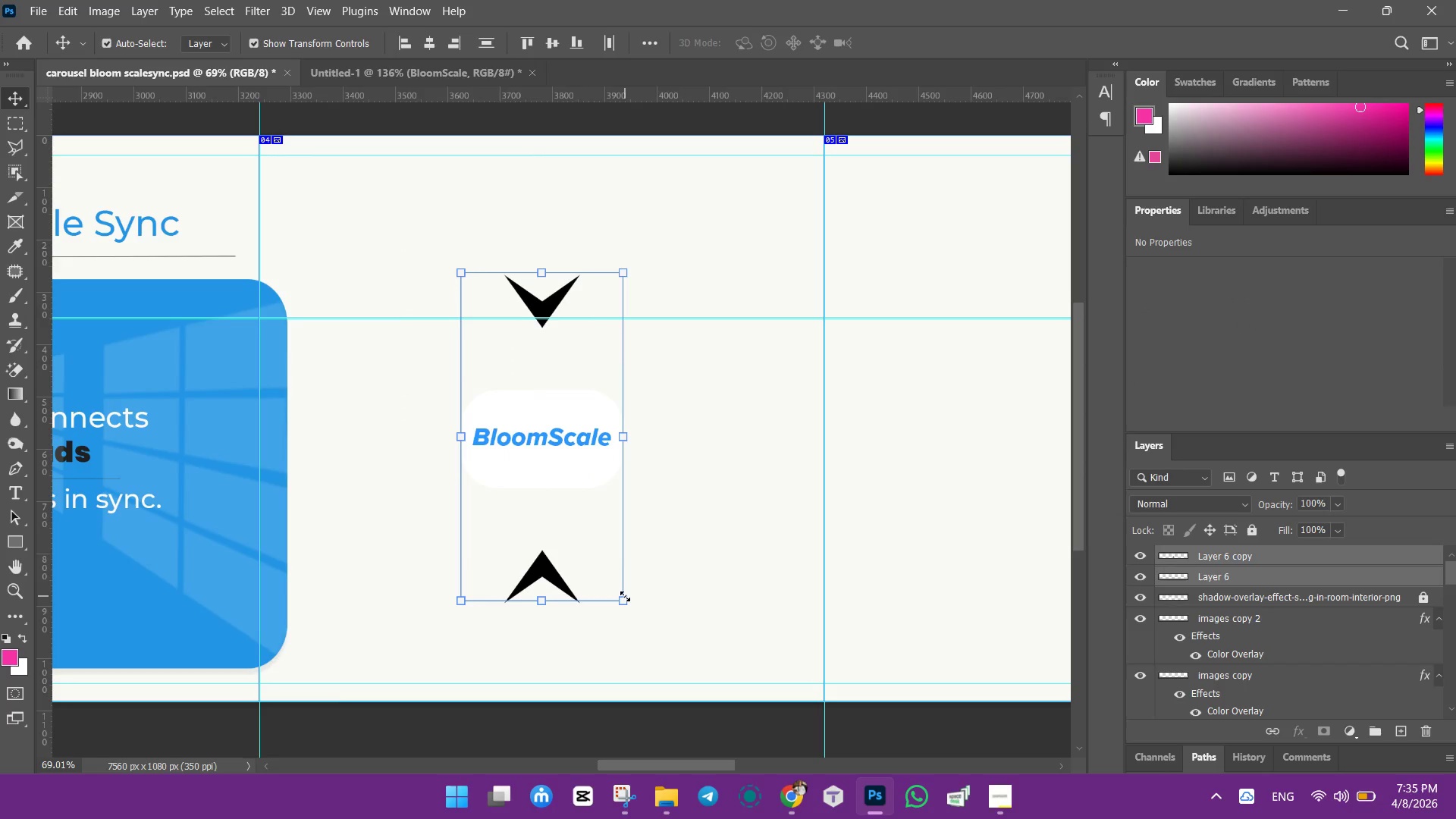 
key(ArrowUp)
 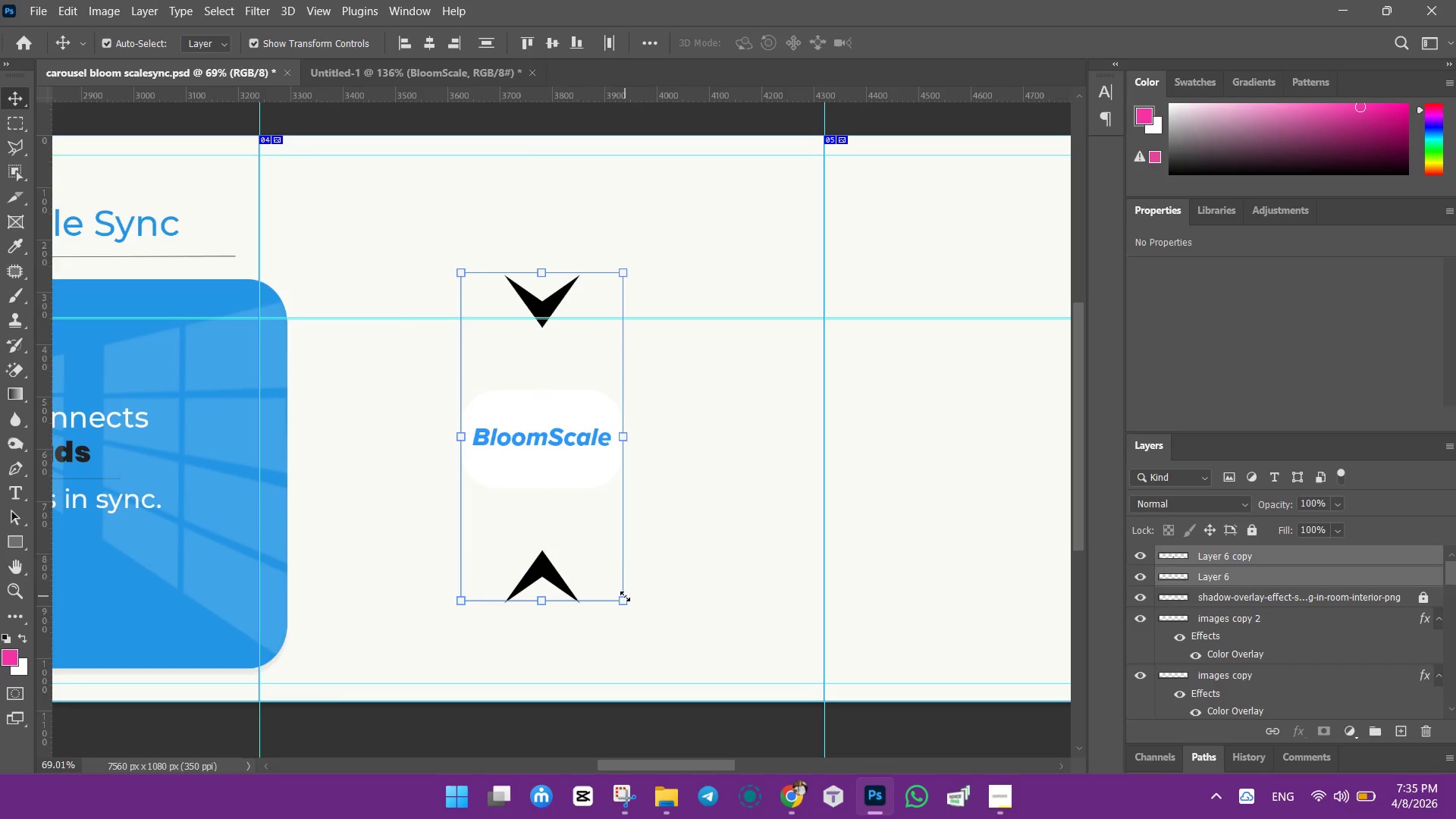 
key(ArrowUp)
 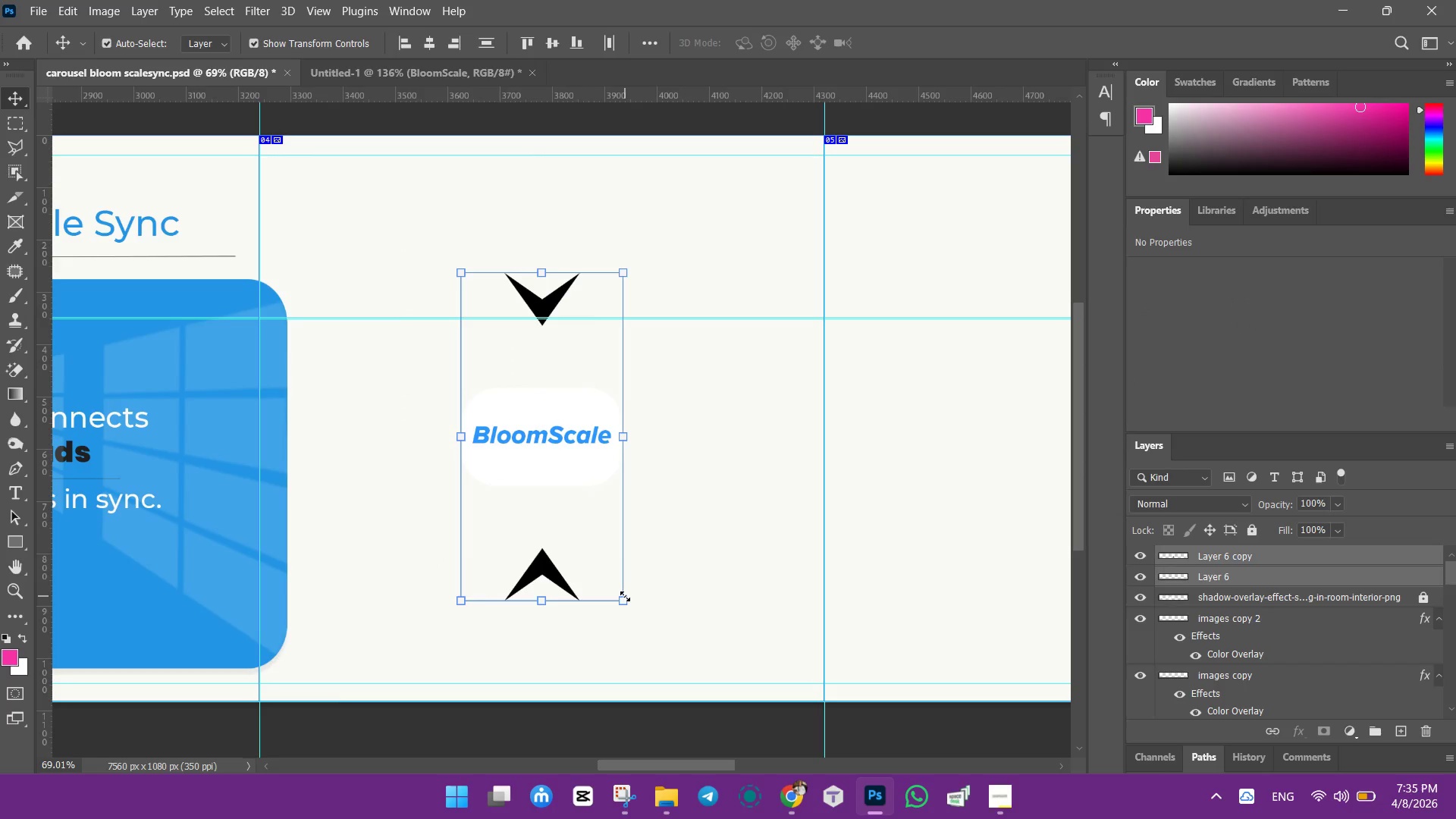 
key(ArrowUp)
 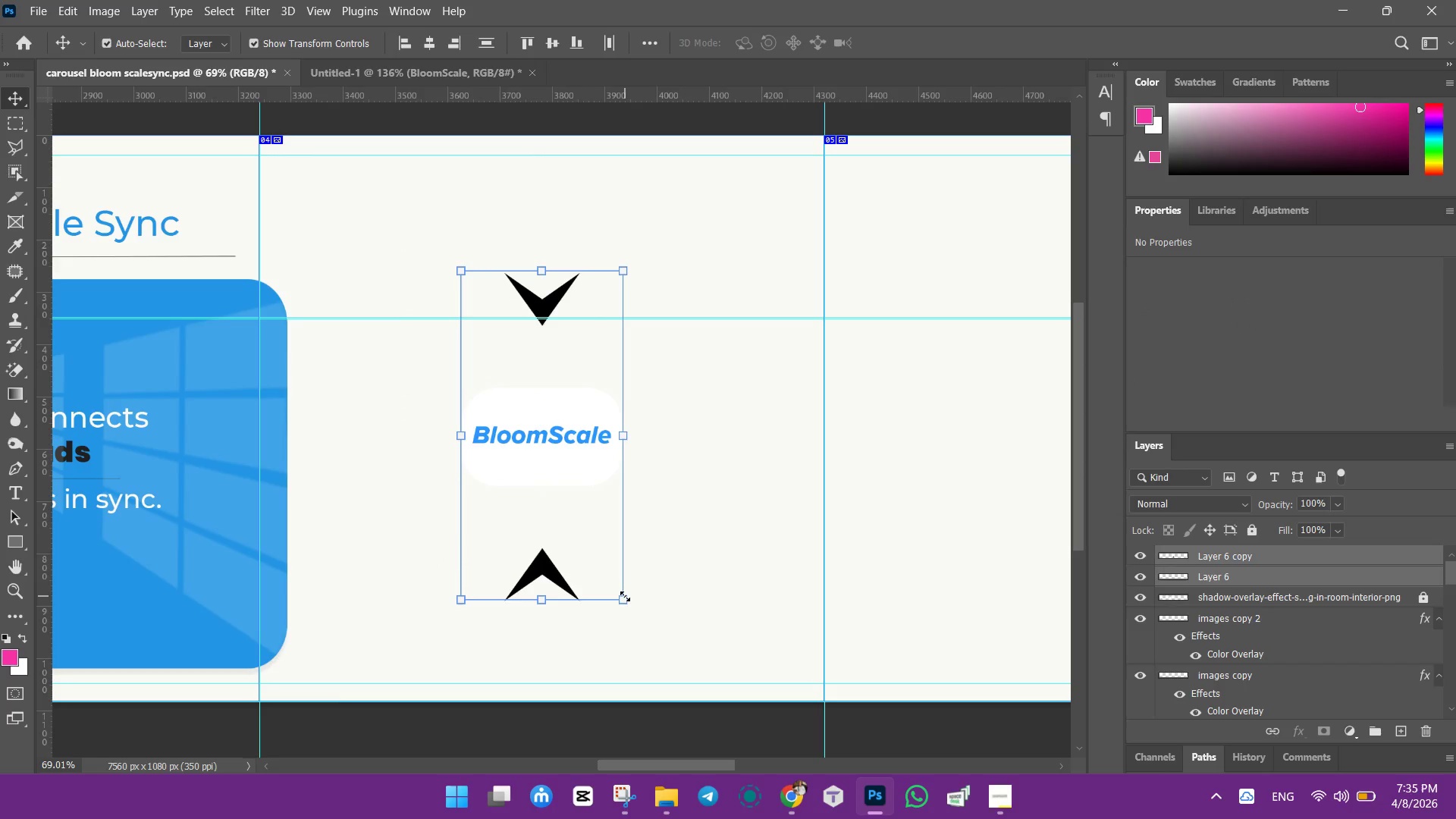 
key(ArrowUp)
 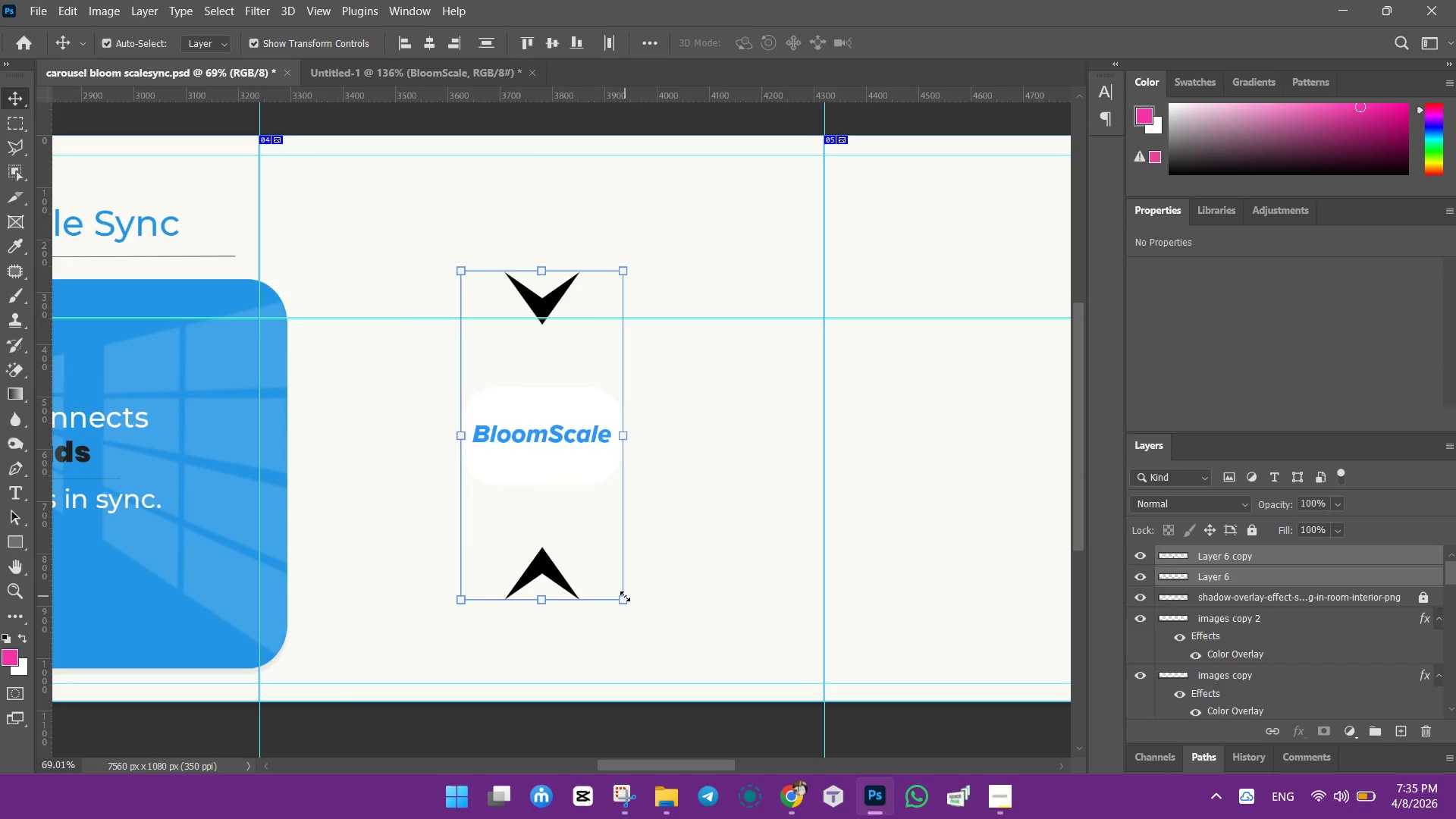 
key(ArrowUp)
 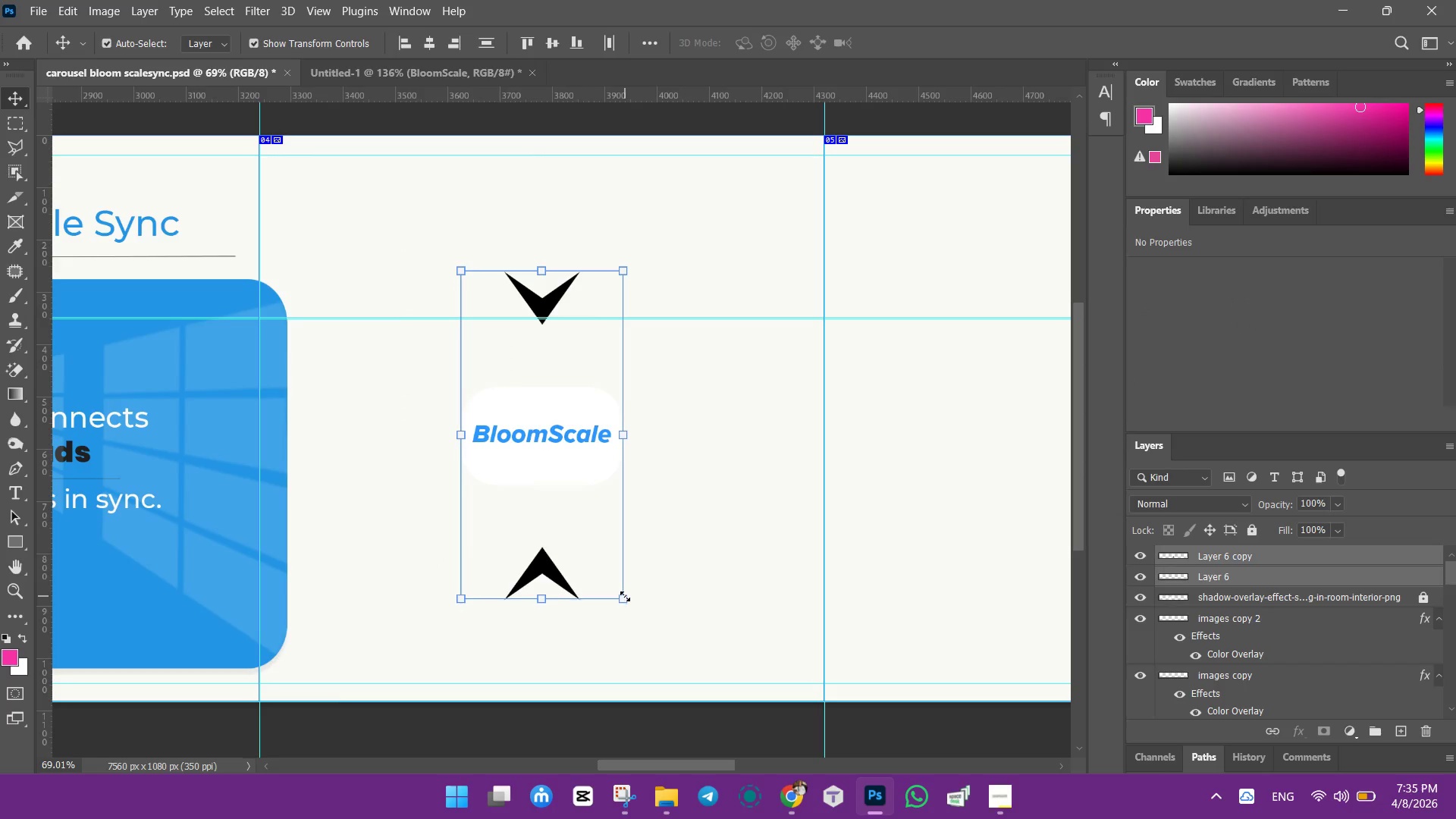 
key(ArrowUp)
 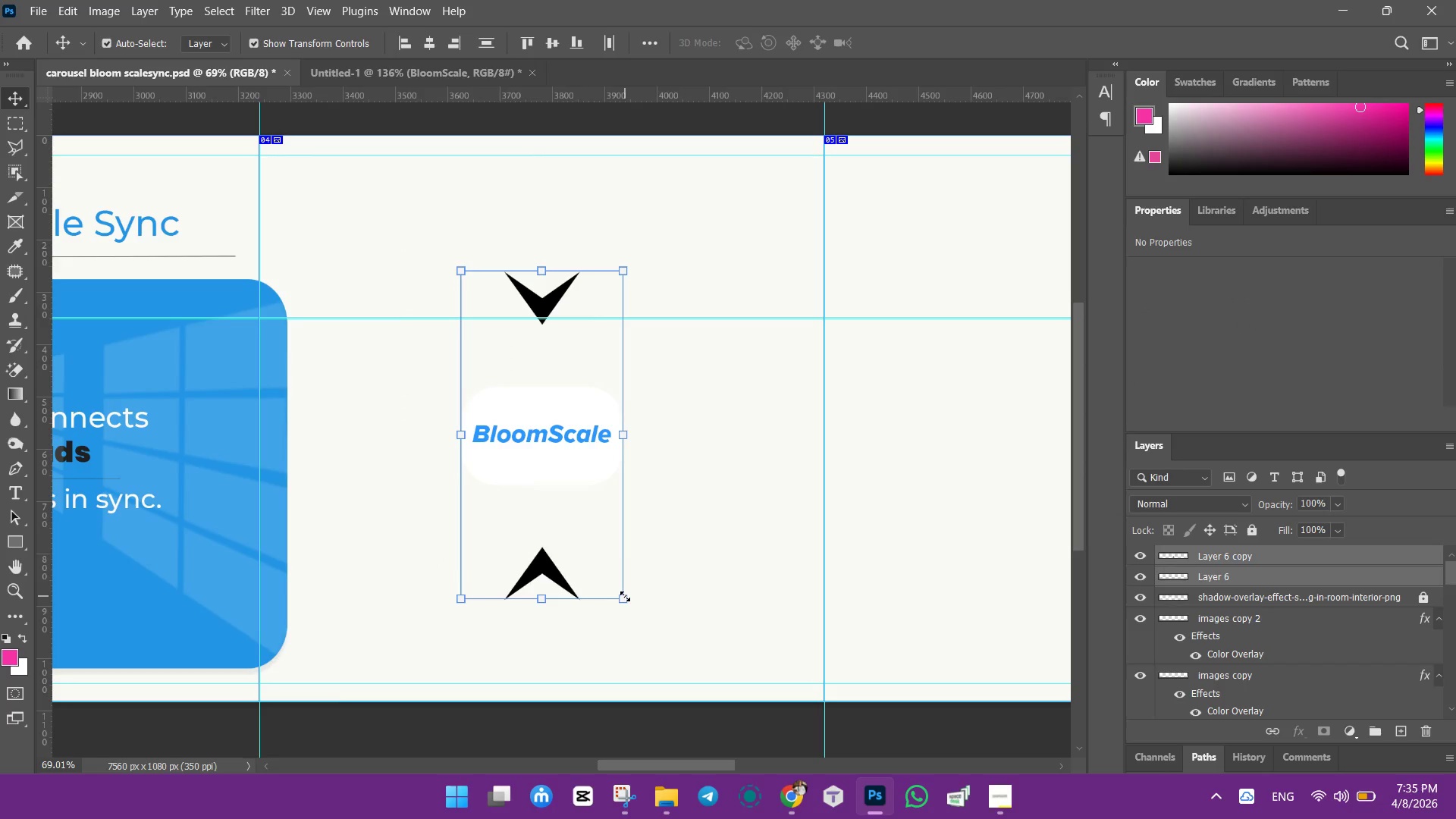 
key(ArrowUp)
 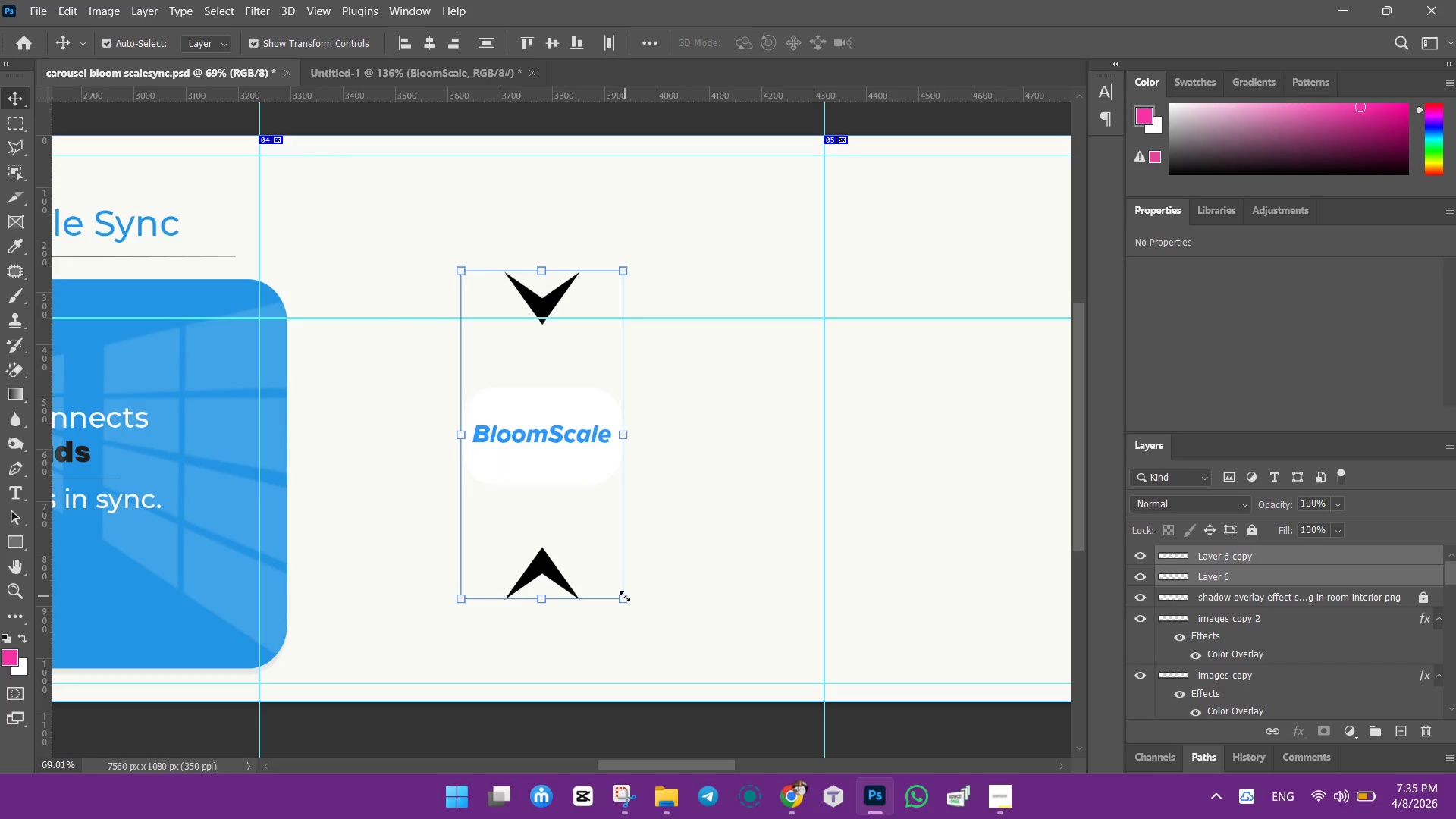 
key(ArrowUp)
 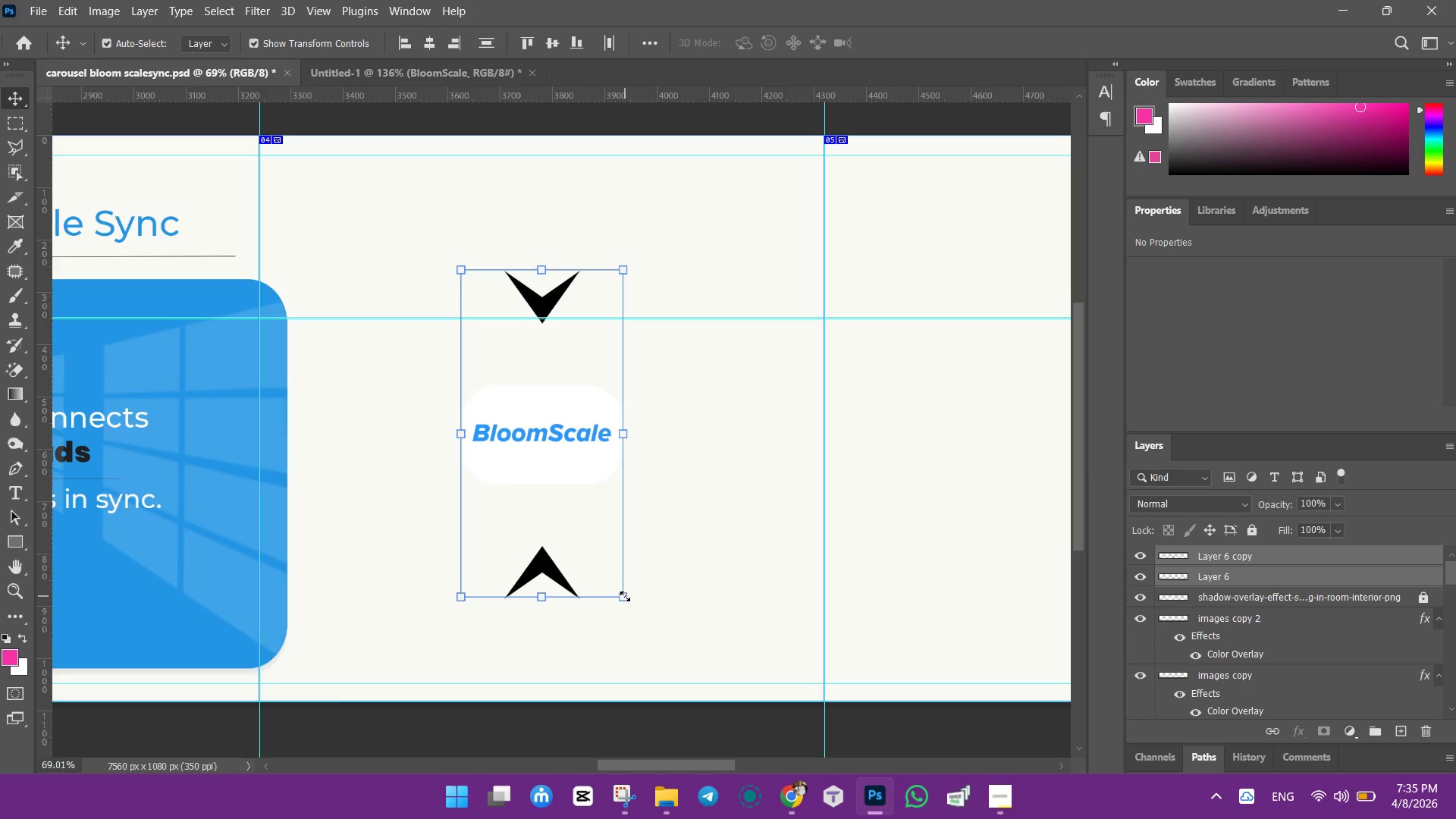 
key(ArrowUp)
 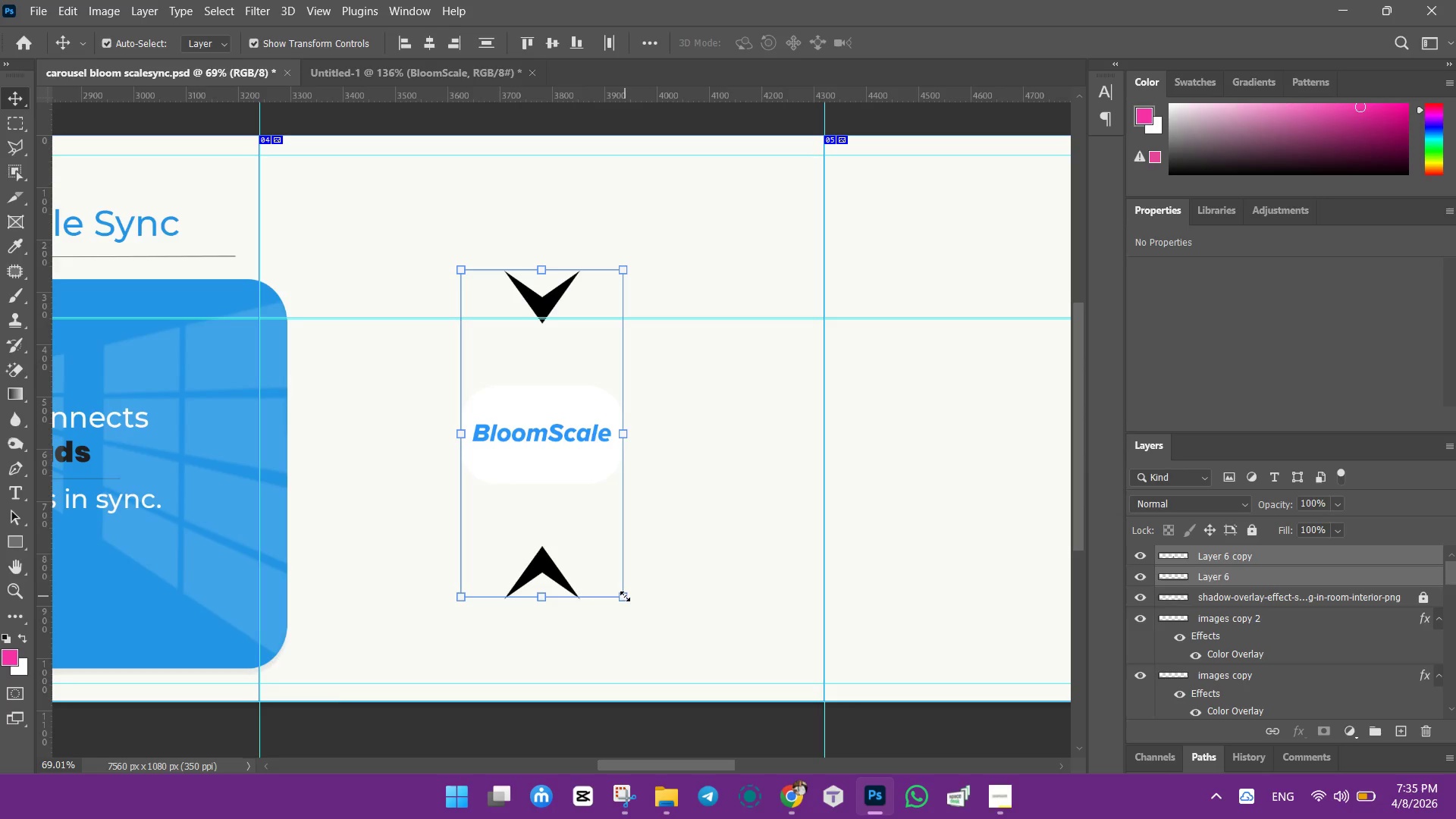 
key(ArrowUp)
 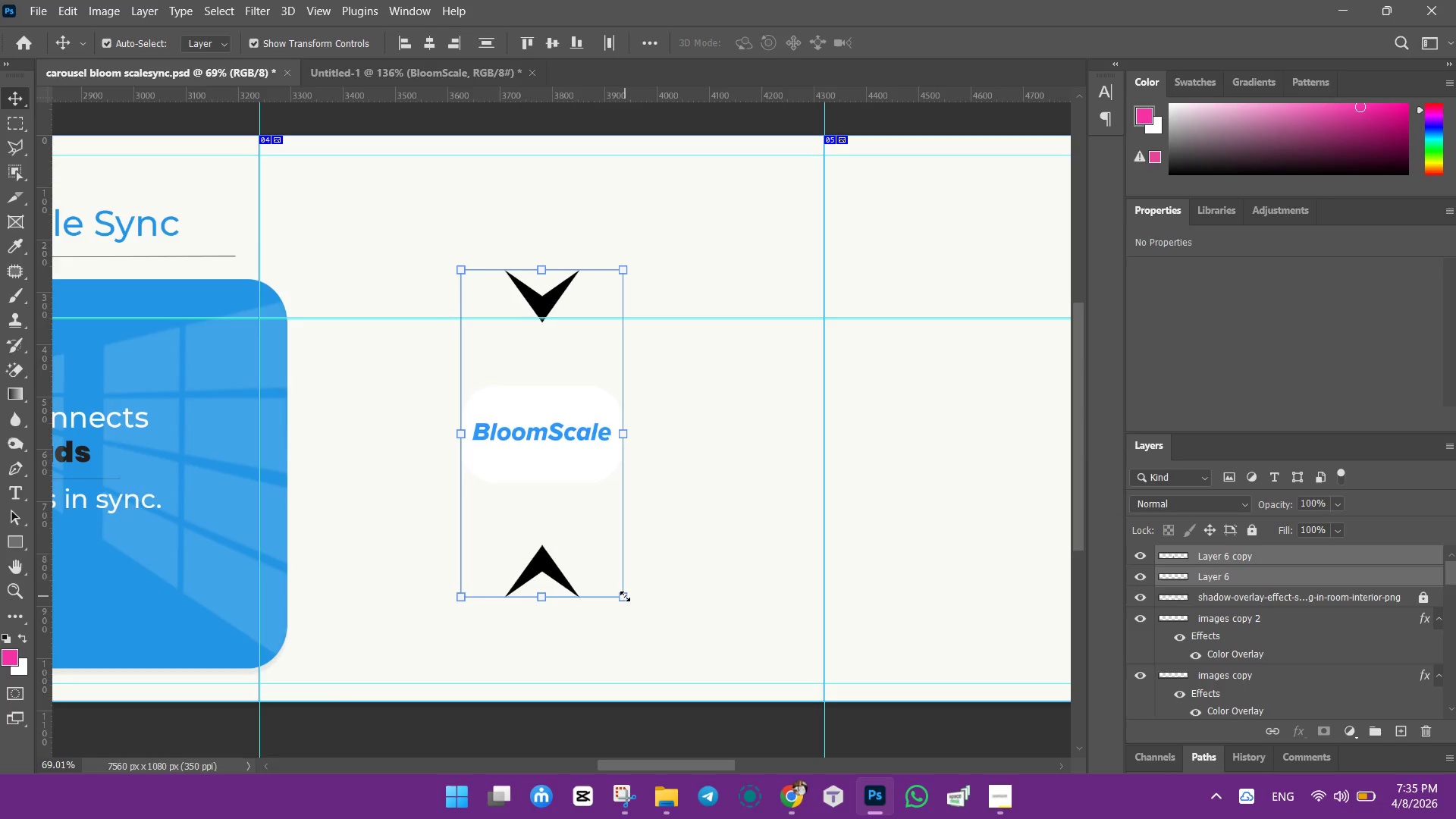 
key(ArrowUp)
 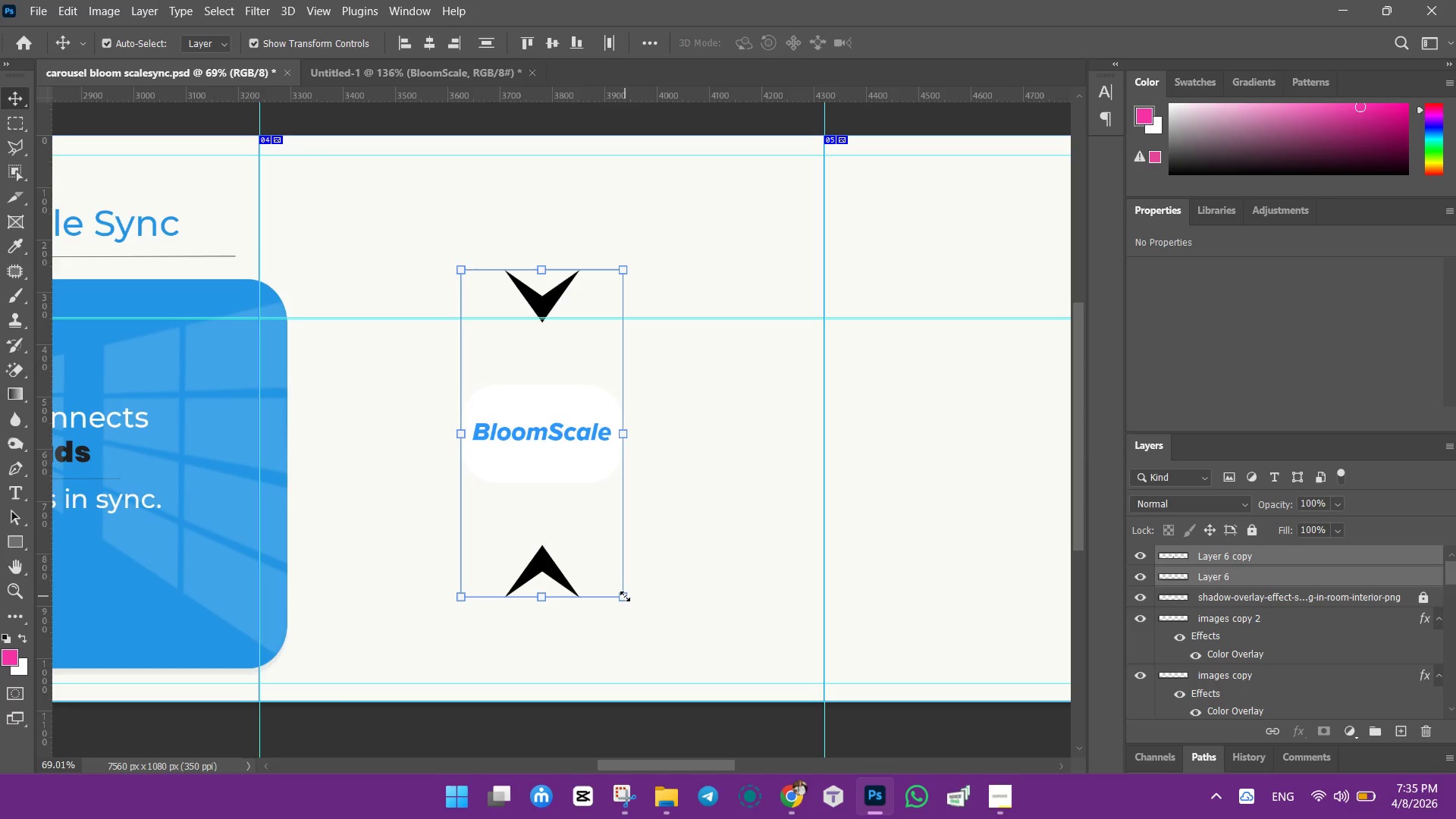 
key(ArrowUp)
 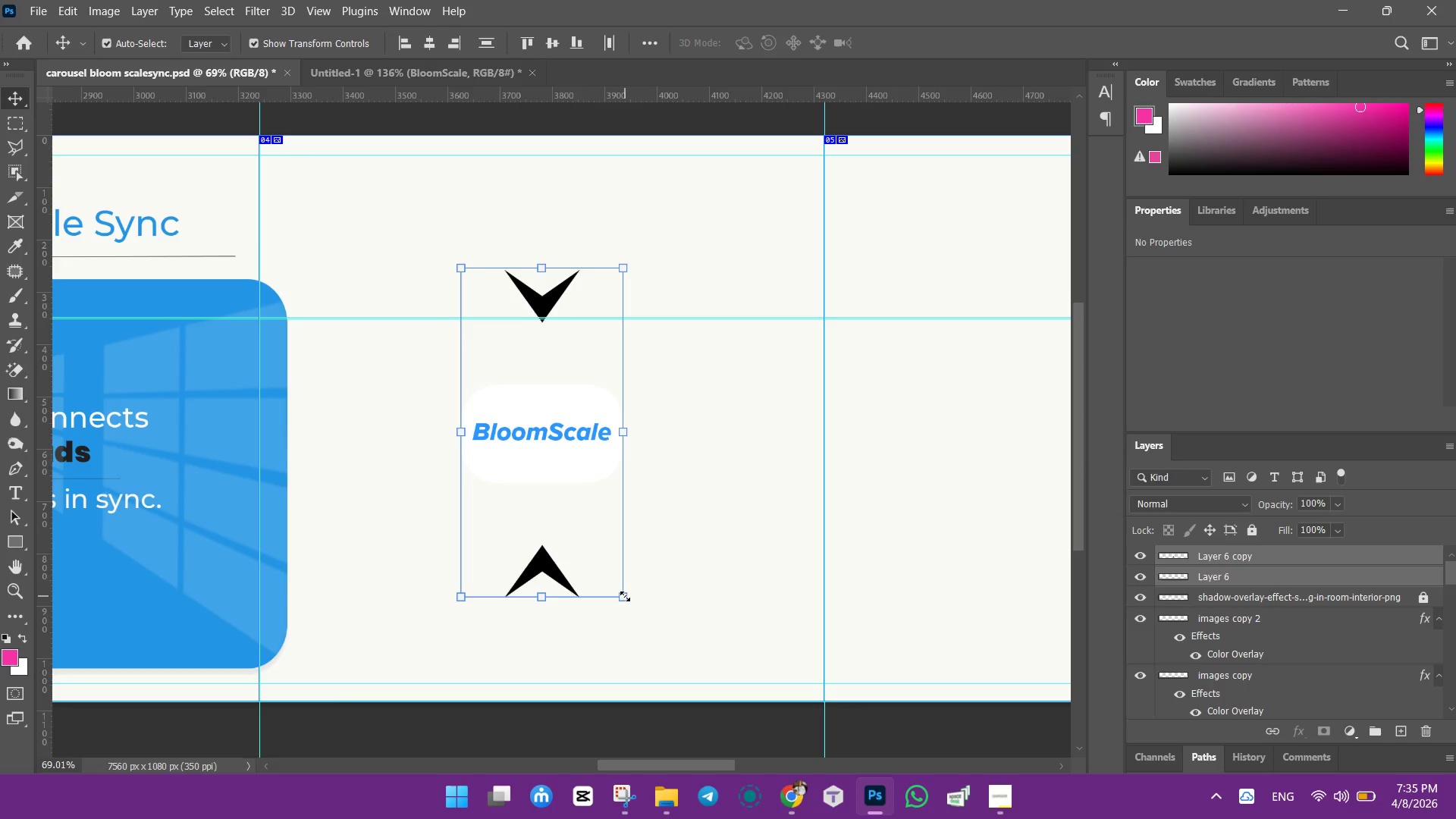 
key(ArrowUp)
 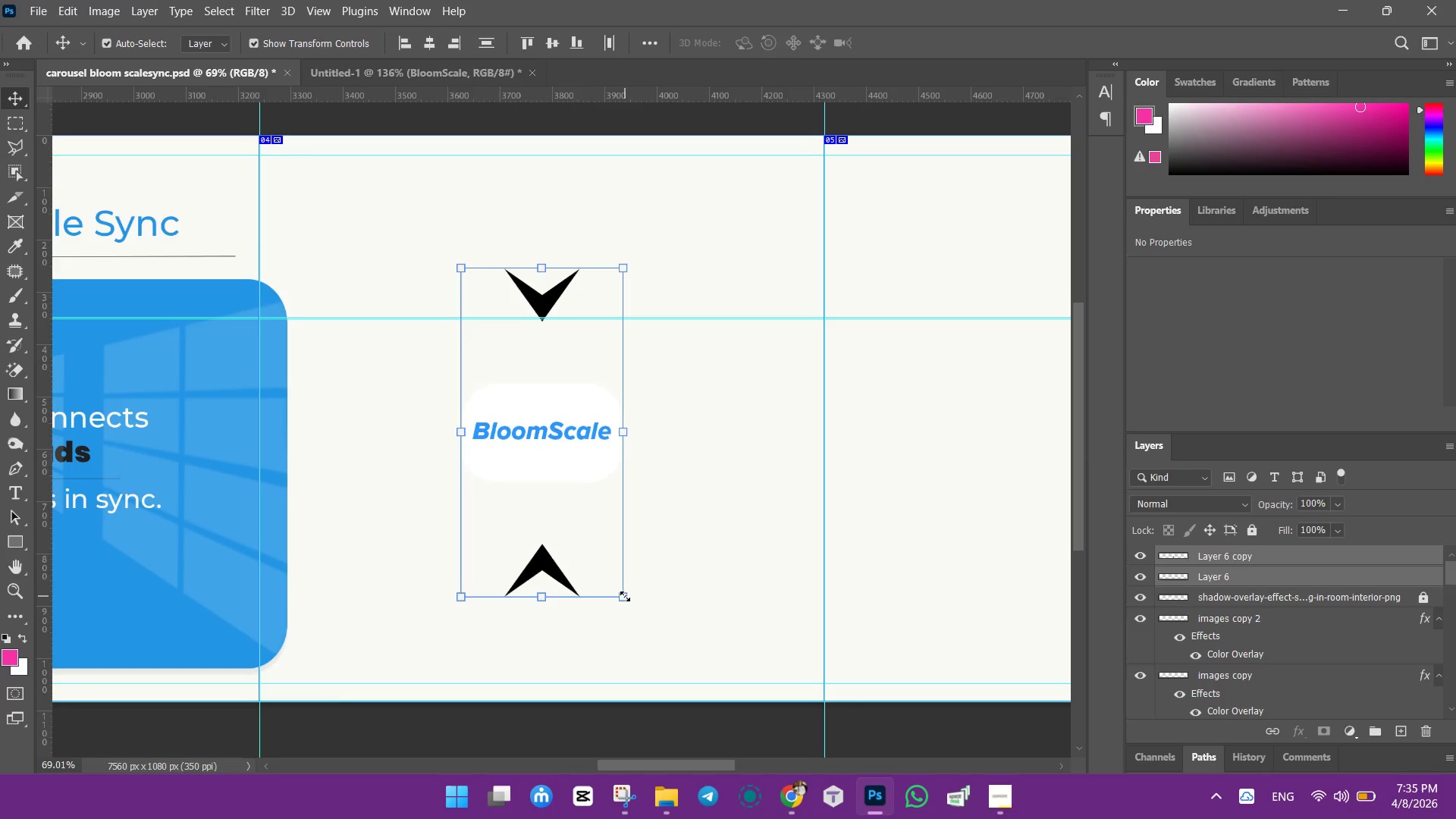 
key(ArrowUp)
 